 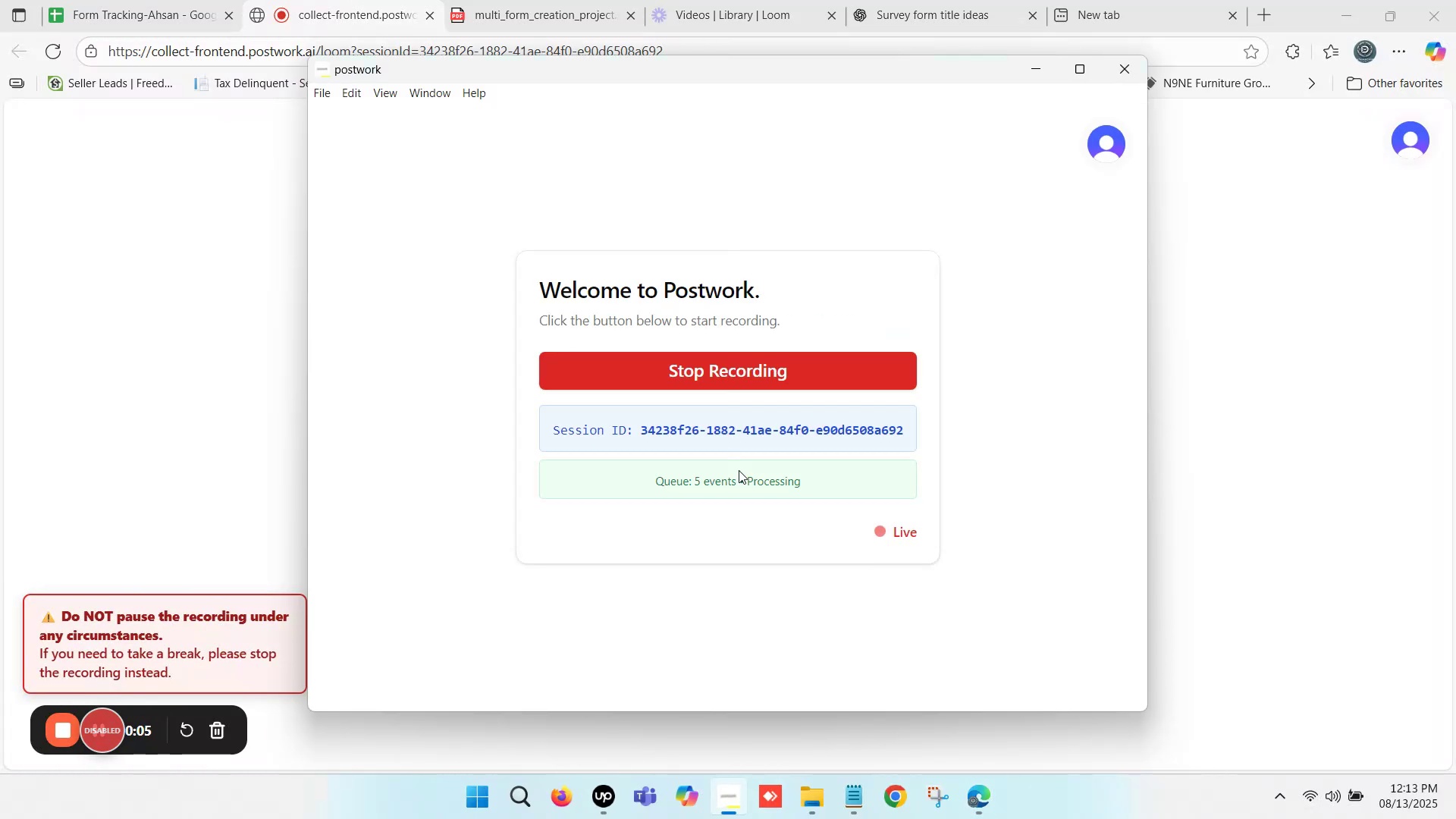 
left_click([1115, 0])
 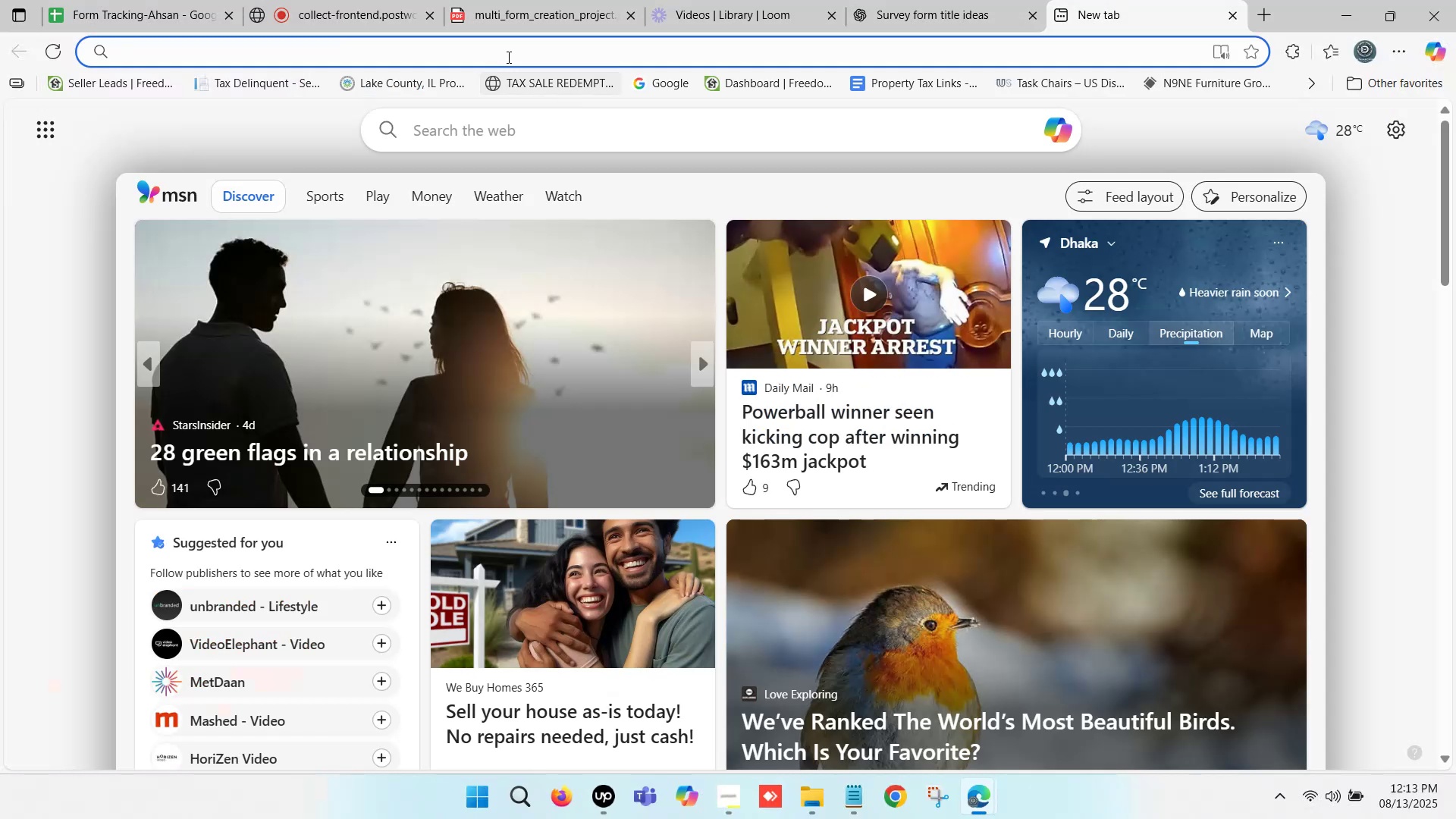 
left_click([507, 57])
 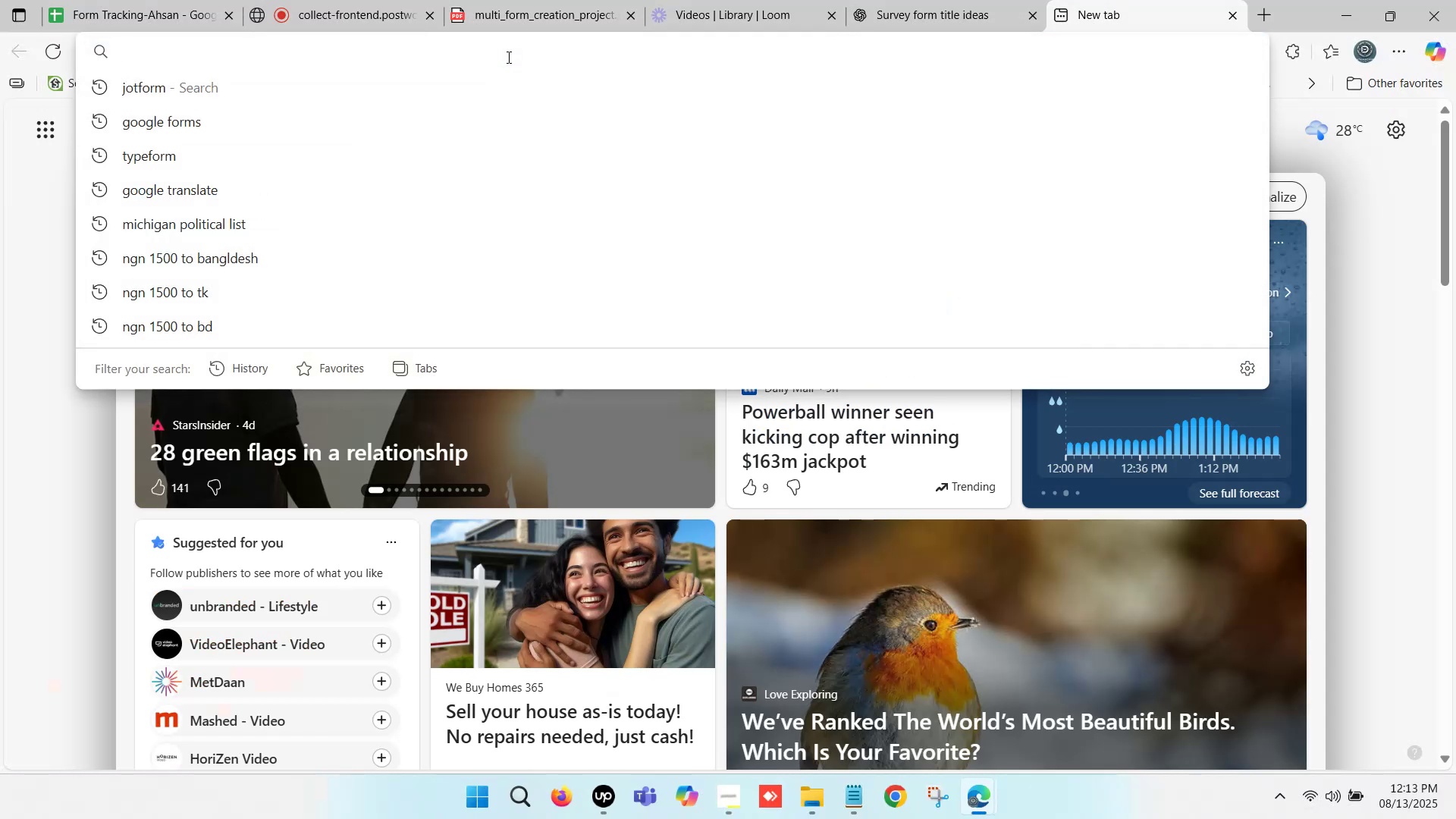 
type(google form)
 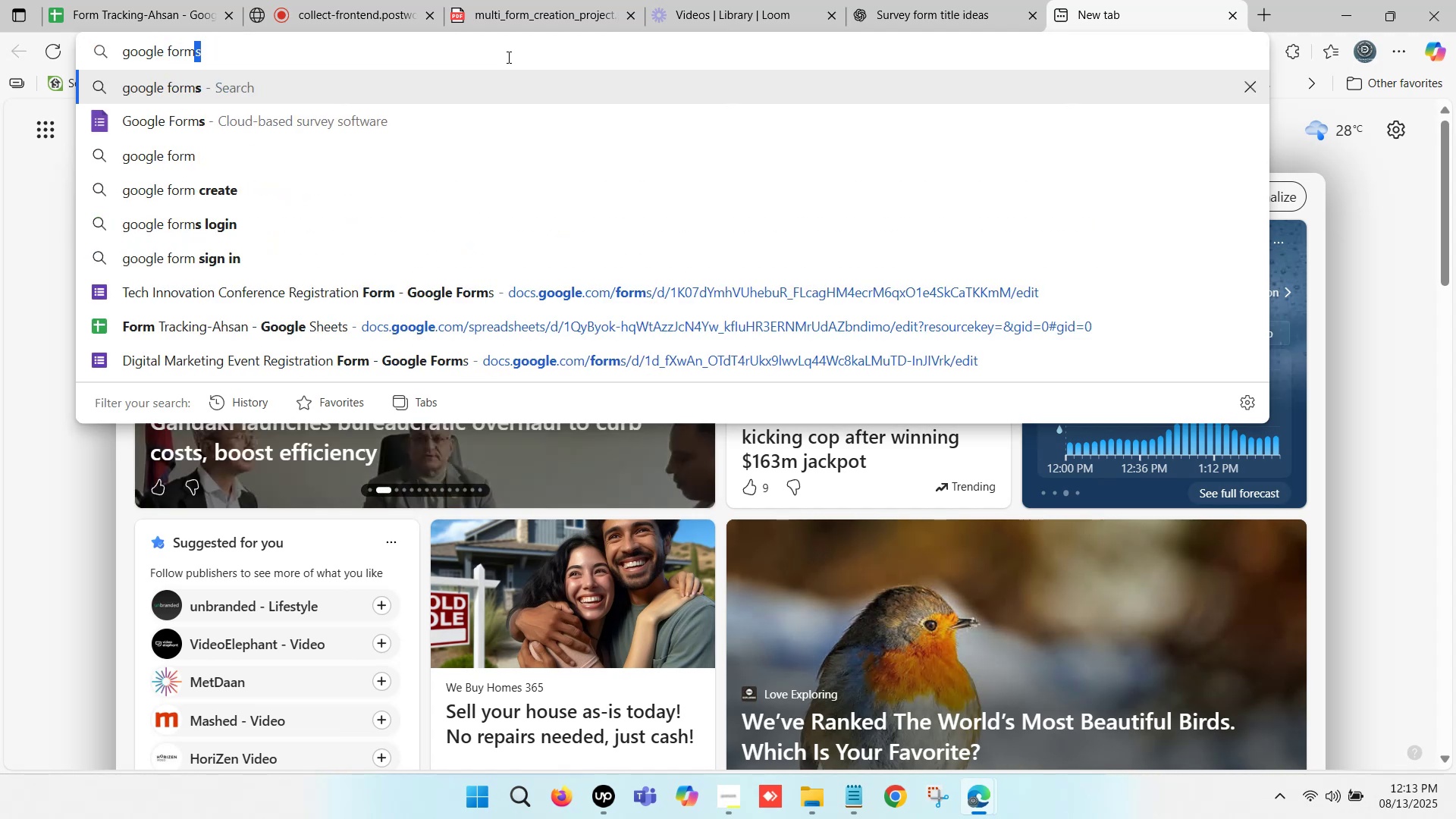 
key(Enter)
 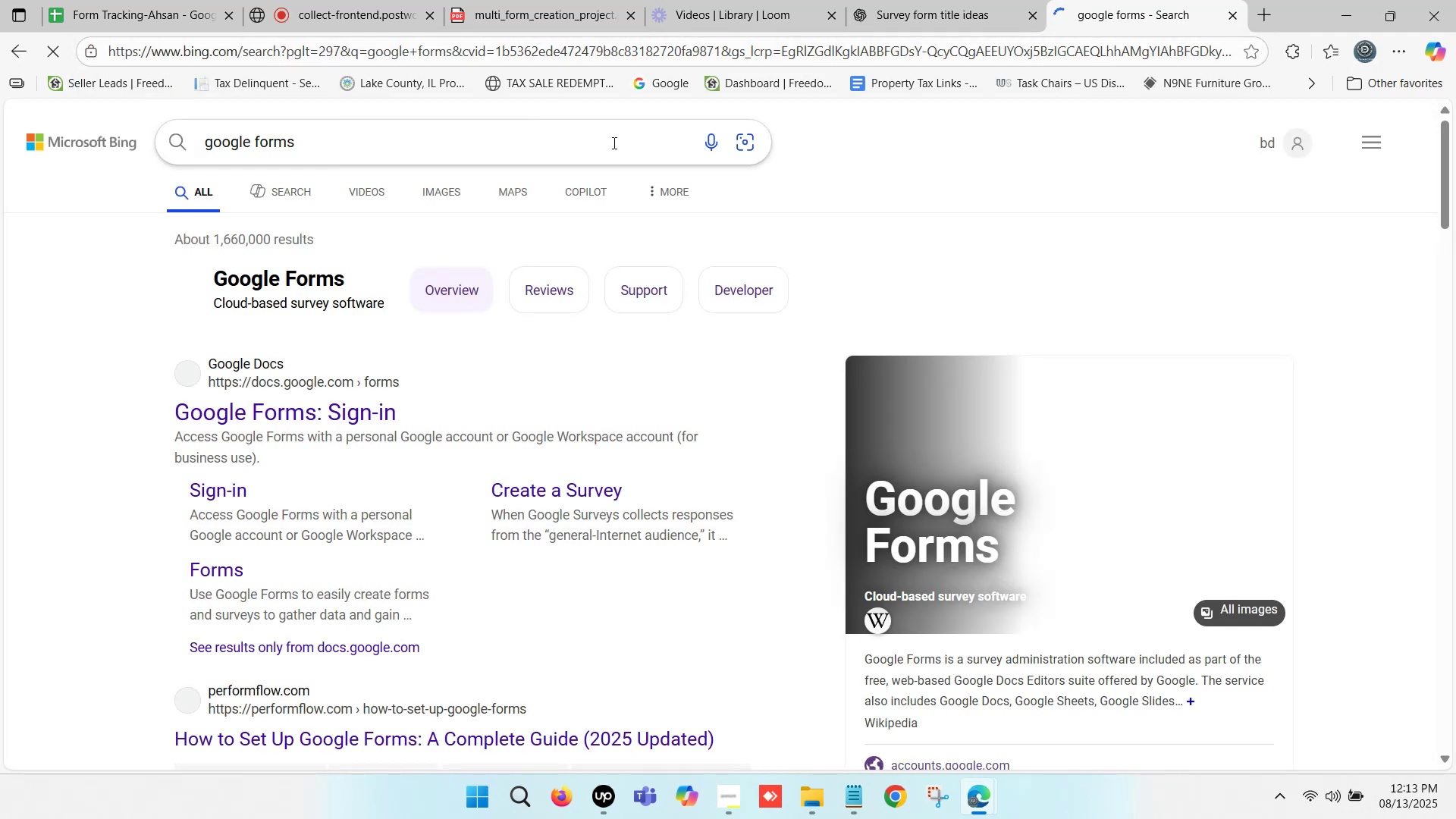 
scroll: coordinate [562, 224], scroll_direction: down, amount: 1.0
 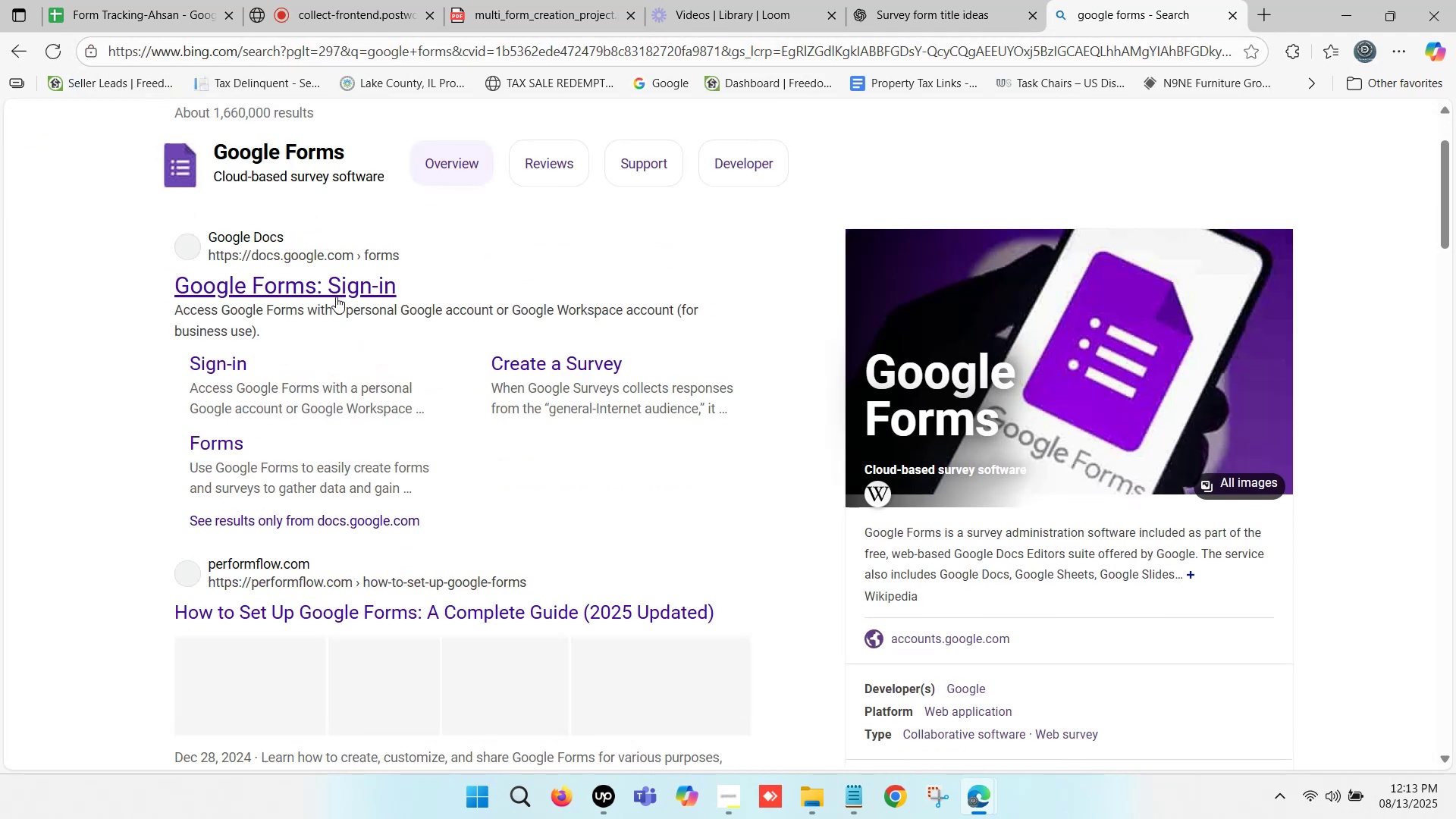 
left_click([337, 290])
 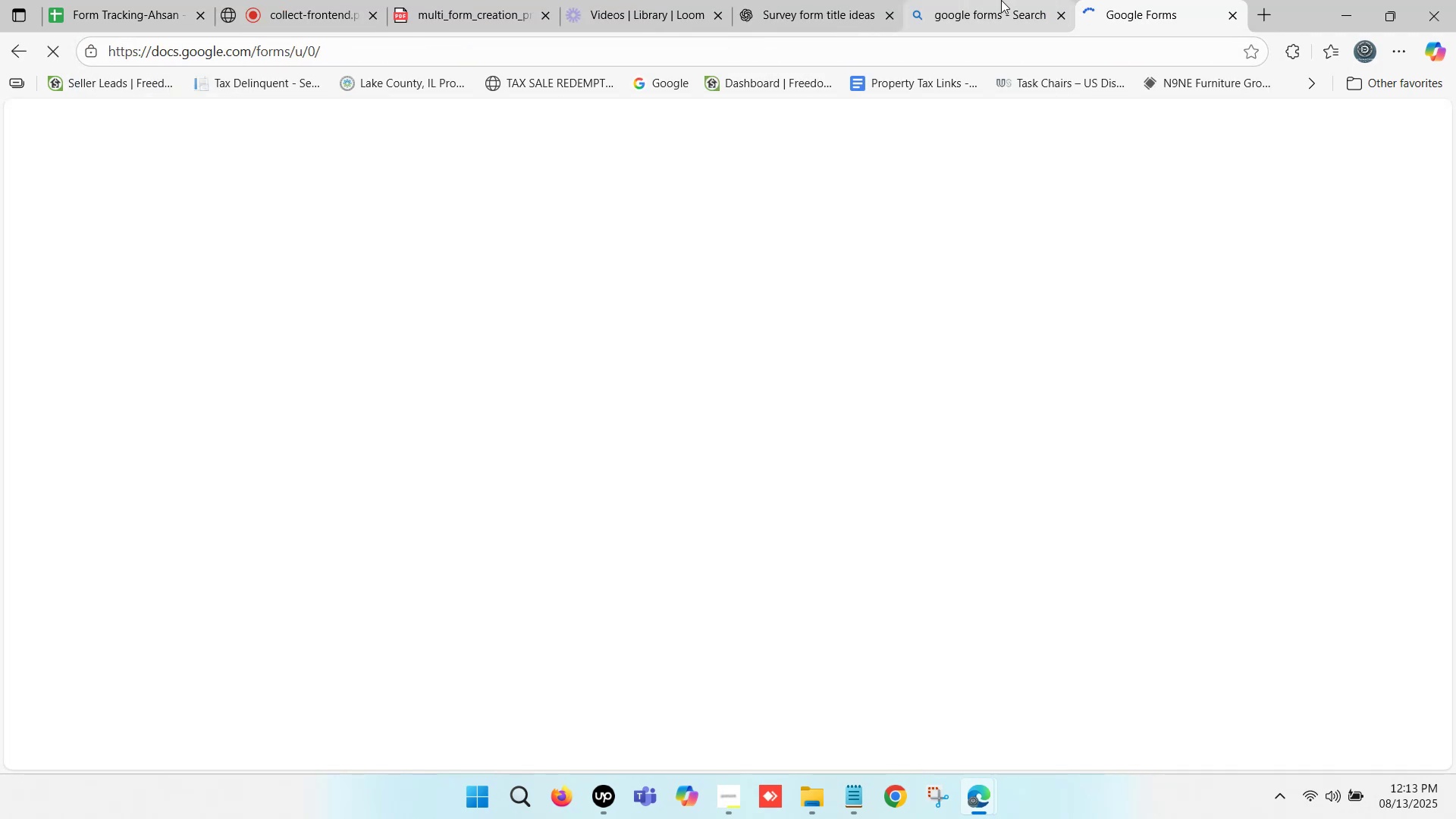 
left_click([1119, 0])
 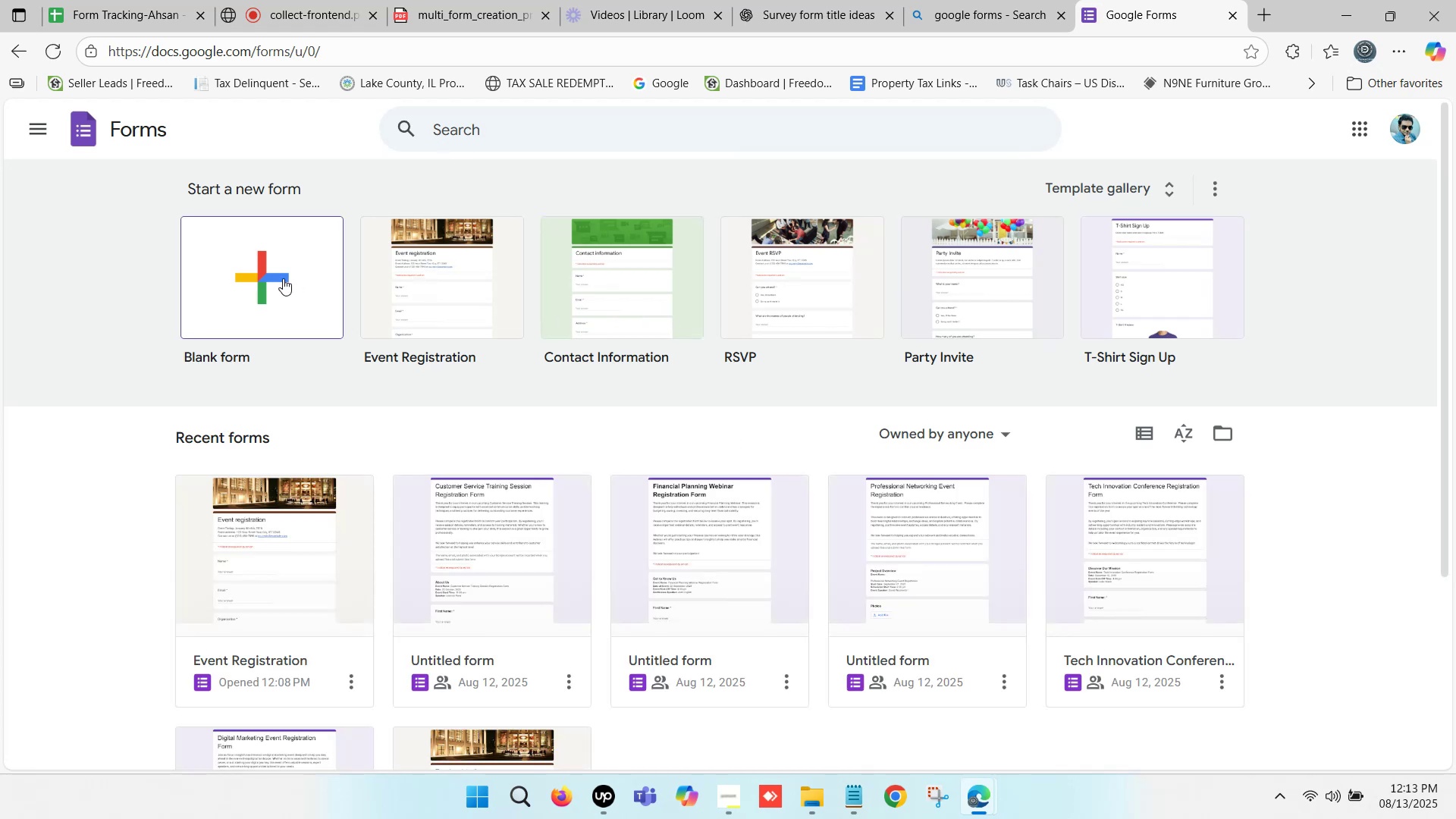 
wait(7.1)
 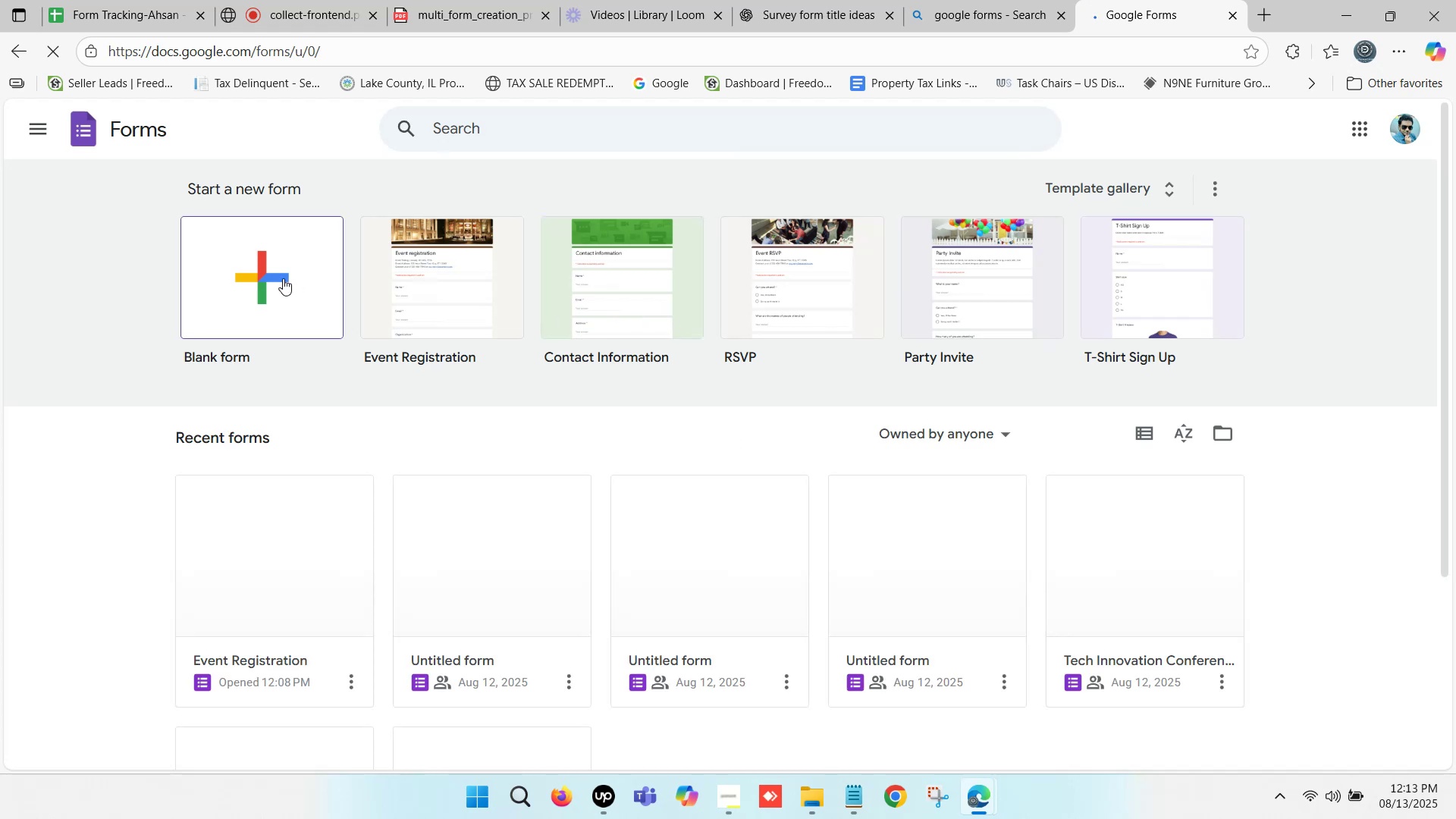 
scroll: coordinate [430, 366], scroll_direction: down, amount: 1.0
 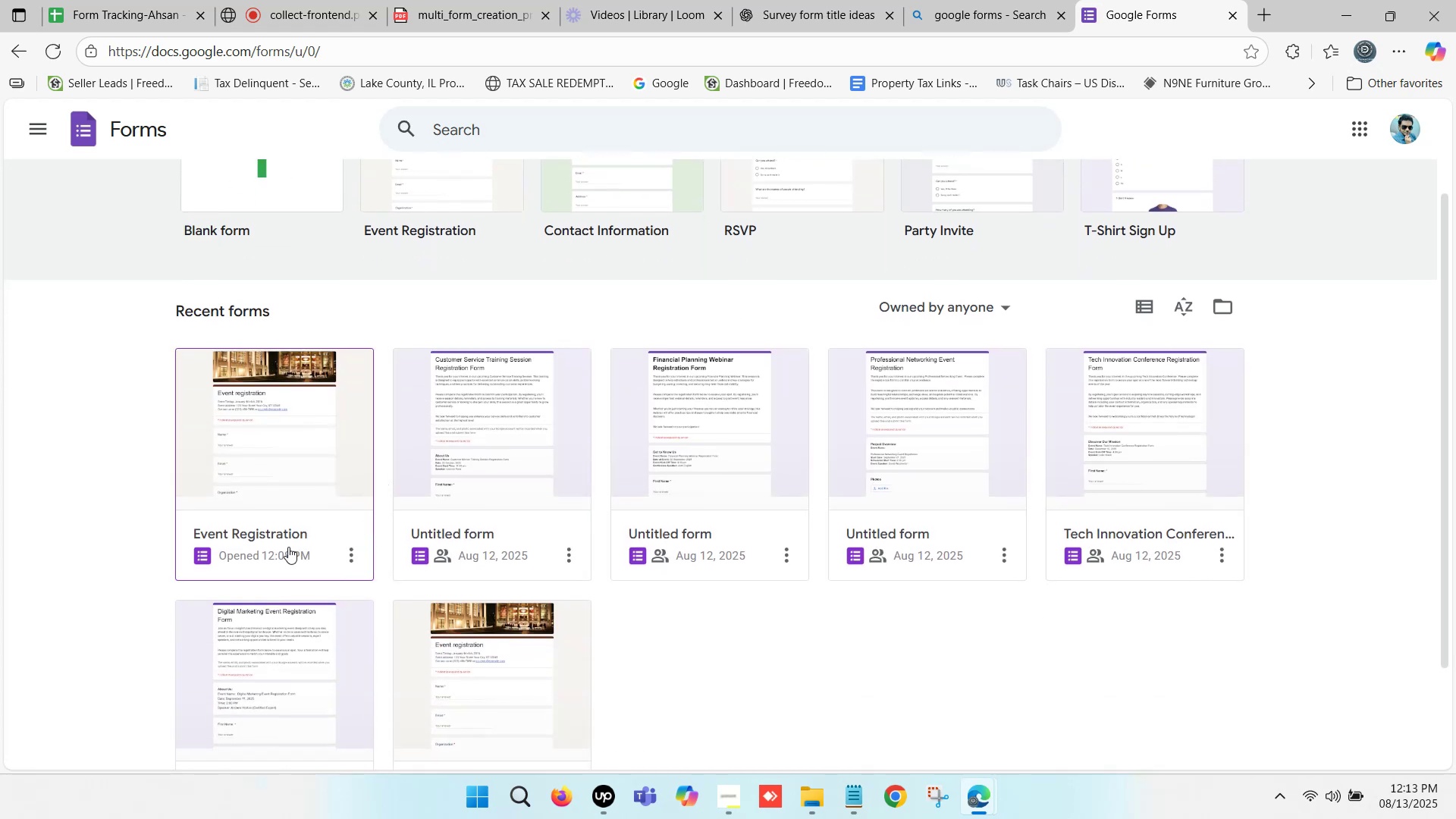 
hold_key(key=ControlLeft, duration=1.2)
left_click([285, 532])
 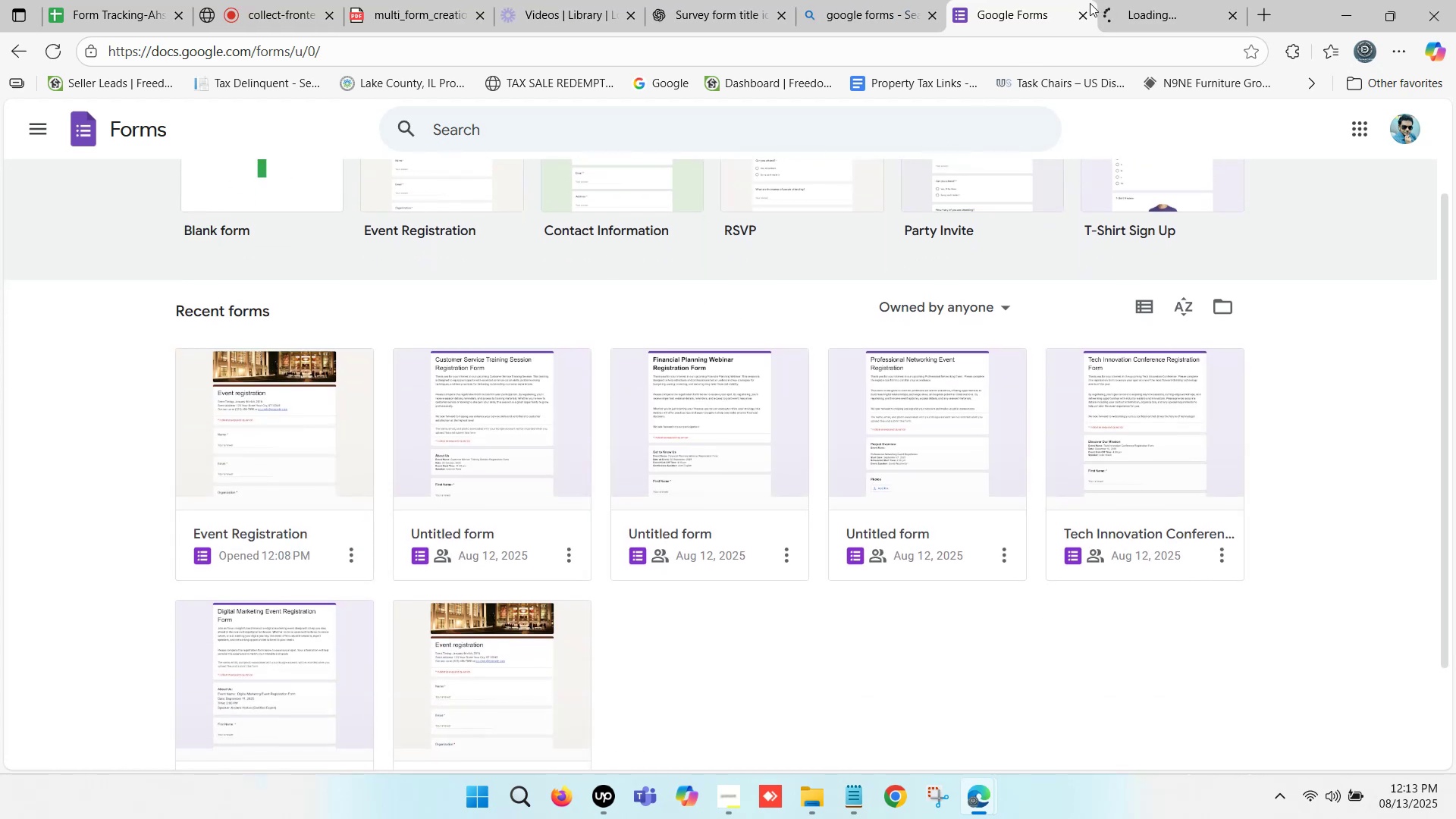 
left_click([1178, 0])
 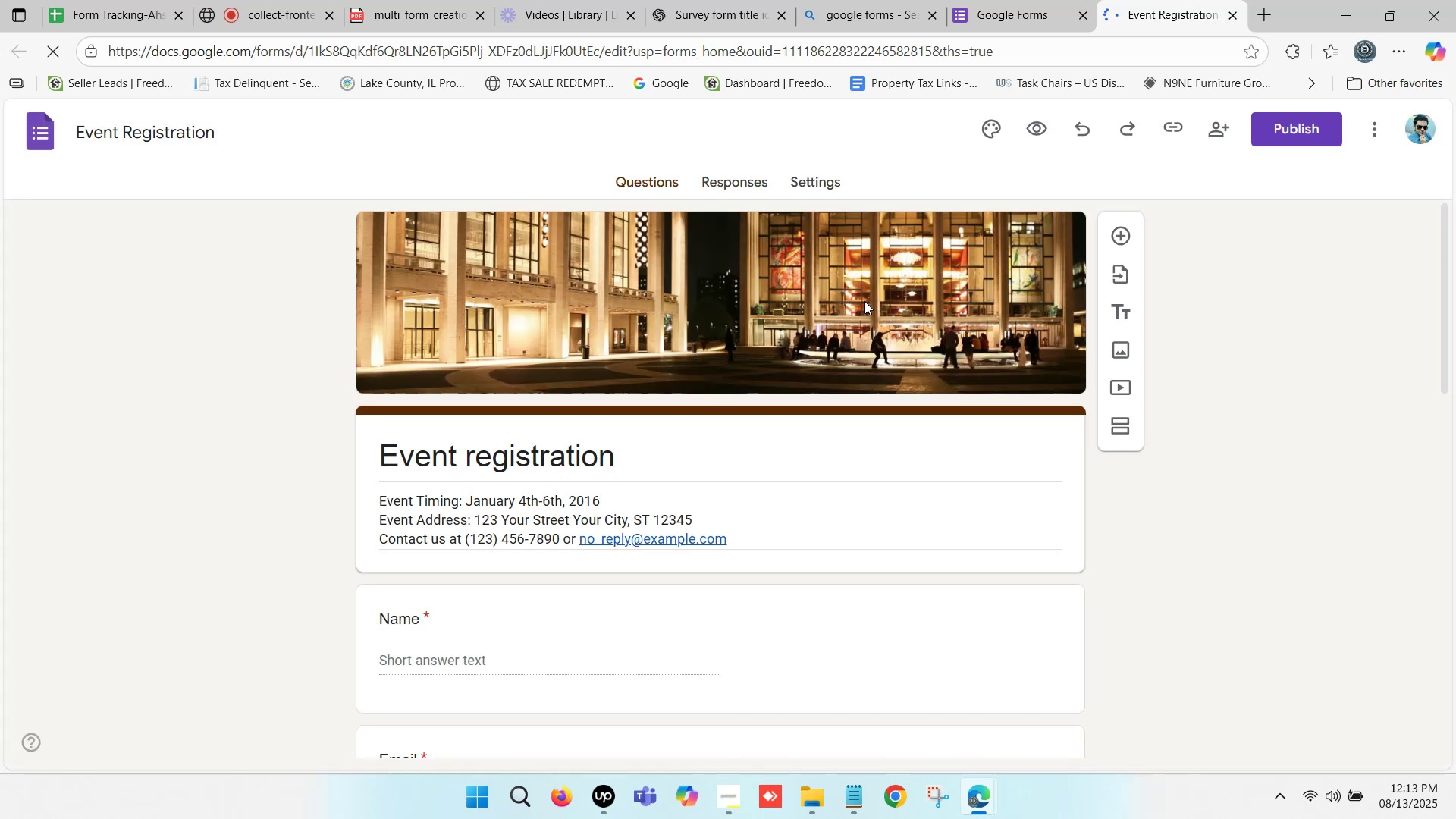 
scroll: coordinate [864, 301], scroll_direction: down, amount: 4.0
 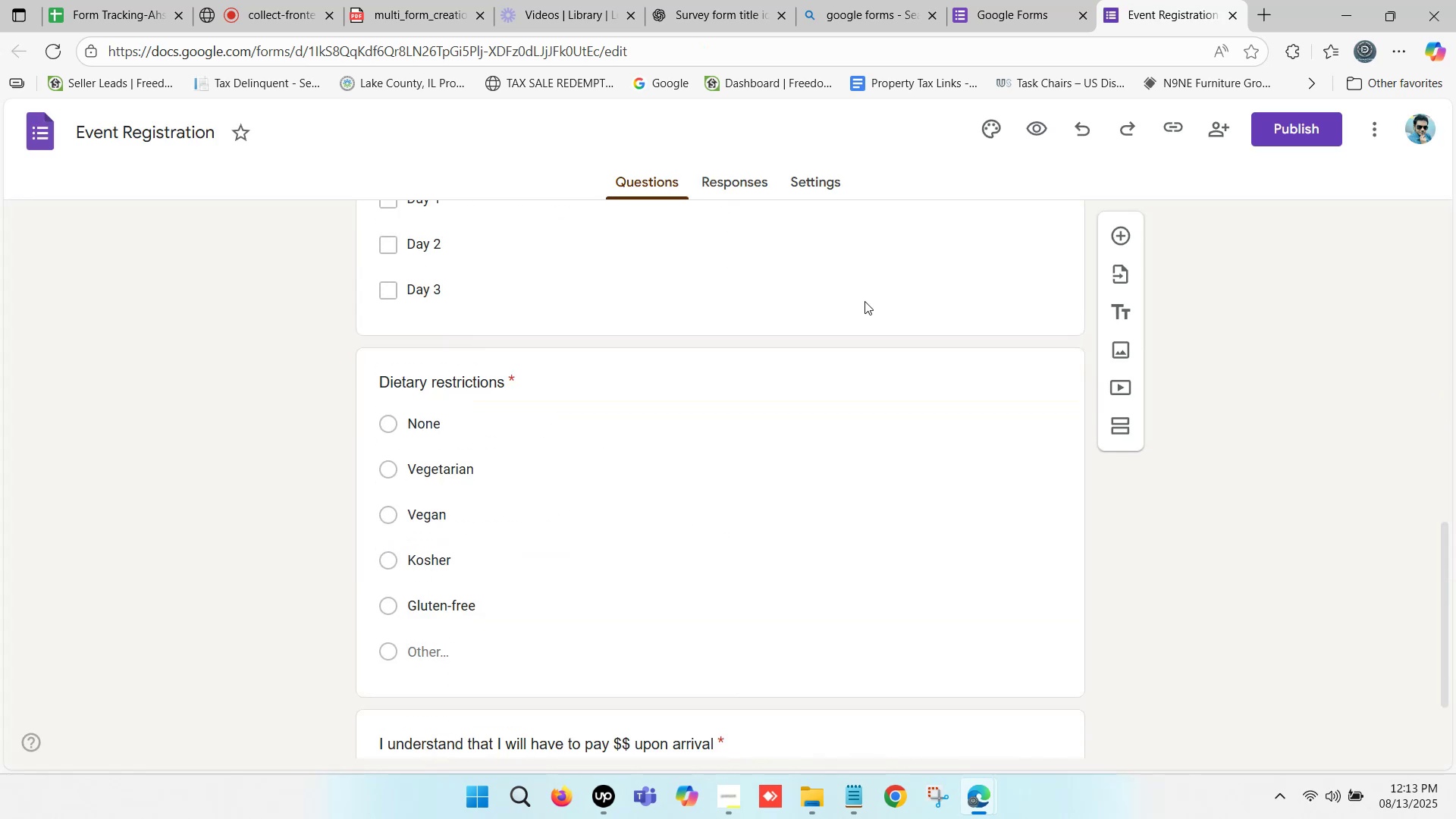 
scroll: coordinate [864, 301], scroll_direction: none, amount: 0.0
 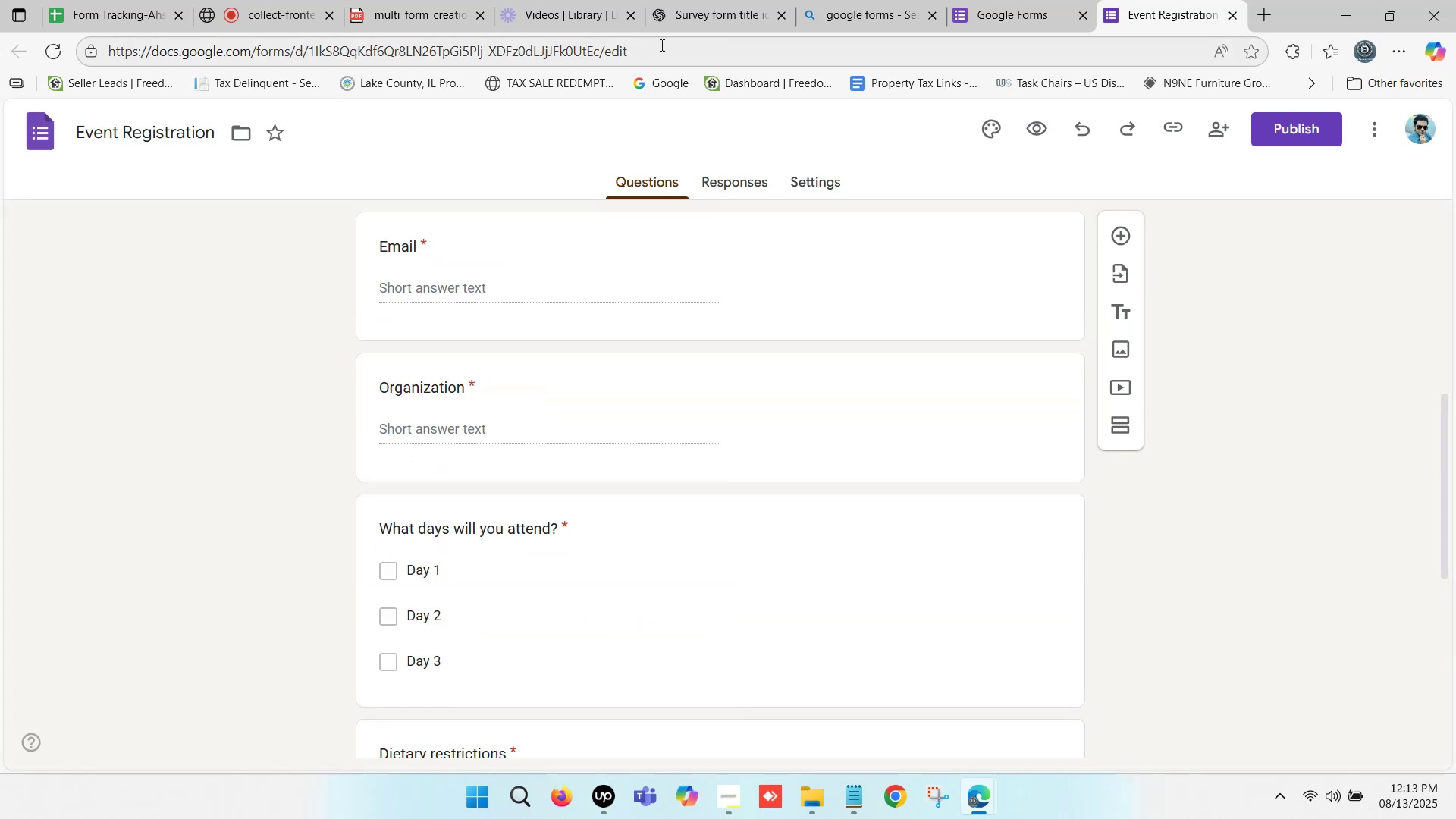 
double_click([758, 37])
 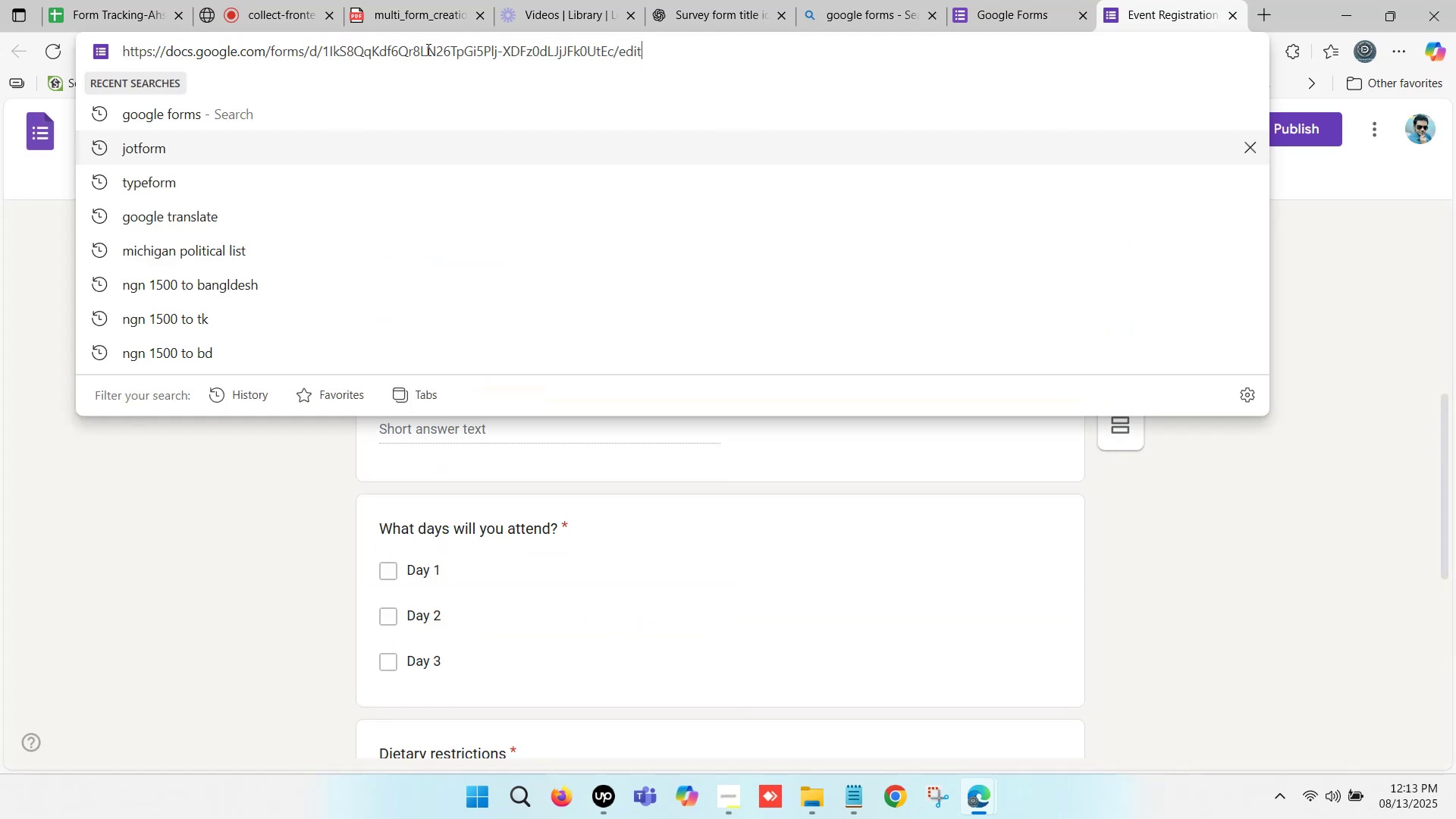 
double_click([416, 47])
 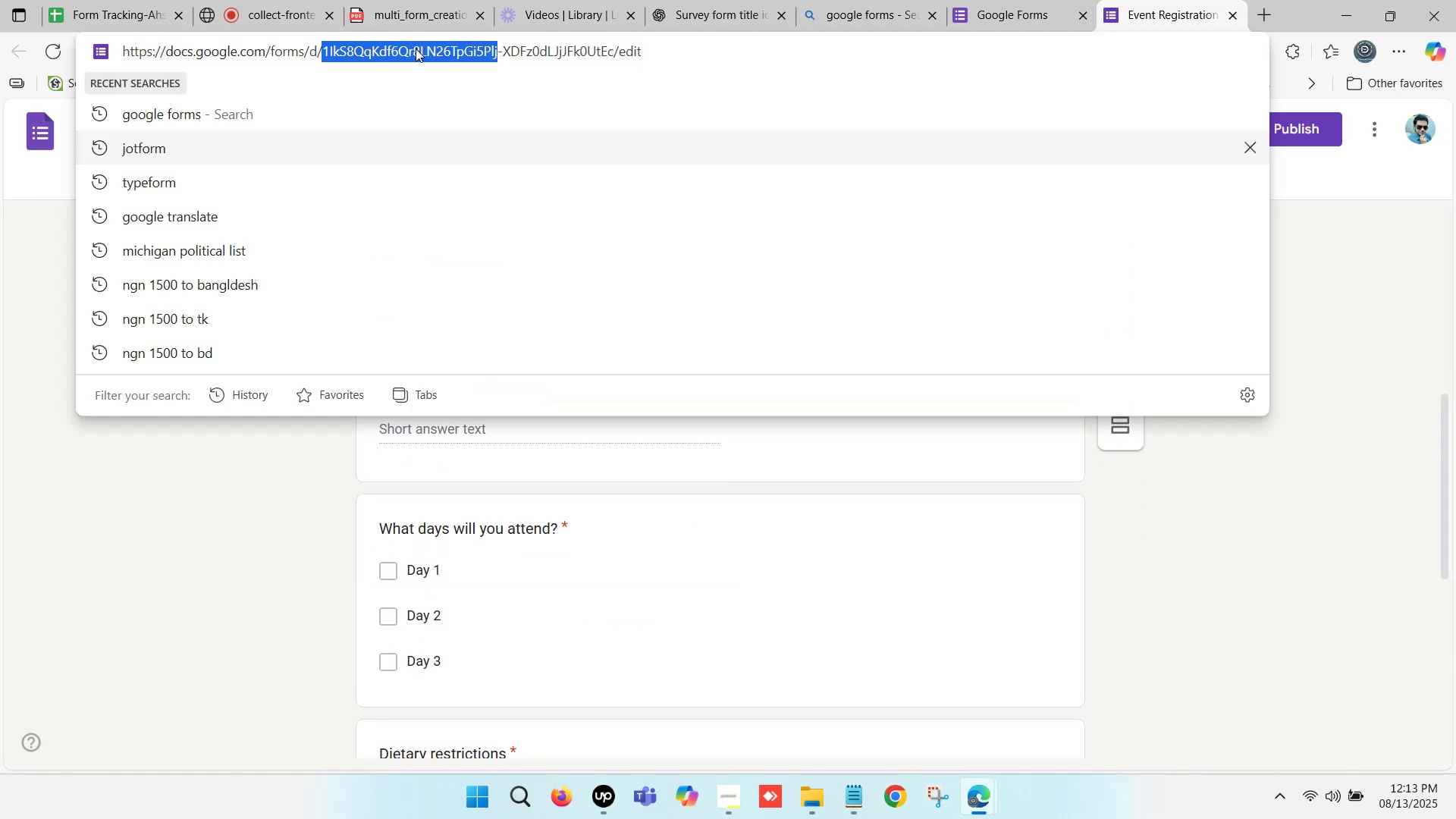 
key(Control+C)
 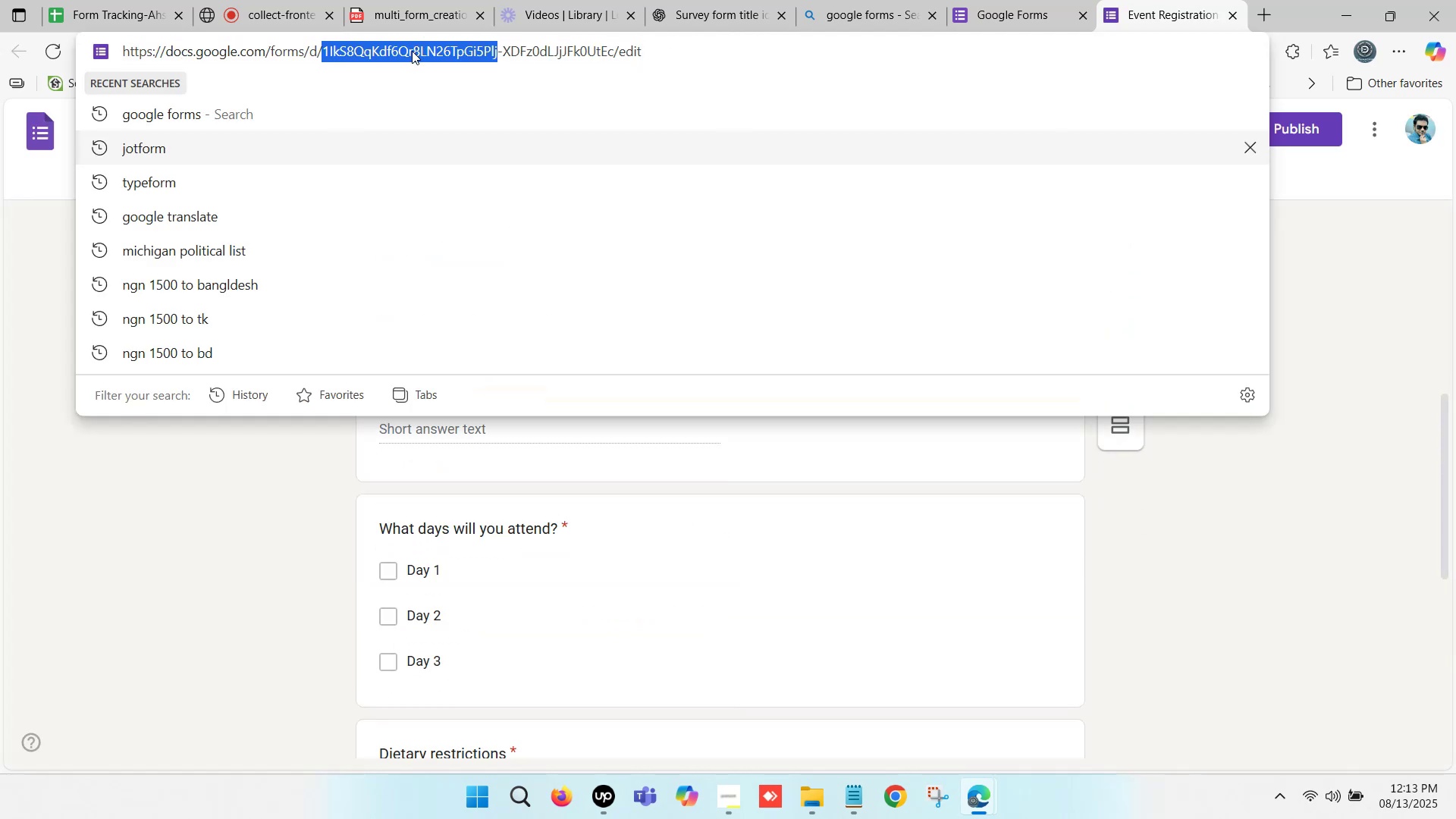 
key(Control+C)
 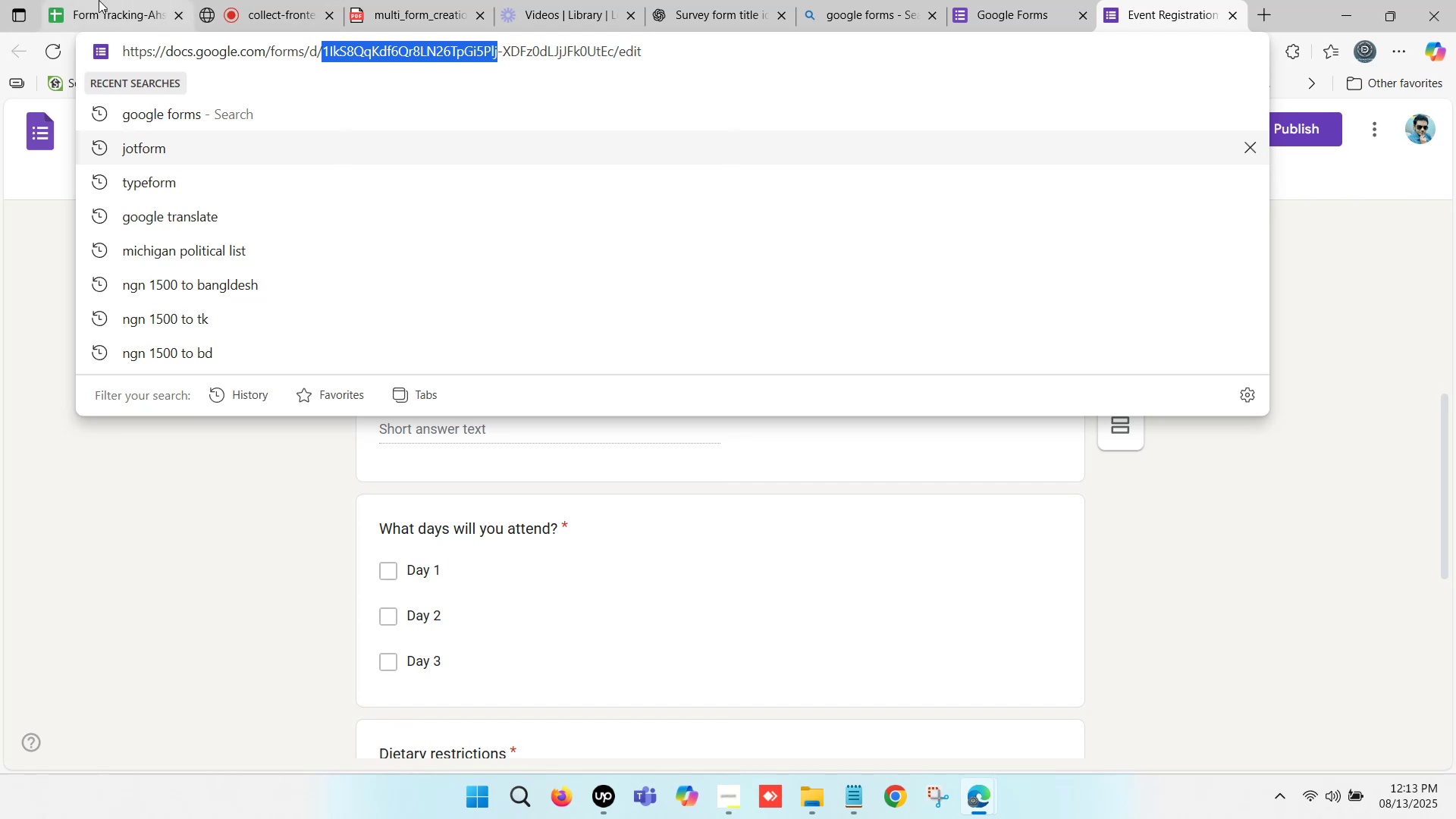 
left_click([99, 0])
 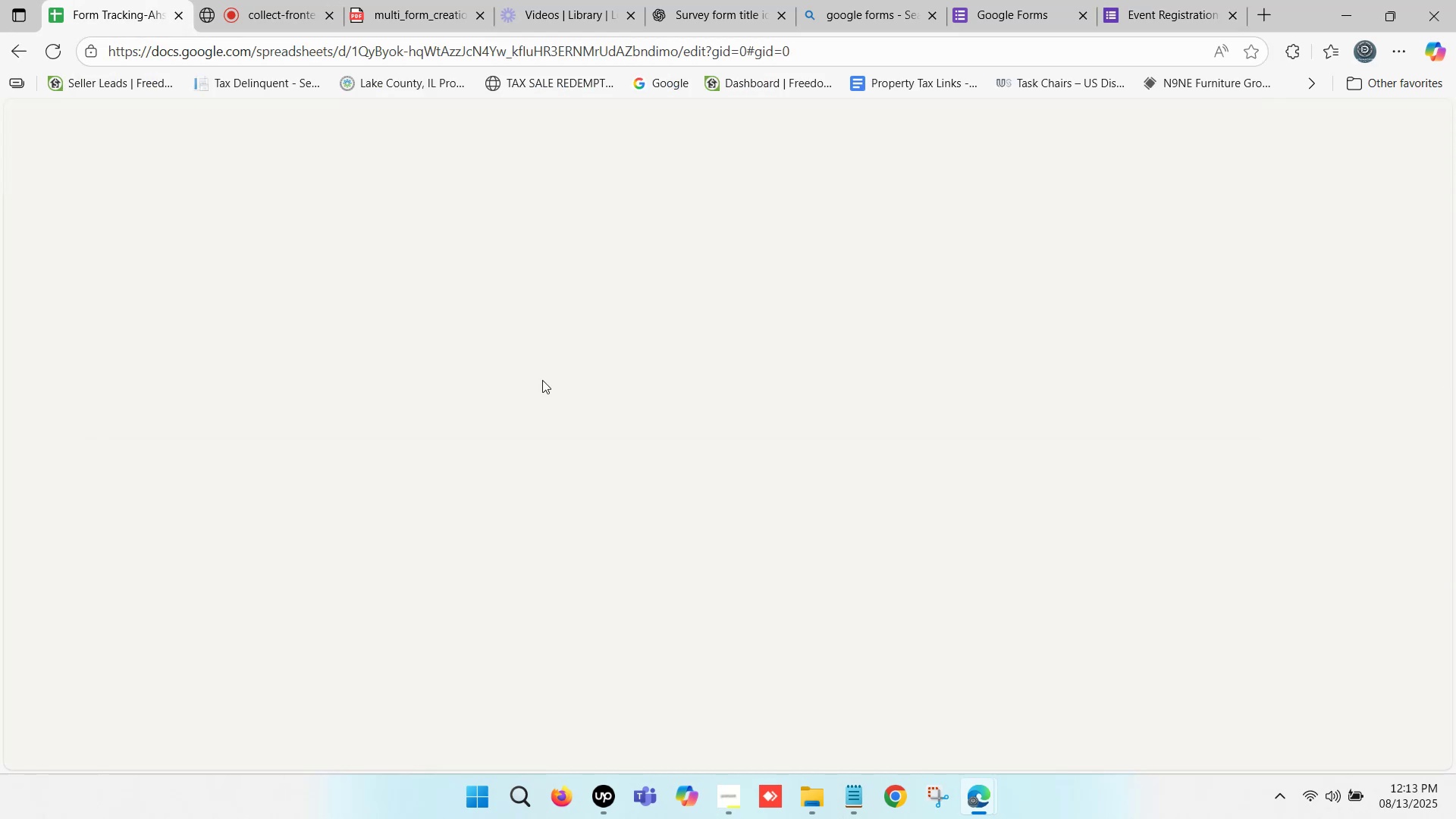 
key(Control+F)
 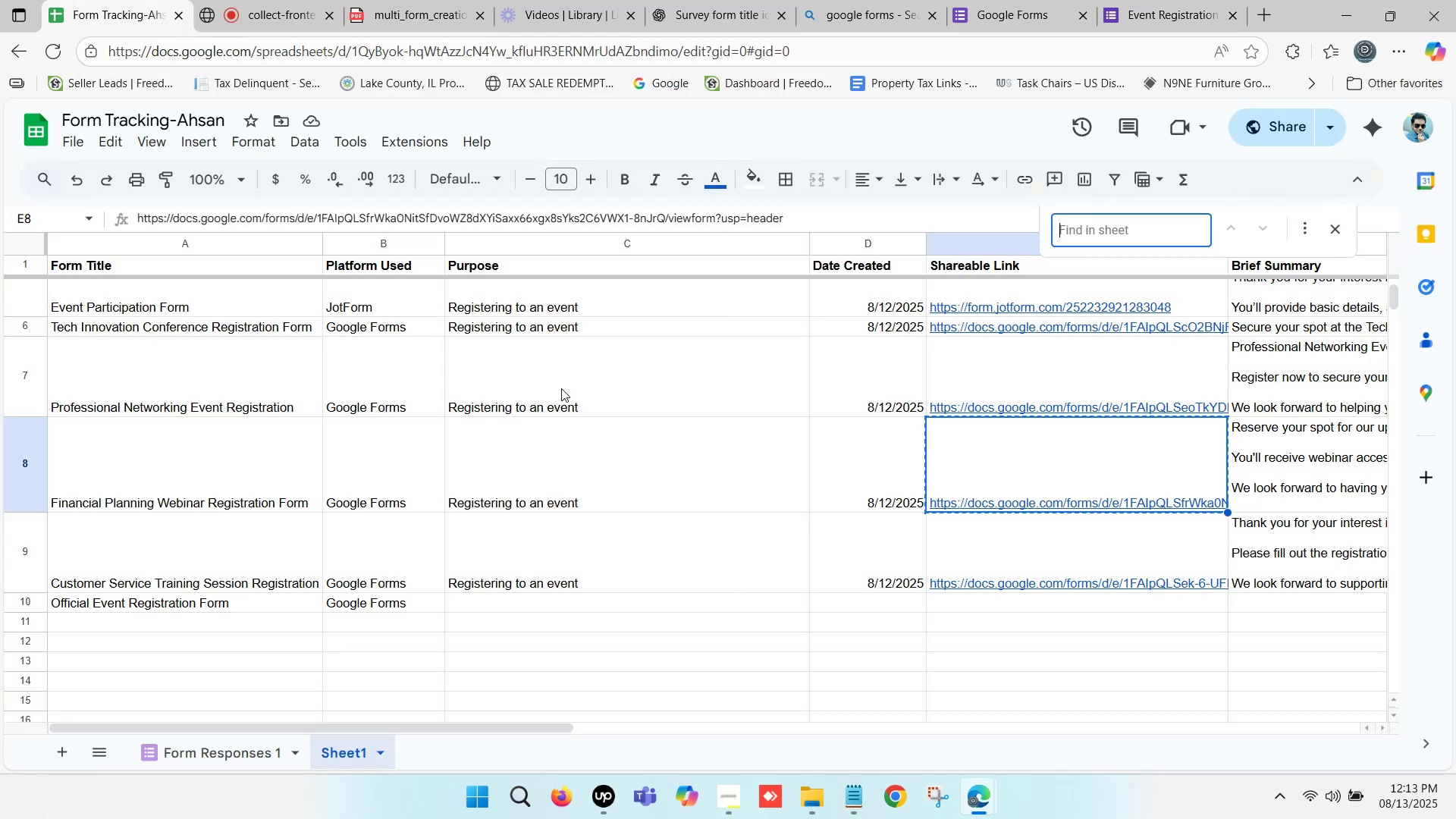 
key(Control+V)
 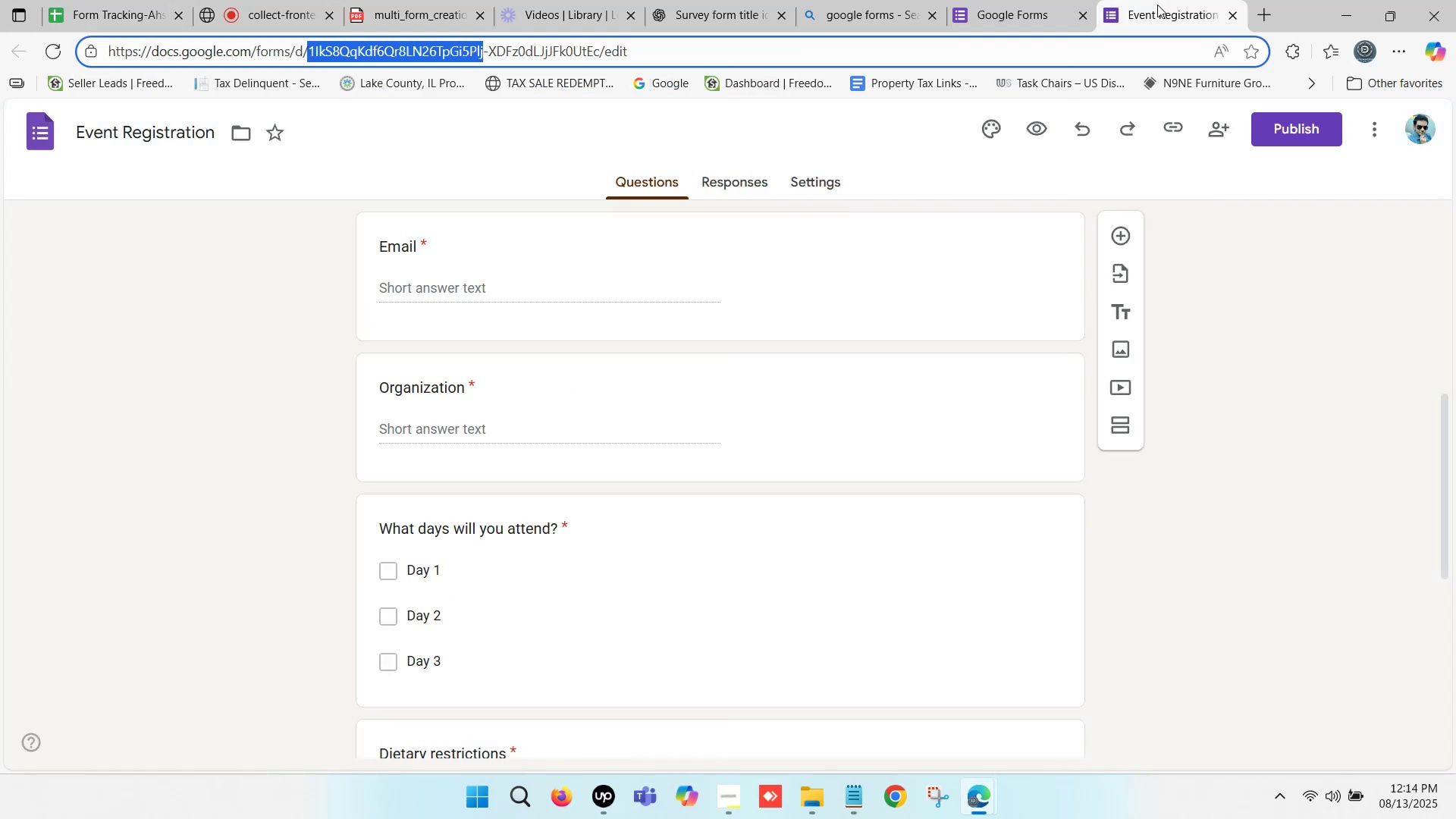 
scroll: coordinate [780, 367], scroll_direction: up, amount: 7.0
 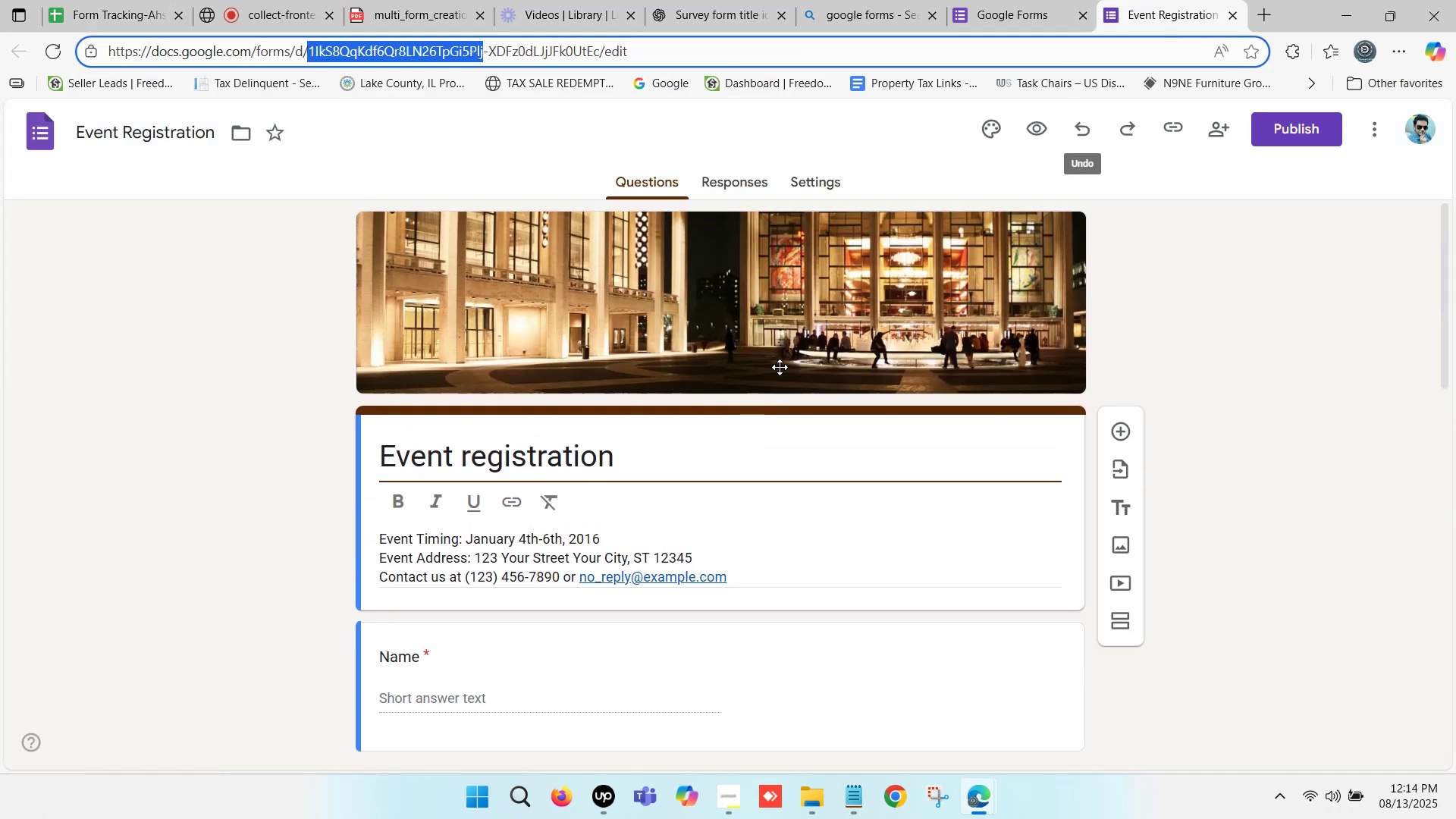 
wait(5.6)
 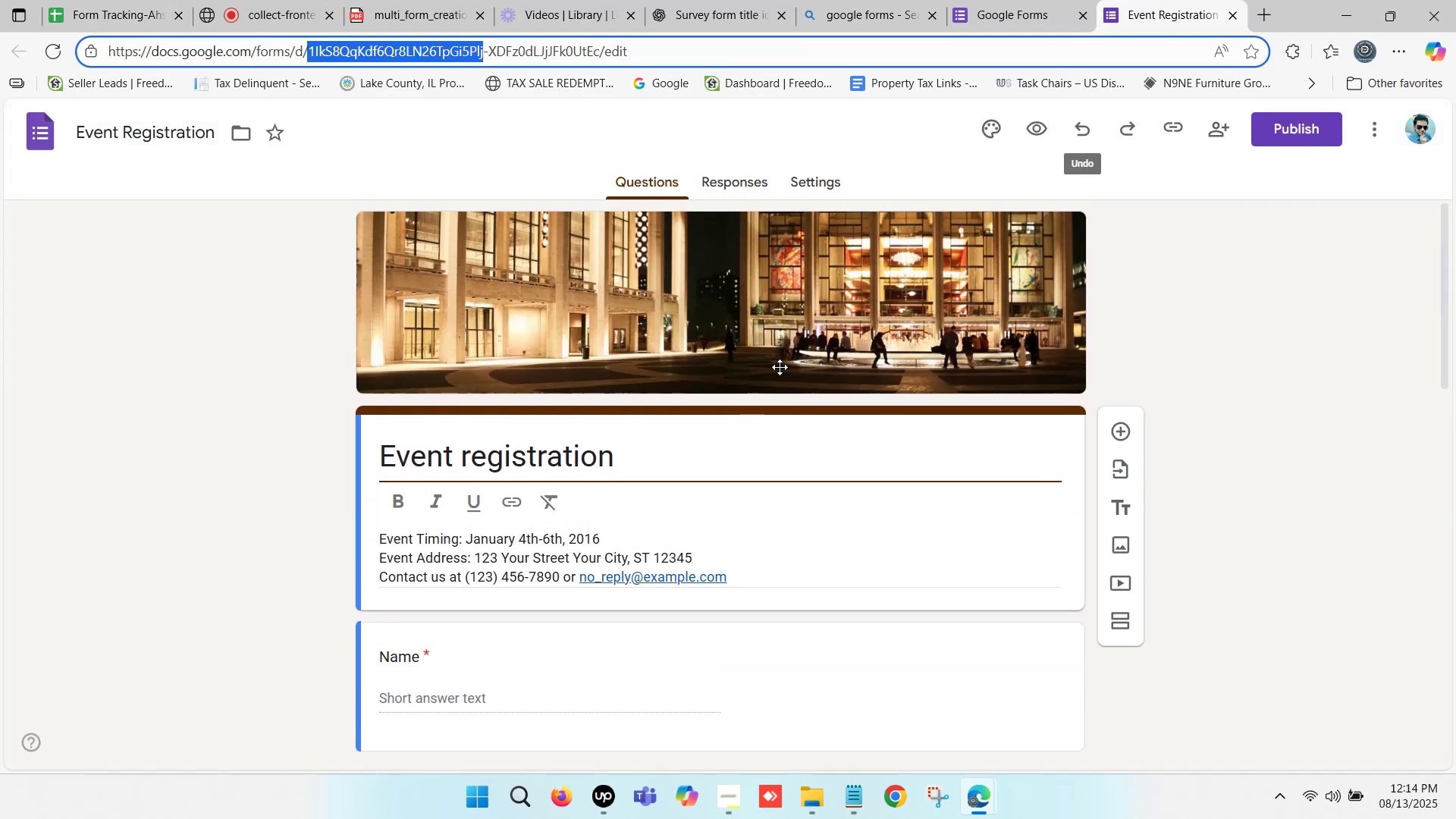 
left_click([1002, 0])
 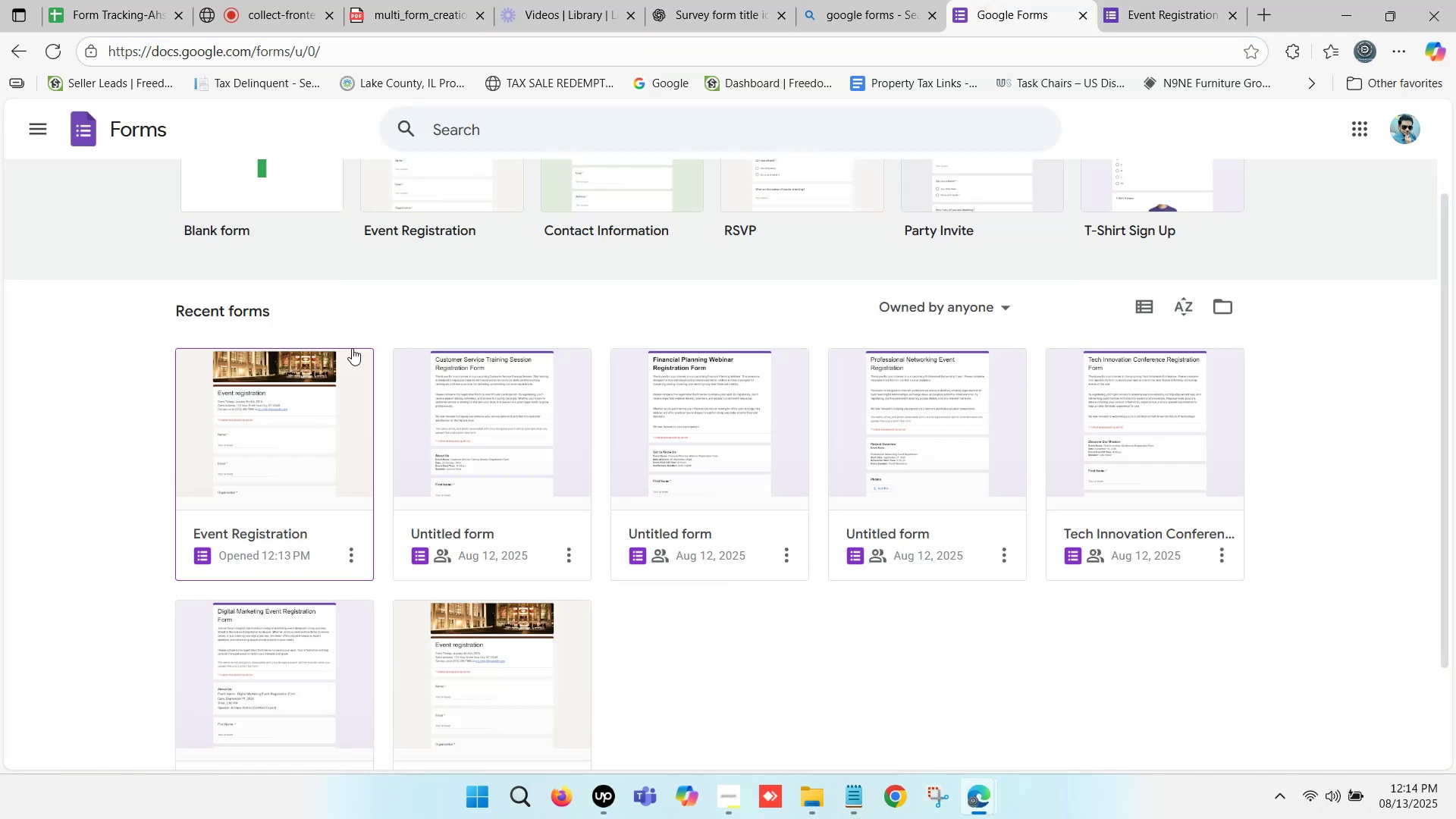 
scroll: coordinate [310, 275], scroll_direction: up, amount: 2.0
 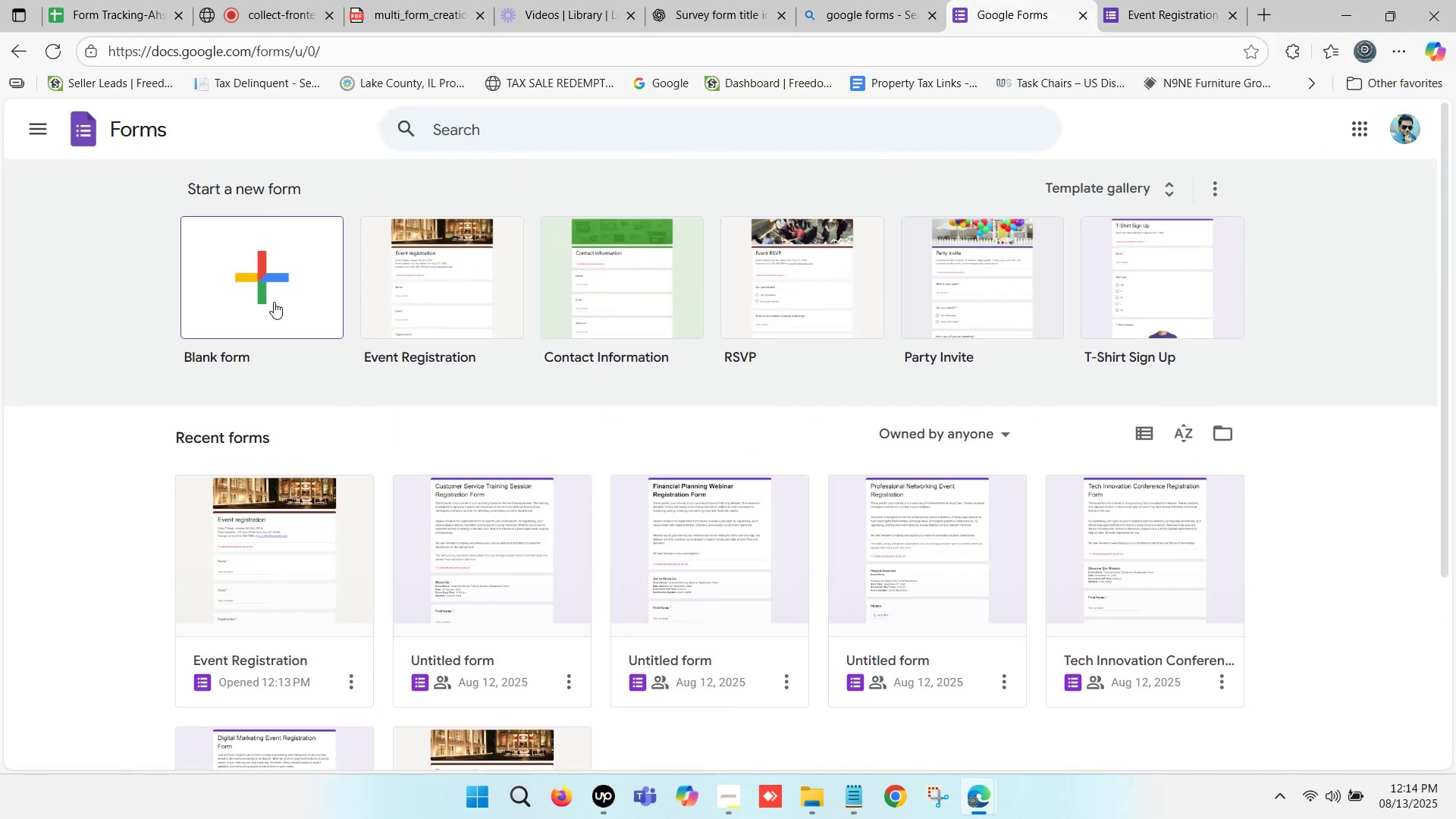 
left_click([274, 302])
 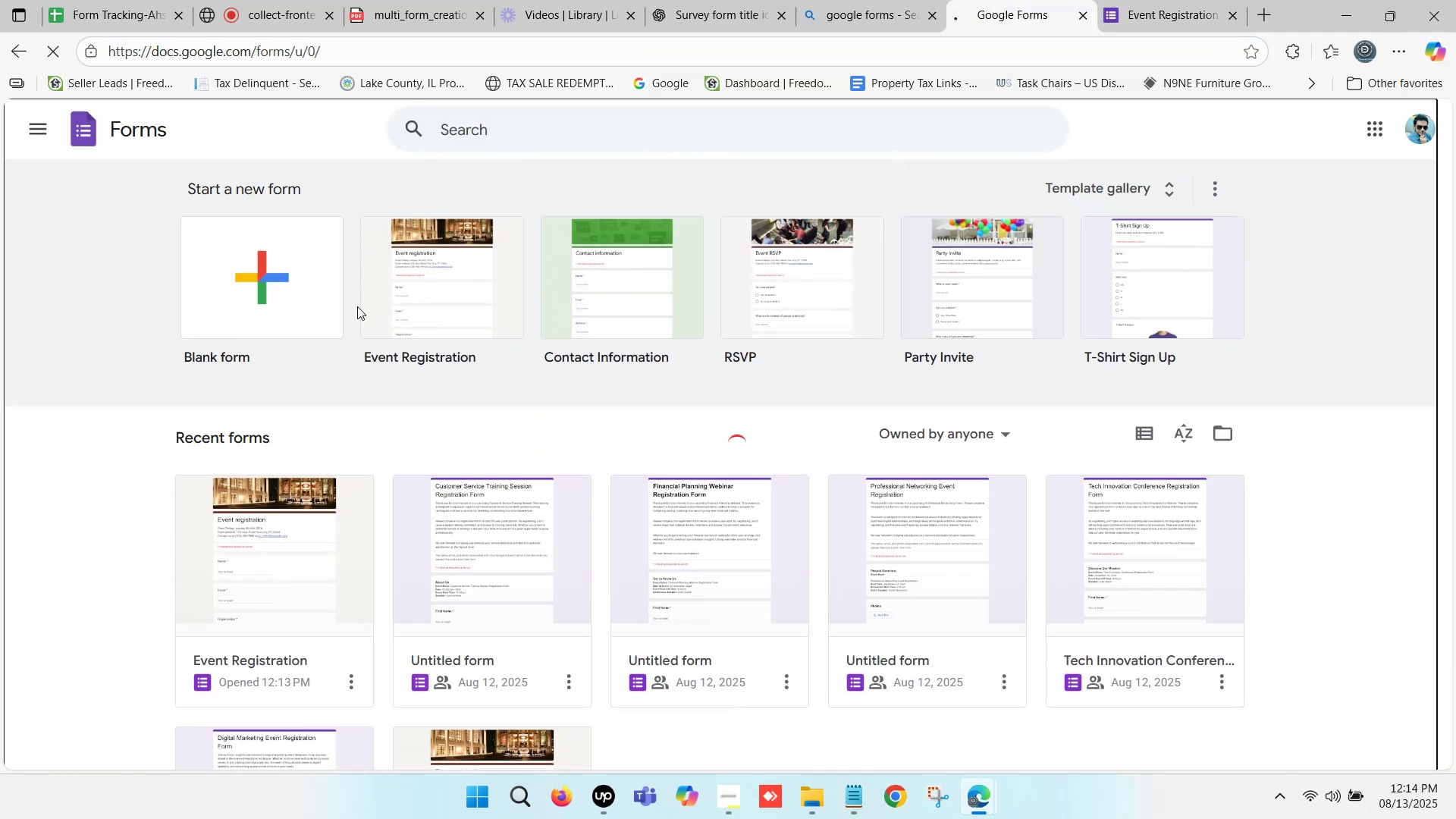 
mouse_move([517, 300])
 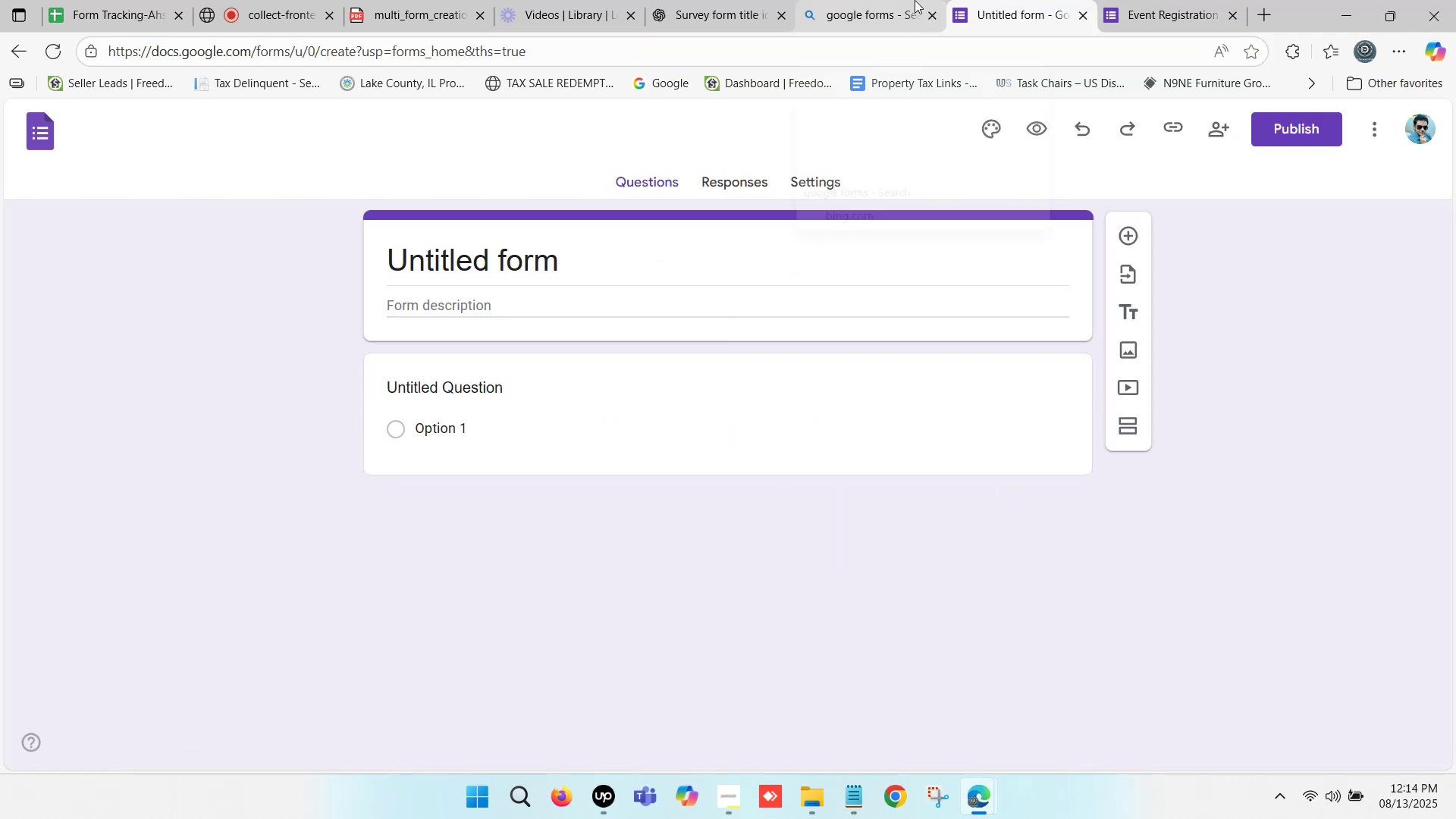 
left_click([1032, 0])
 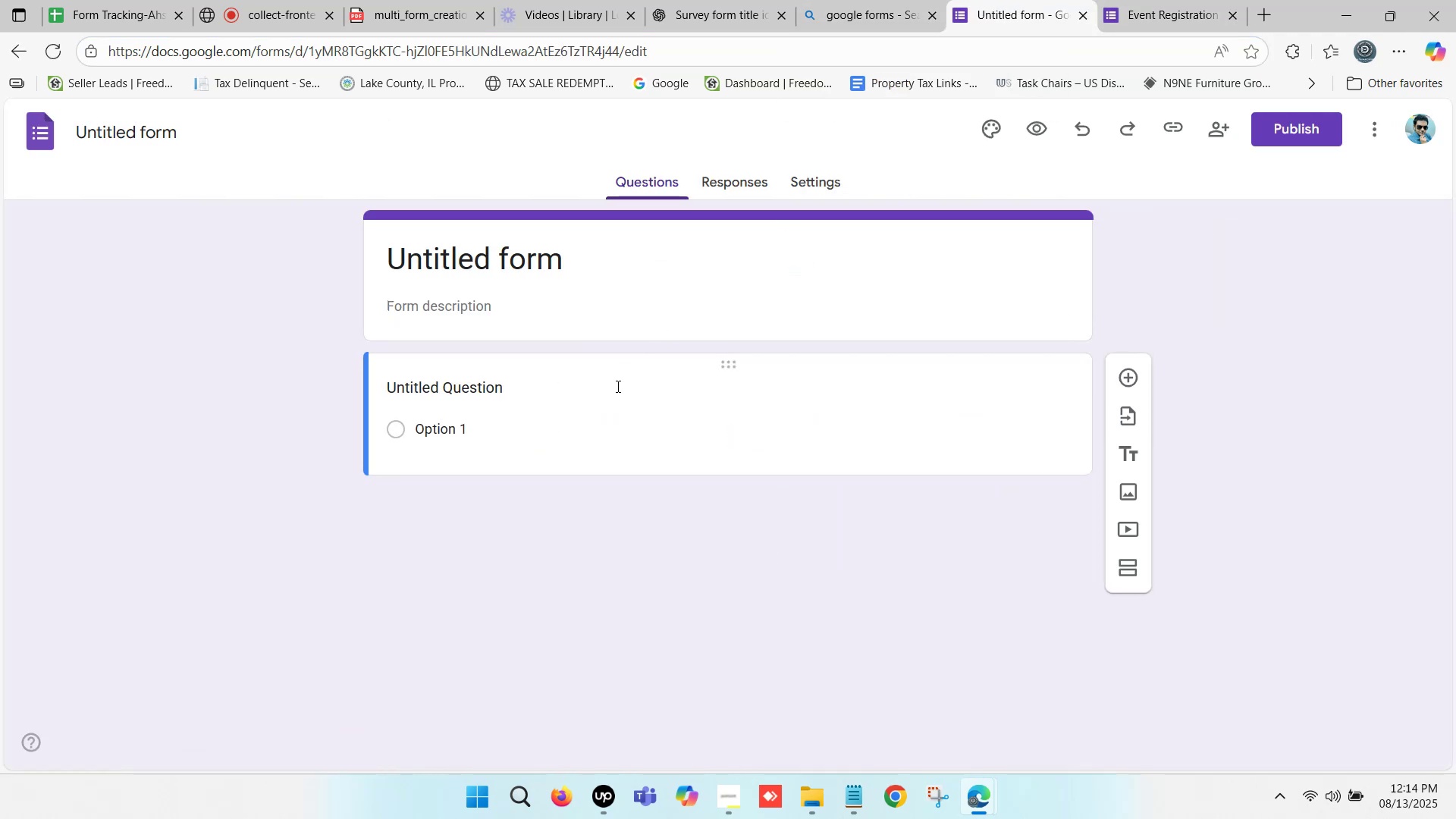 
left_click([529, 259])
 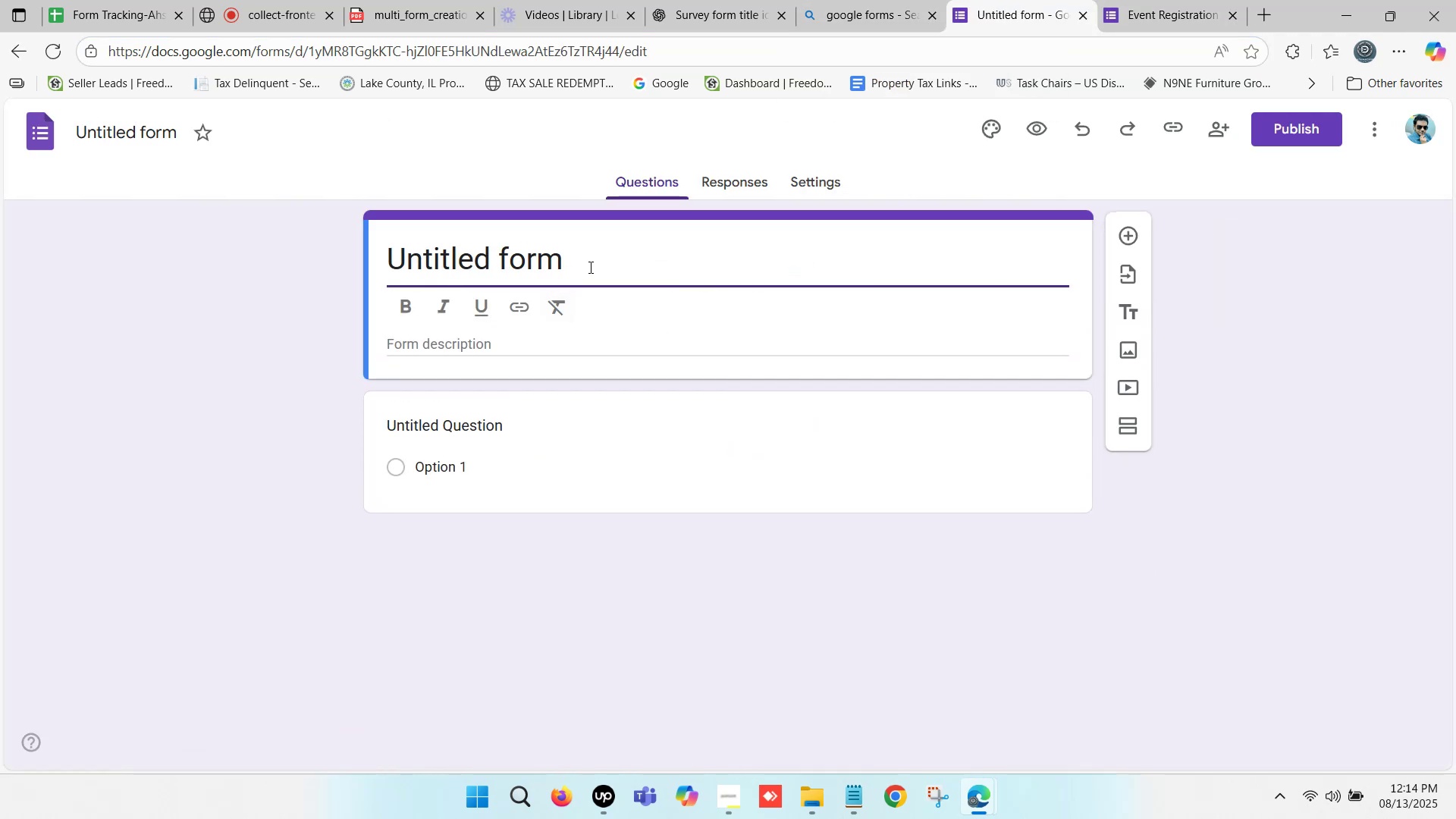 
left_click([589, 264])
 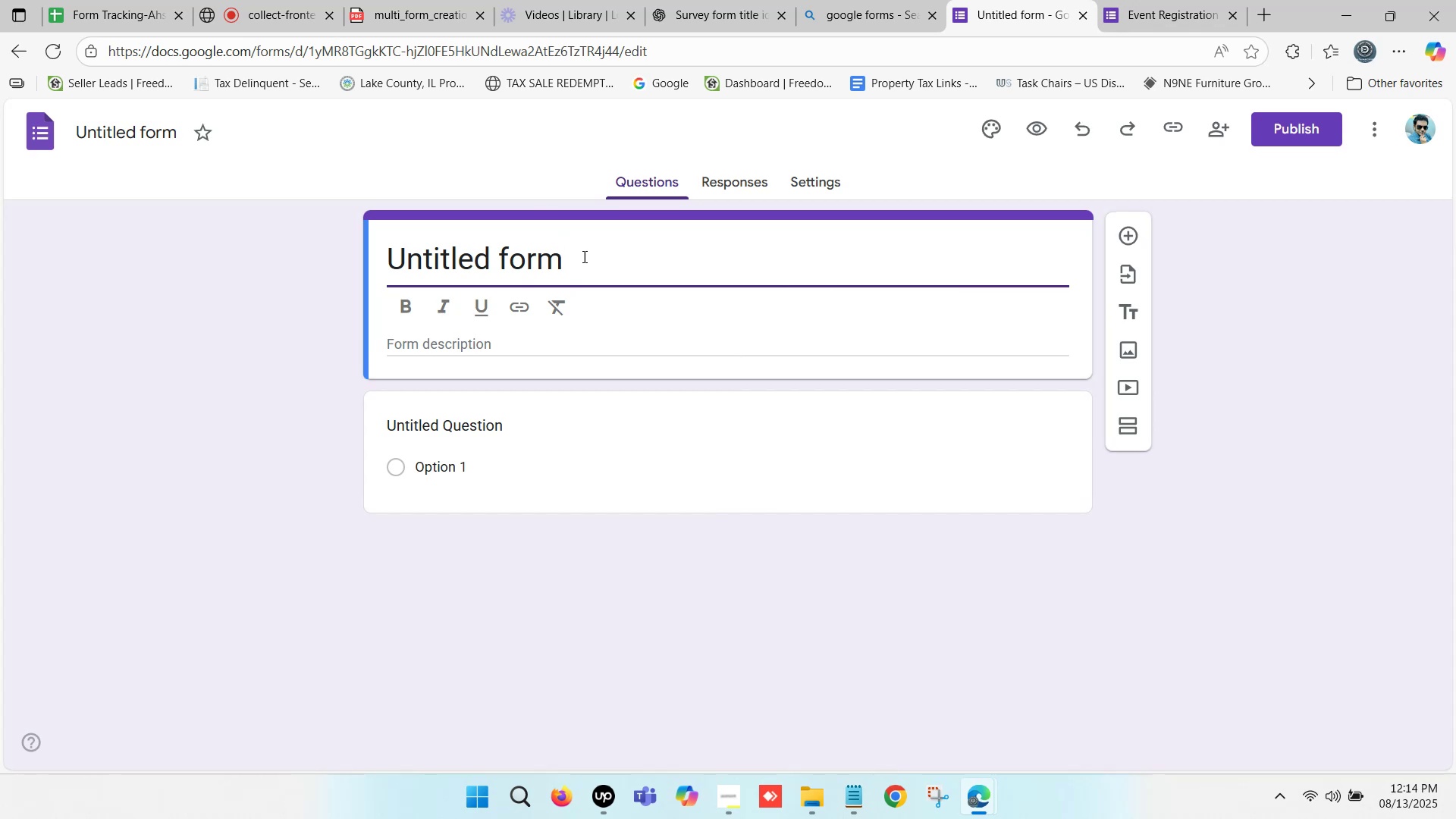 
left_click([585, 256])
 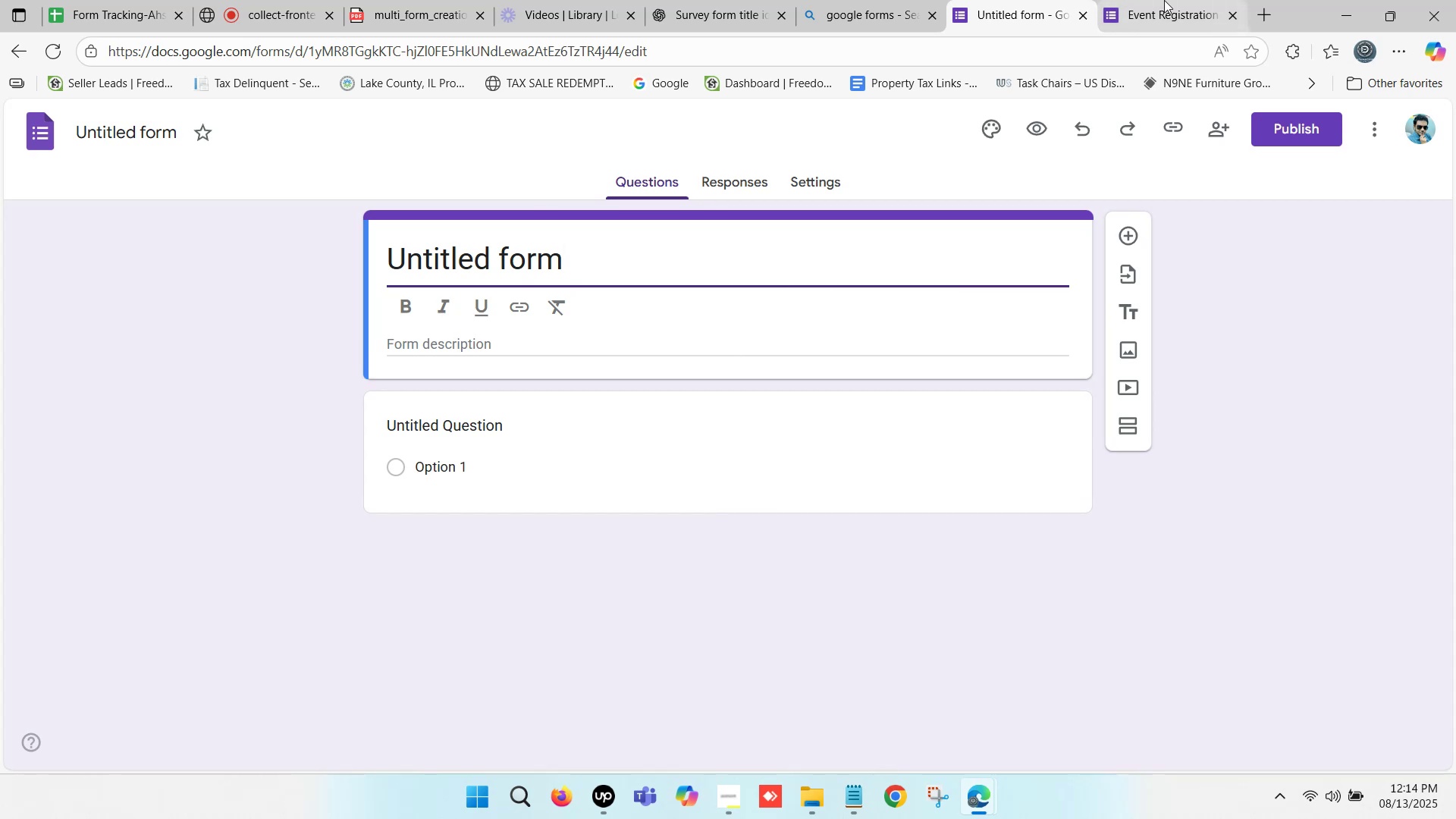 
left_click([1166, 0])
 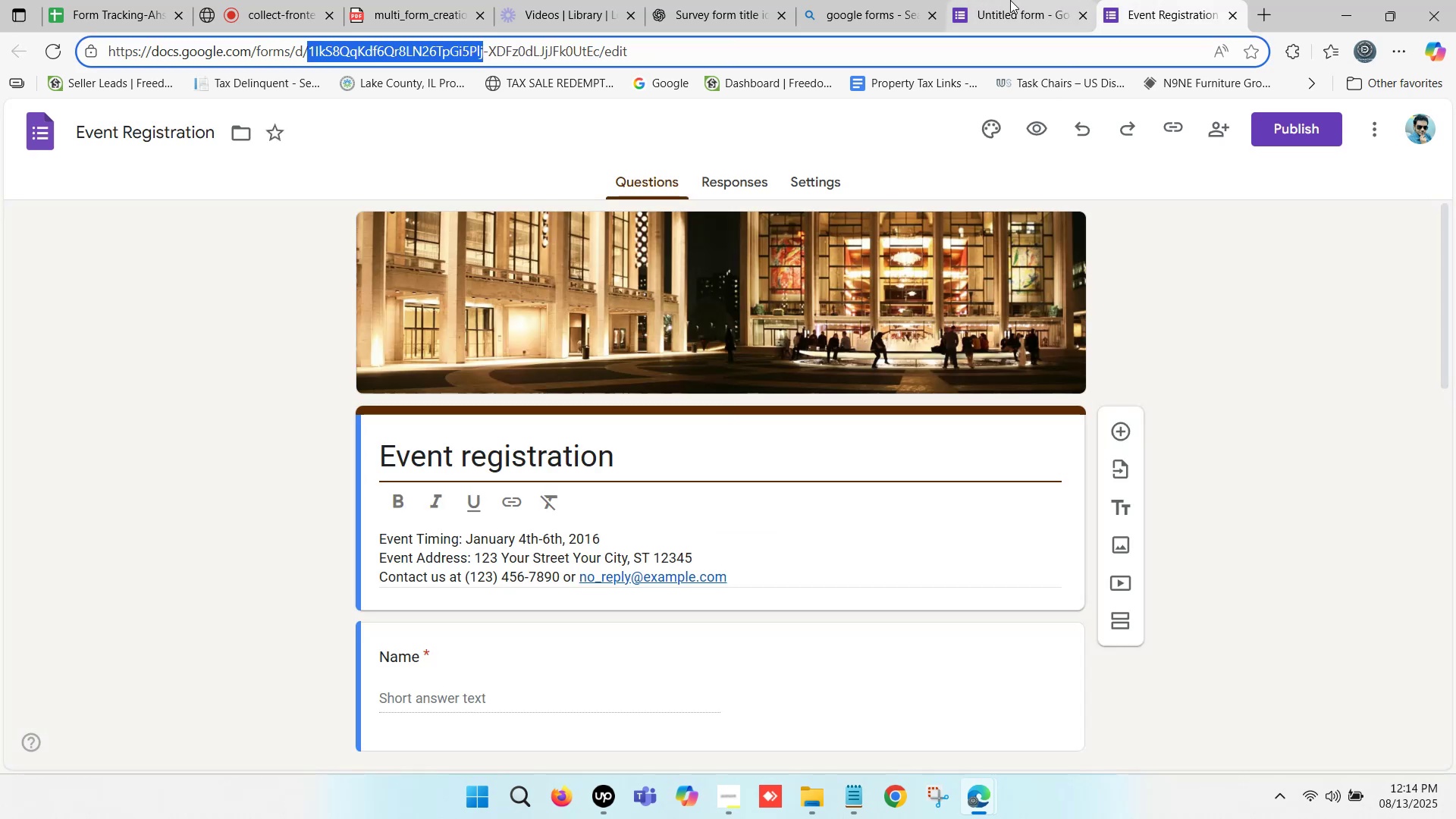 
left_click([1031, 0])
 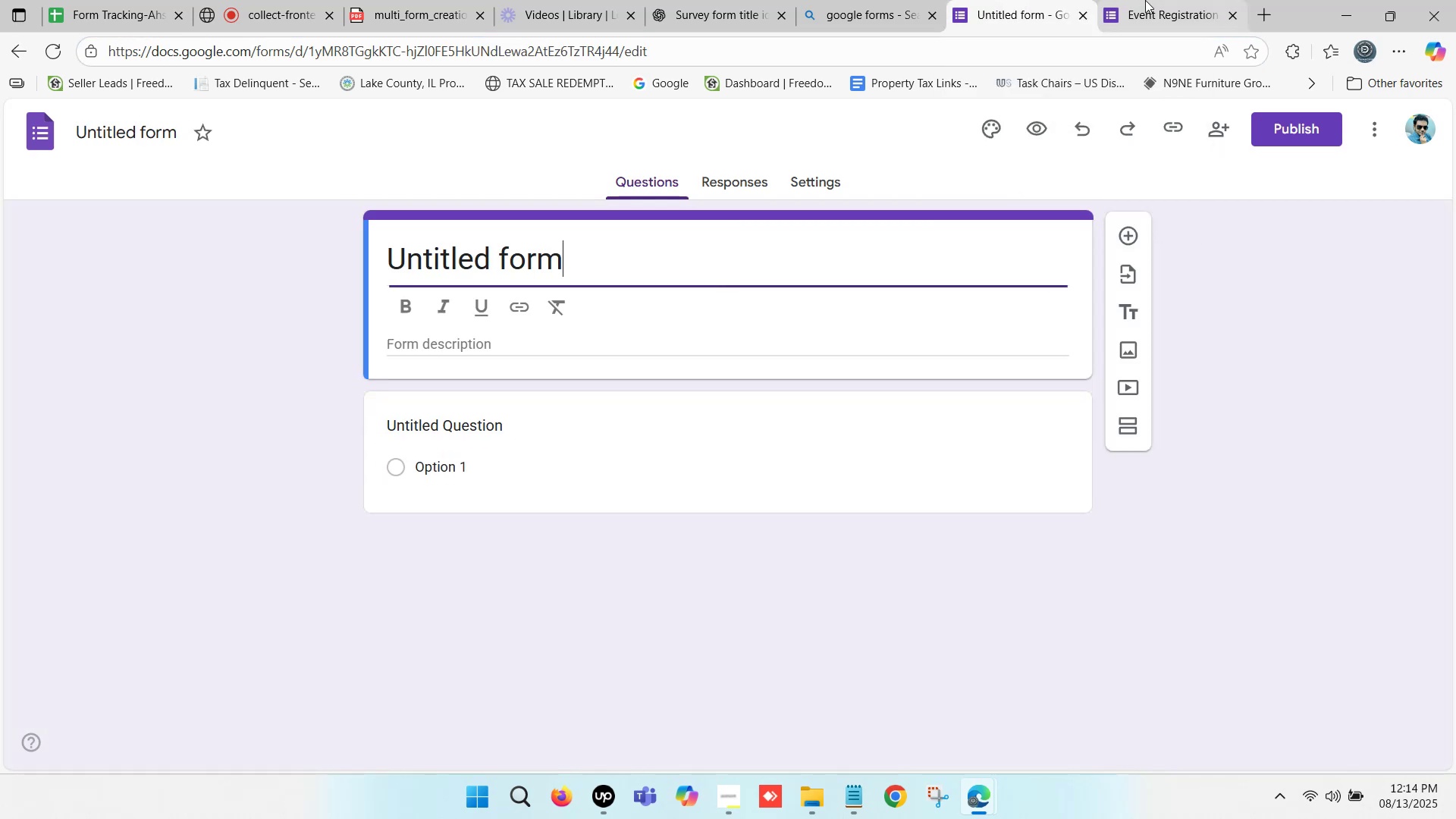 
left_click([1145, 0])
 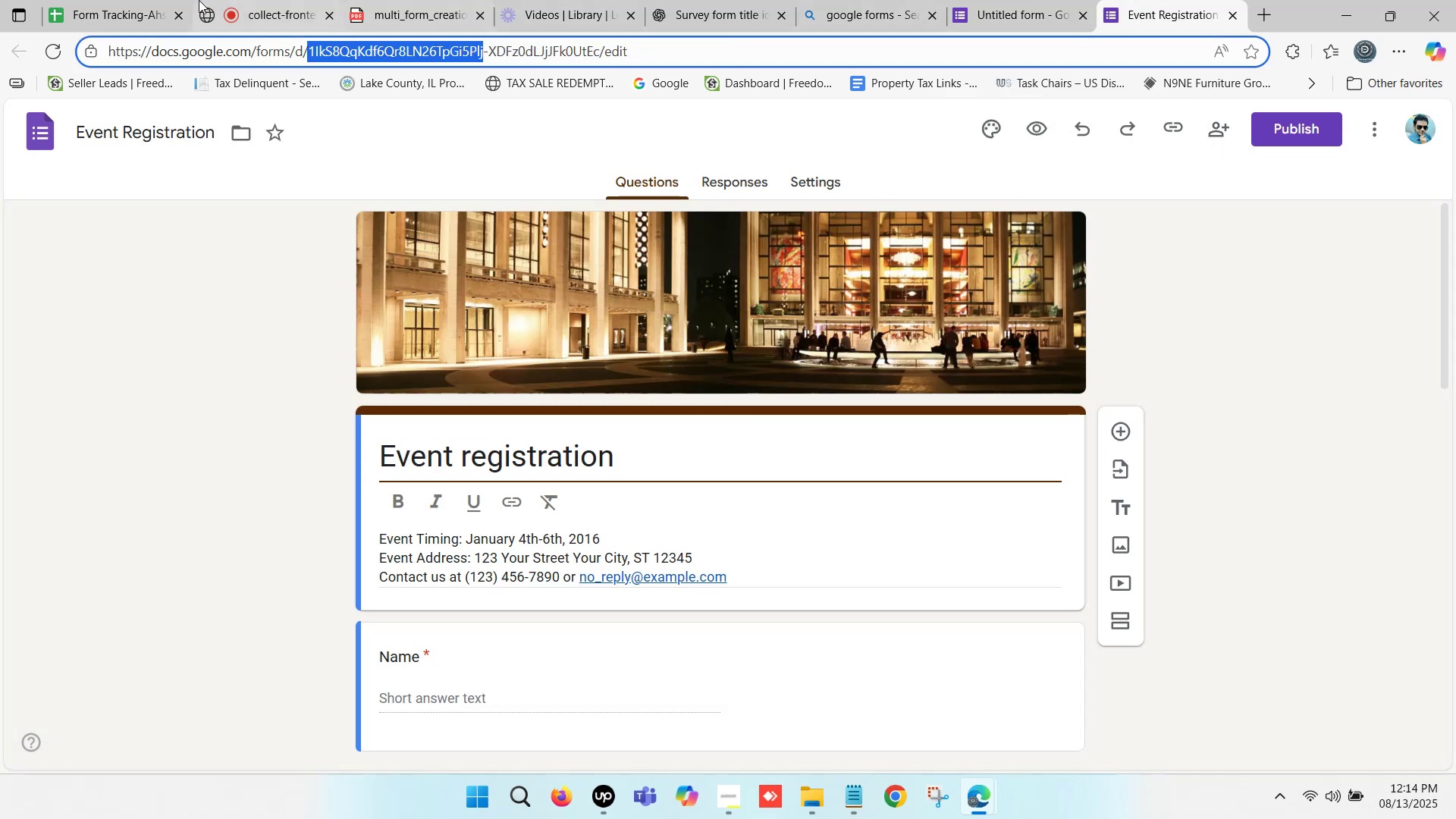 
left_click([179, 0])
 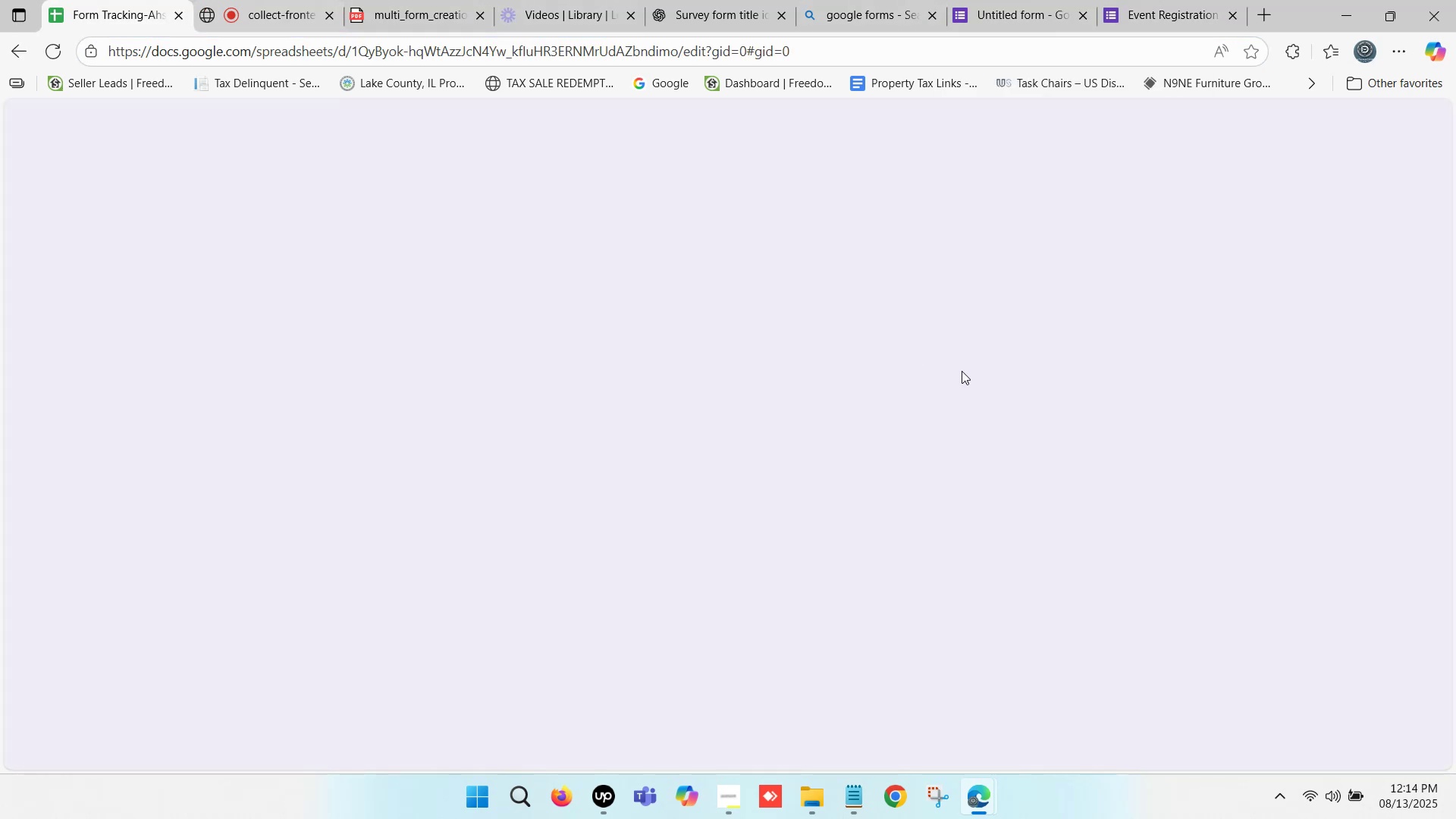 
scroll: coordinate [1006, 404], scroll_direction: up, amount: 1.0
 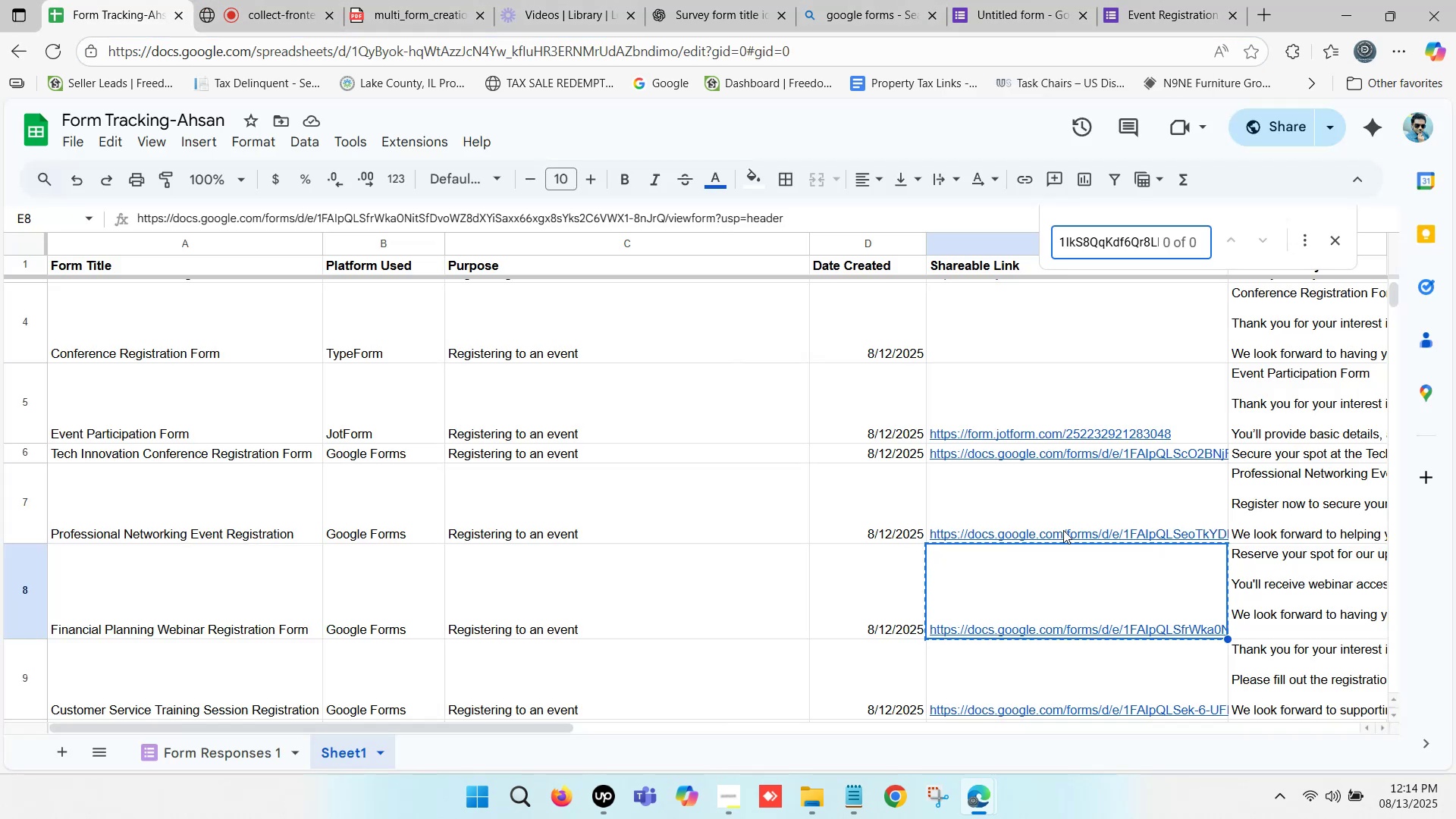 
scroll: coordinate [1040, 614], scroll_direction: down, amount: 2.0
 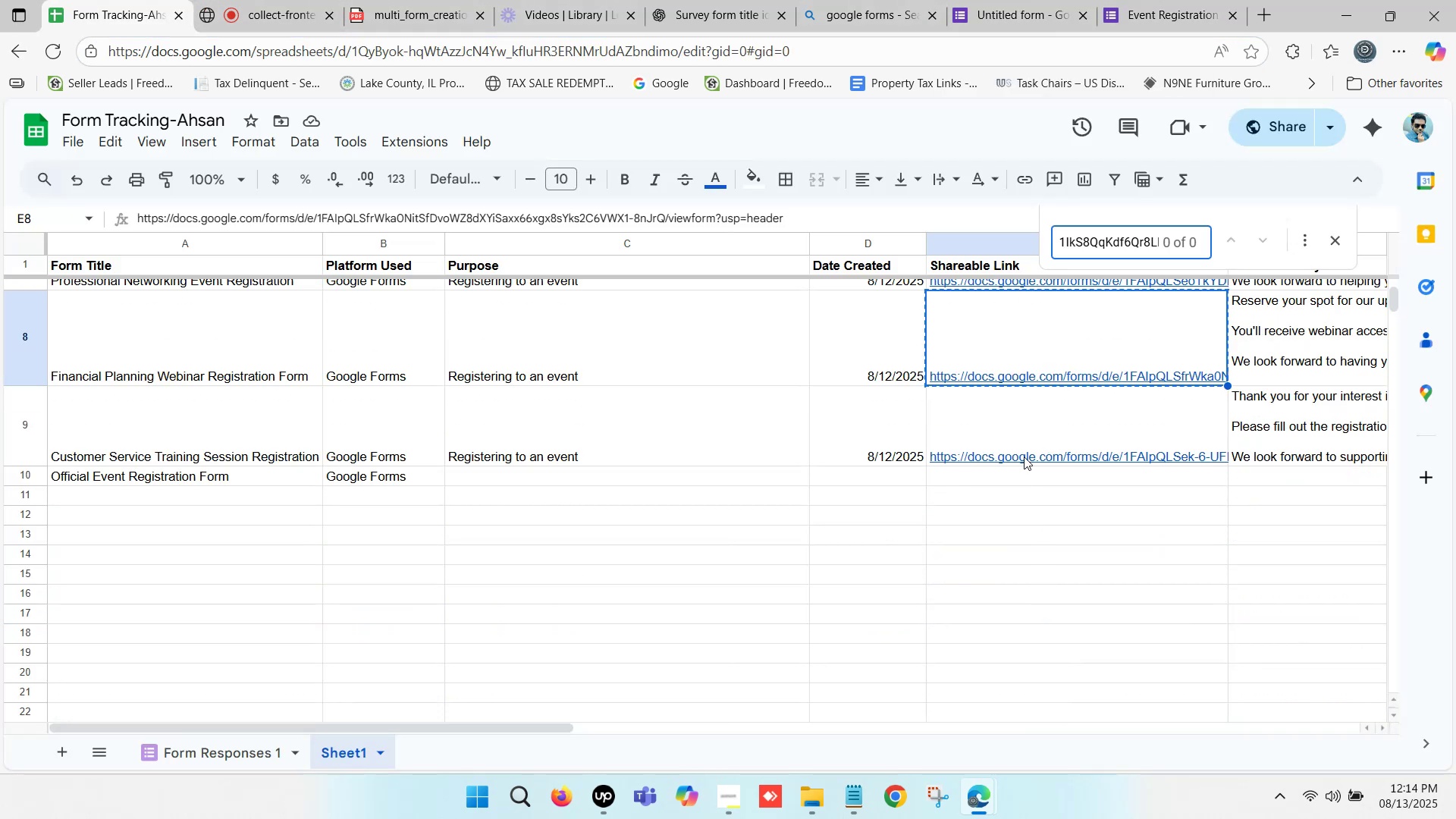 
left_click([1023, 456])
 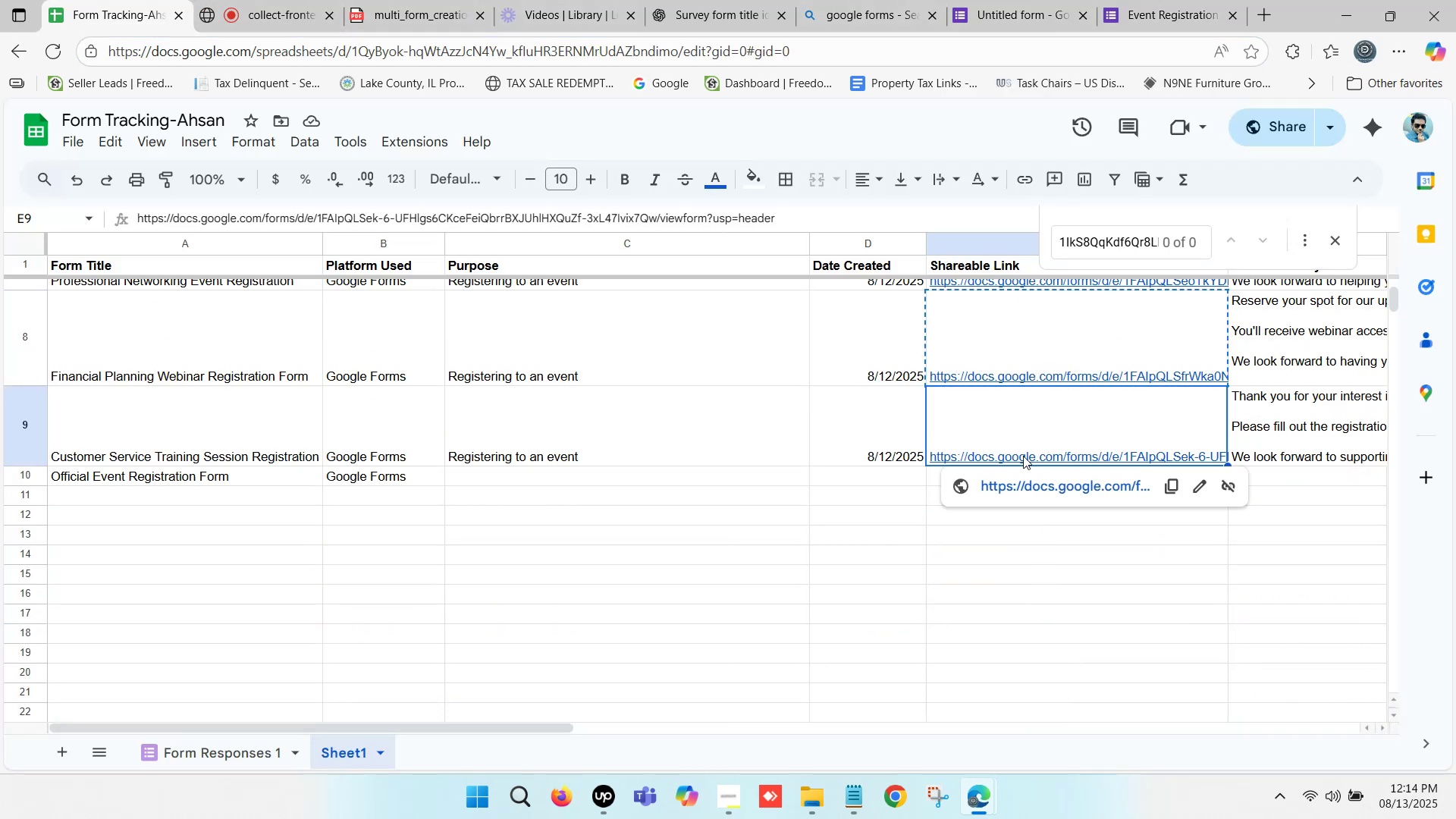 
key(Control+ControlLeft)
 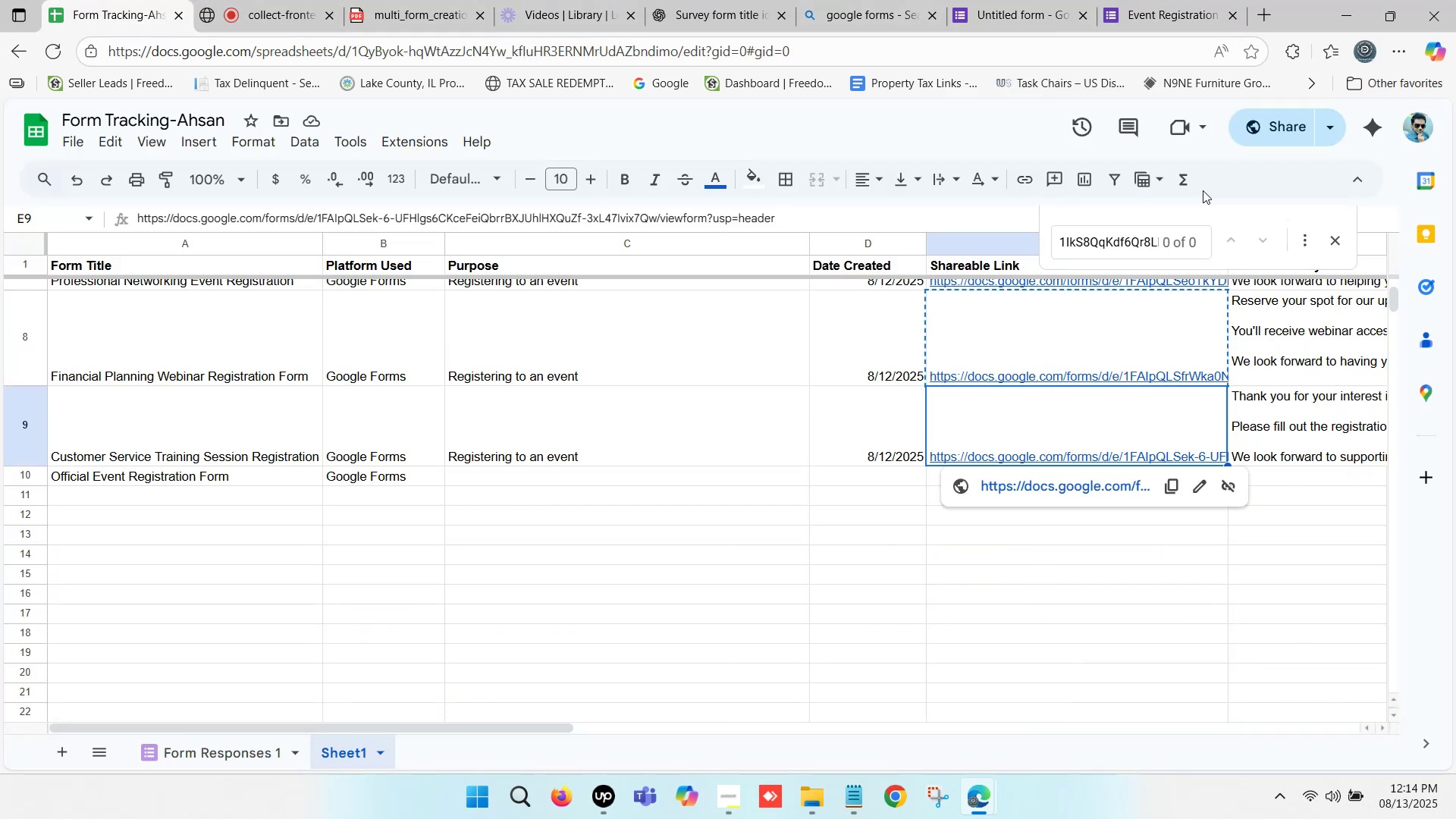 
key(Control+C)
 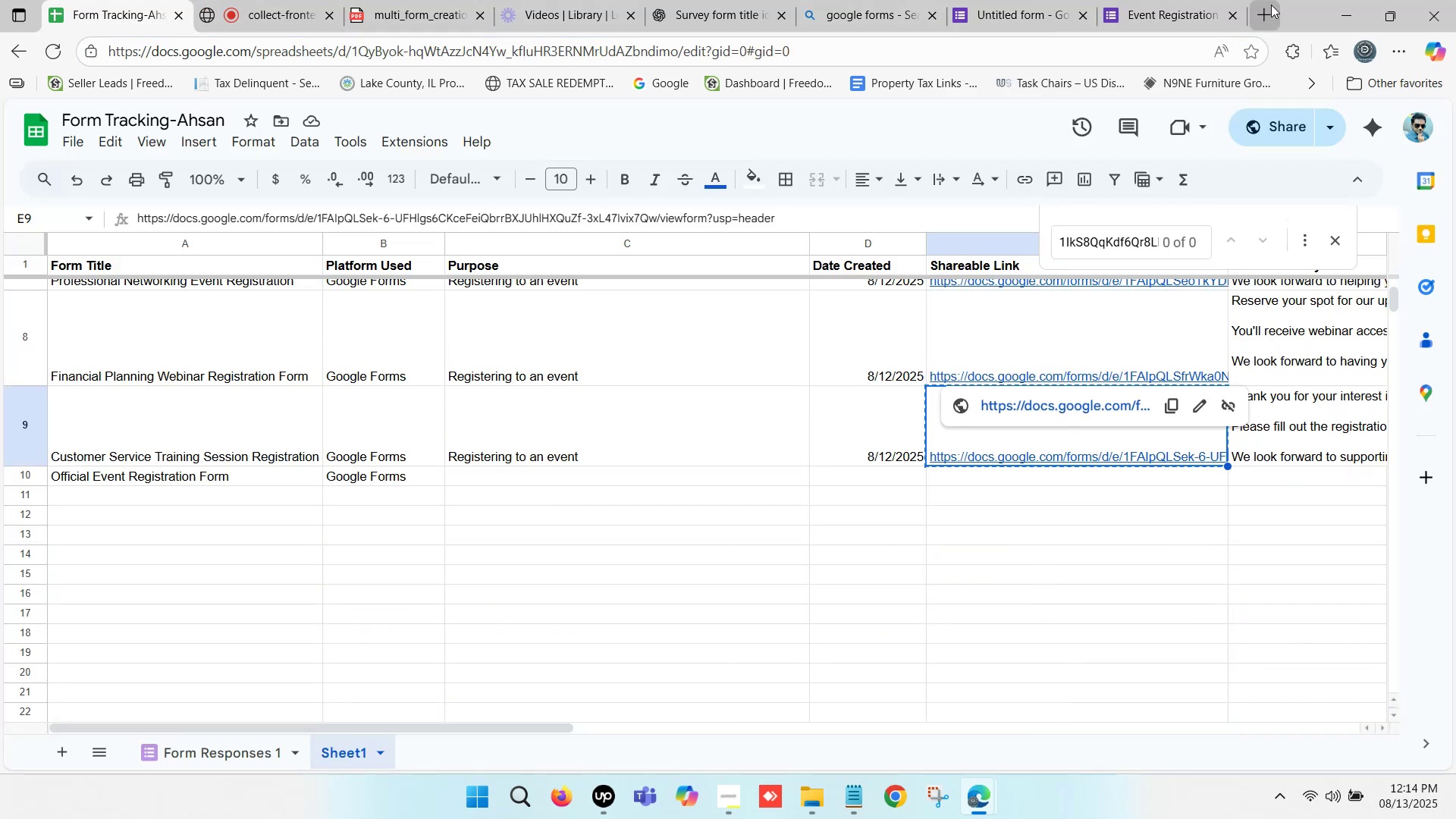 
left_click([1271, 5])
 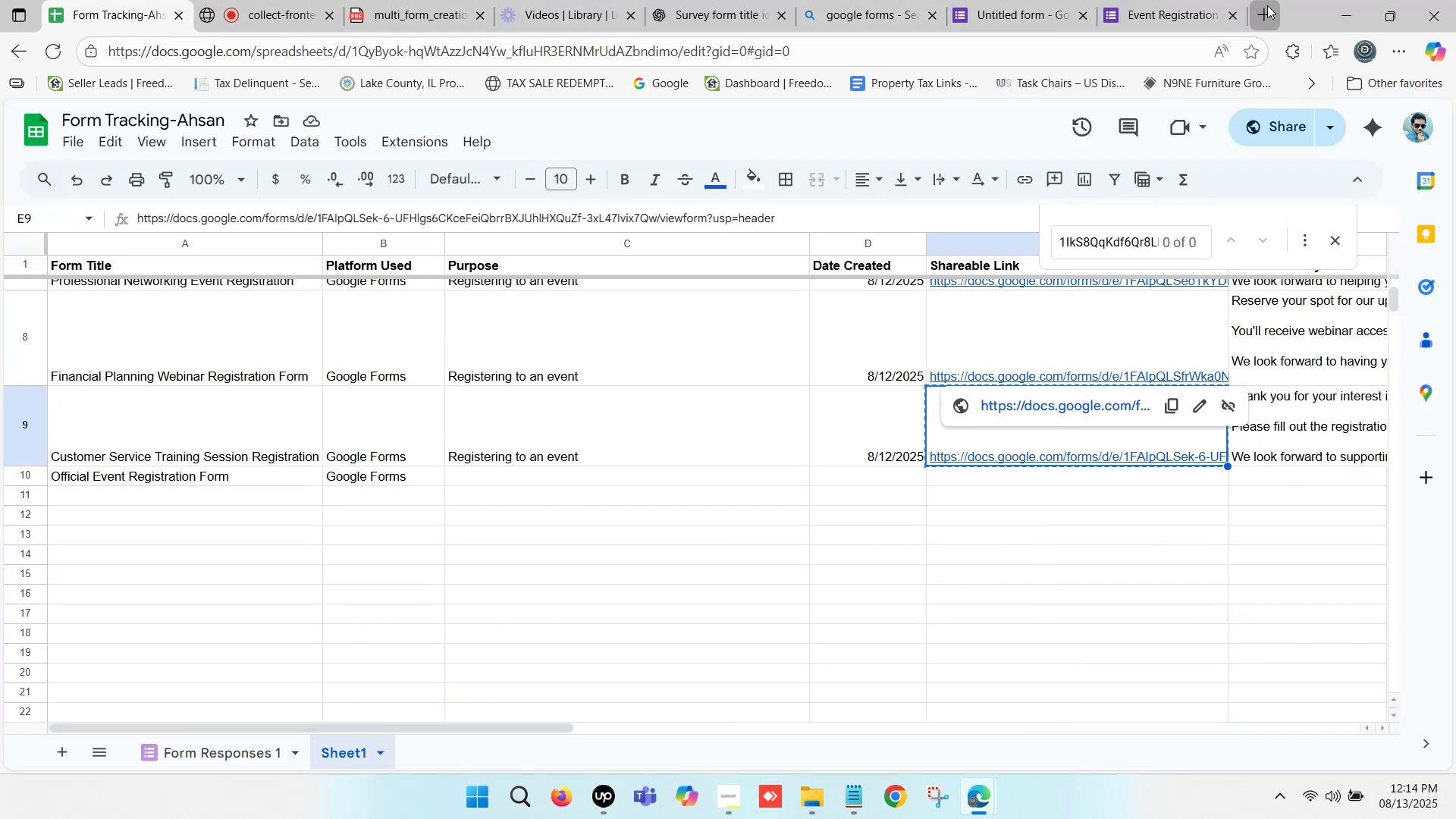 
key(Control+ControlLeft)
 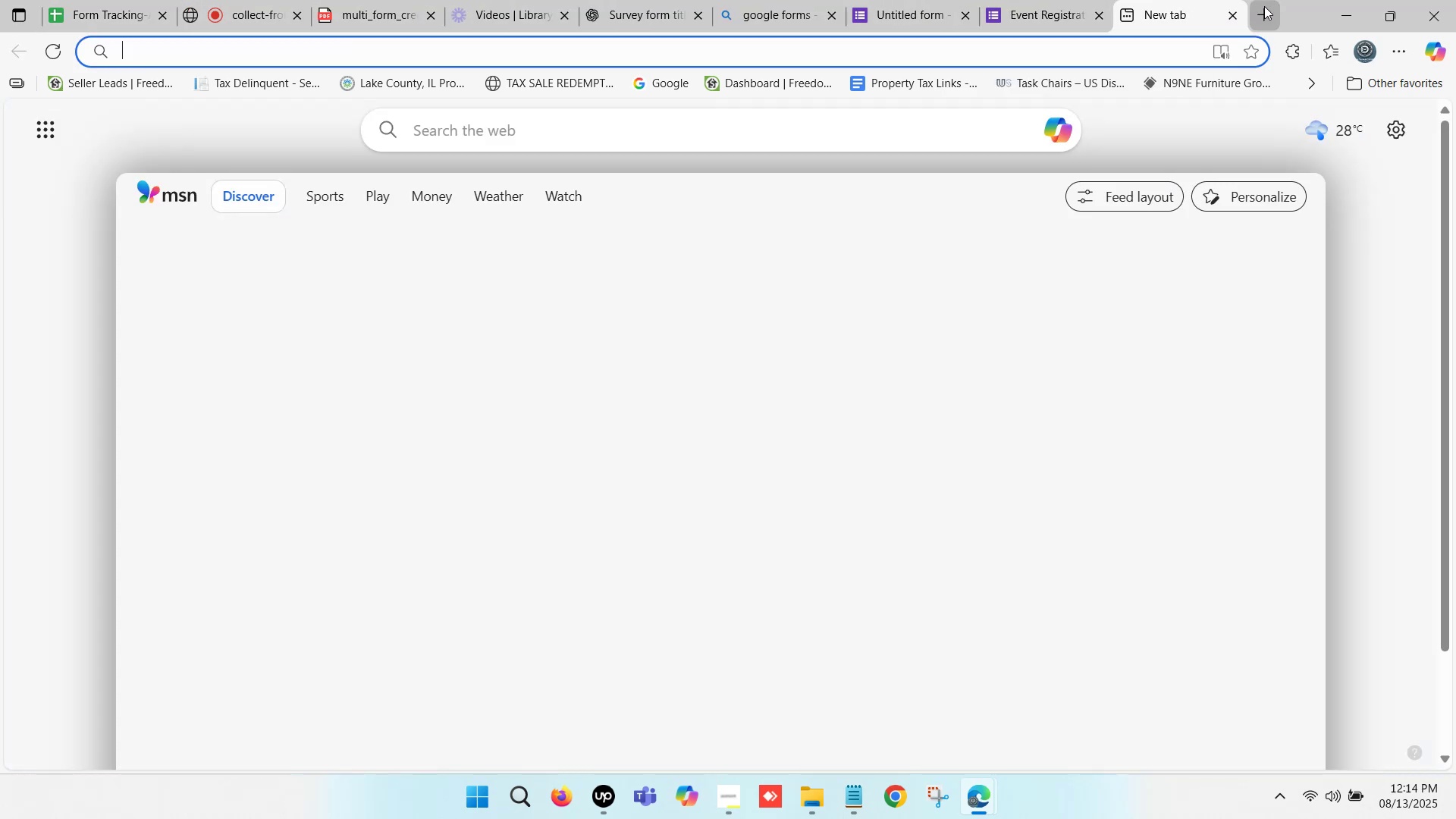 
key(Control+V)
 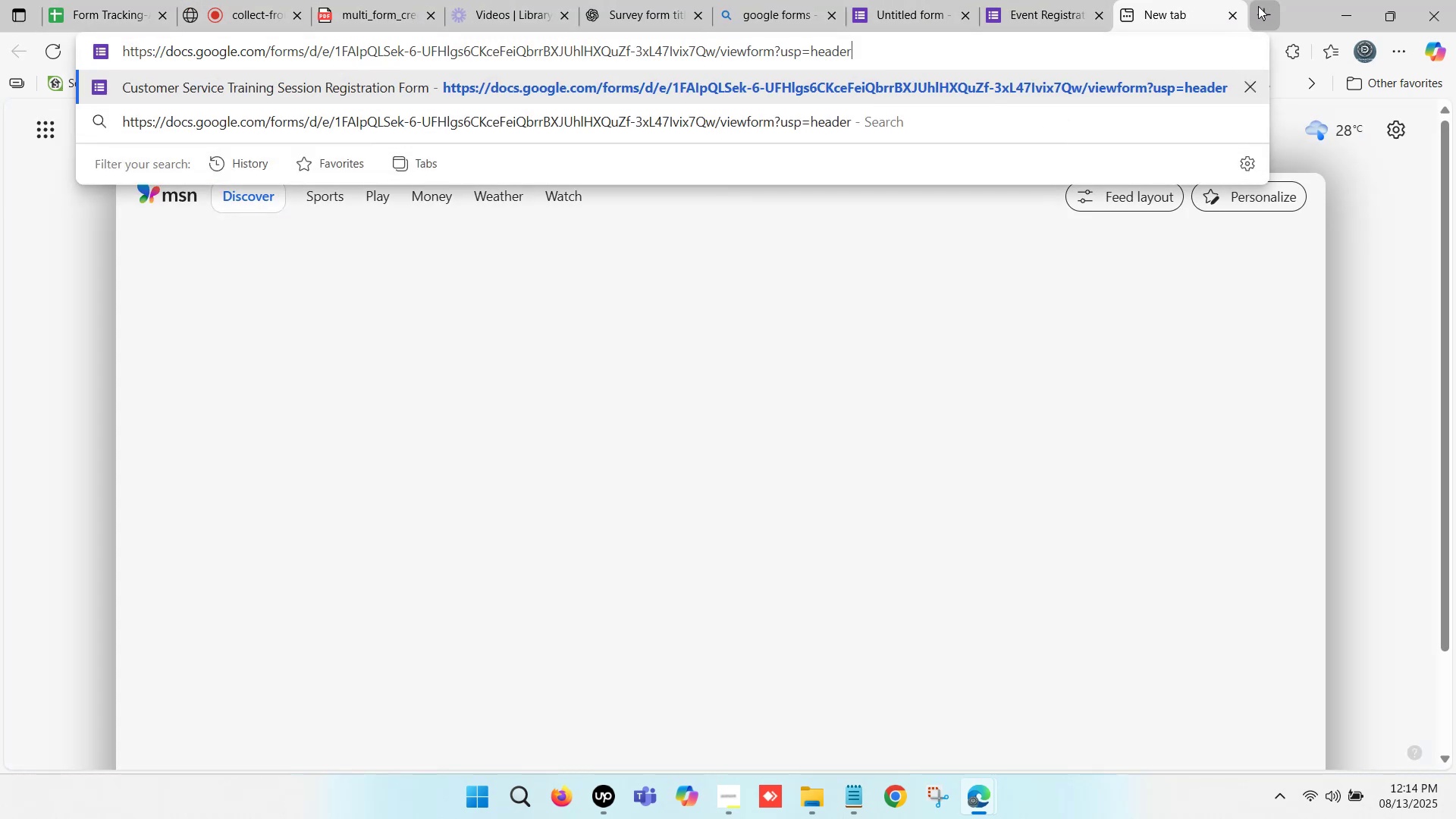 
key(Enter)
 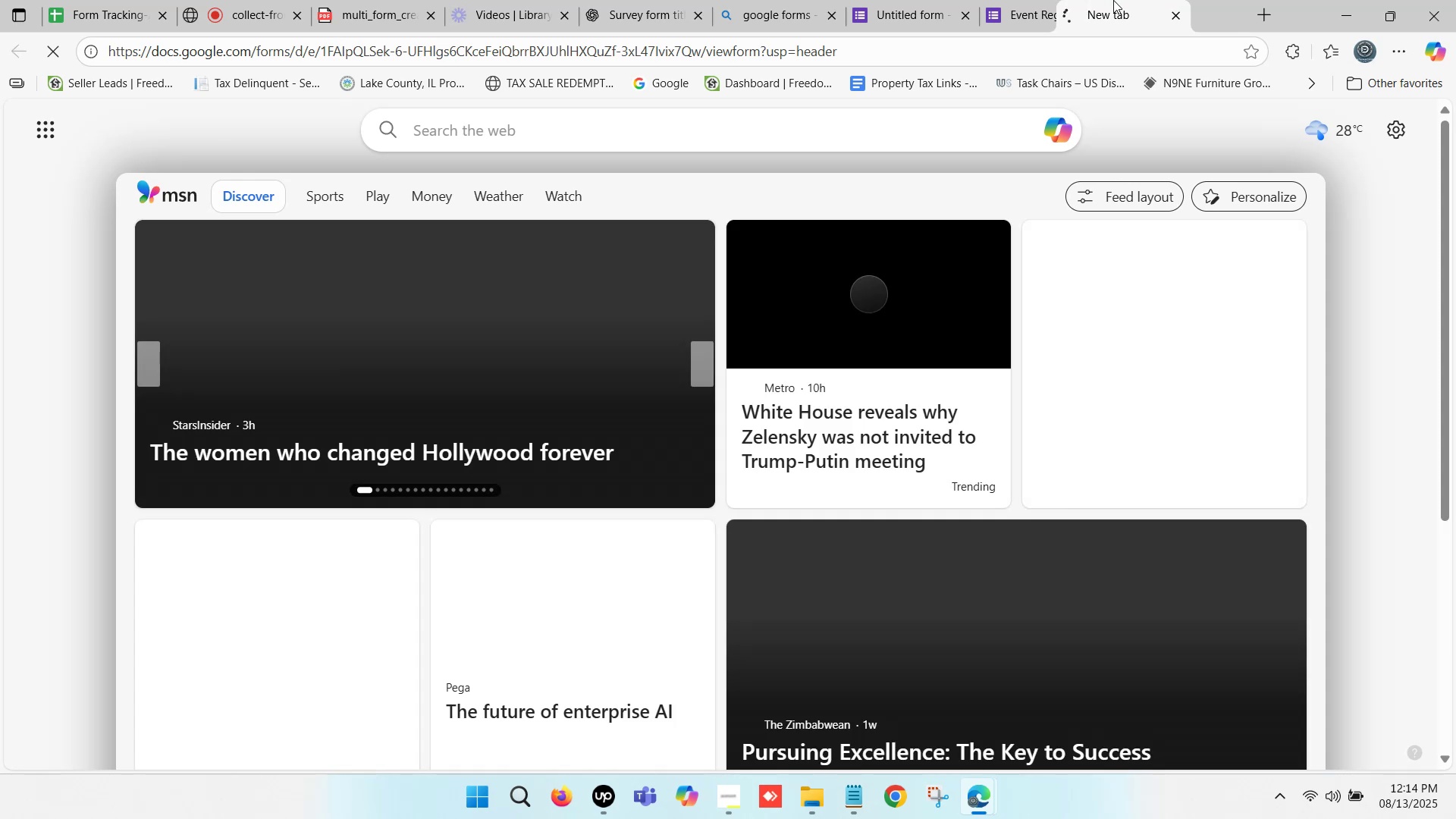 
left_click([1065, 0])
 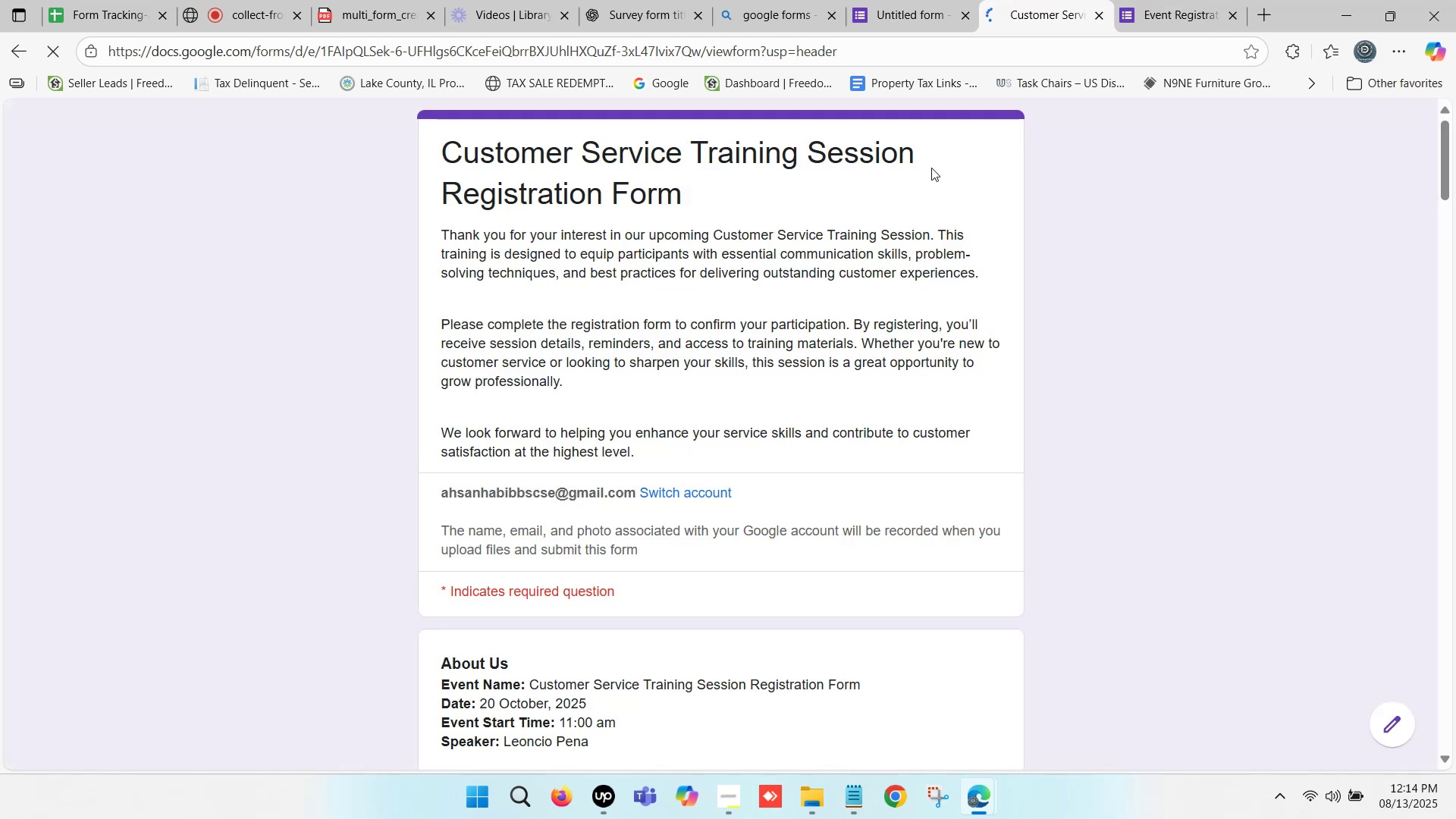 
scroll: coordinate [886, 202], scroll_direction: up, amount: 1.0
 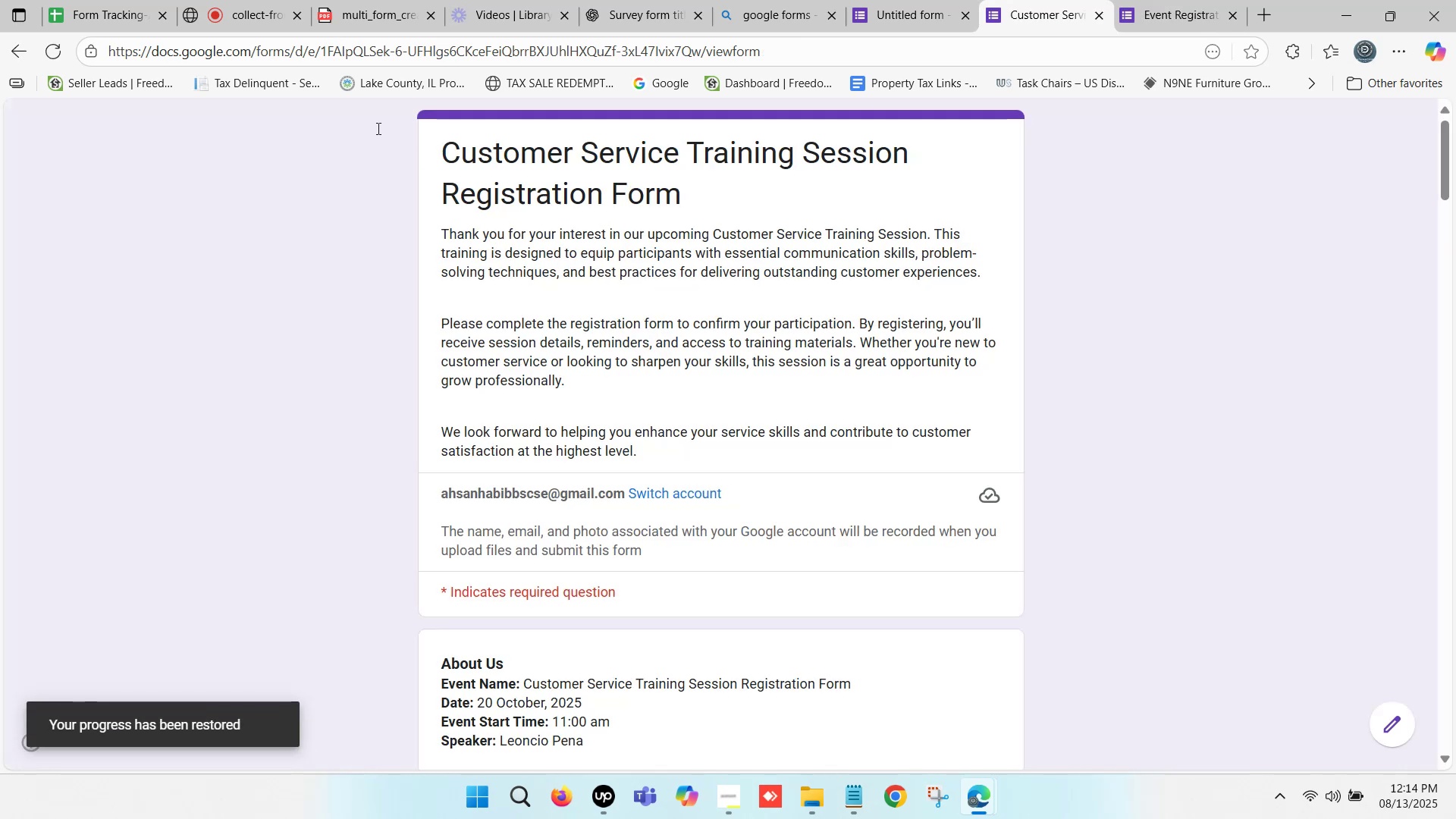 
left_click([89, 0])
 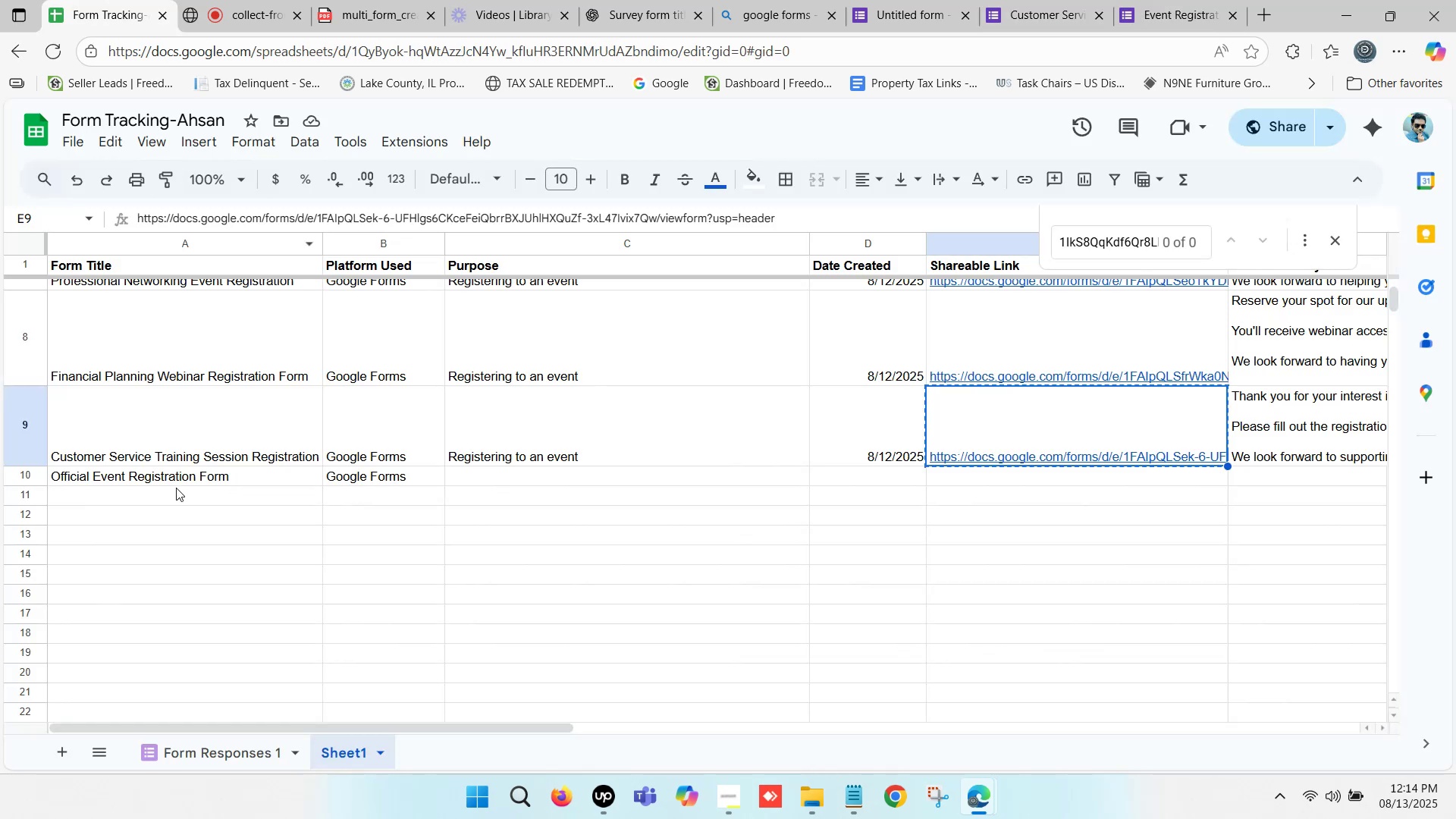 
left_click([182, 478])
 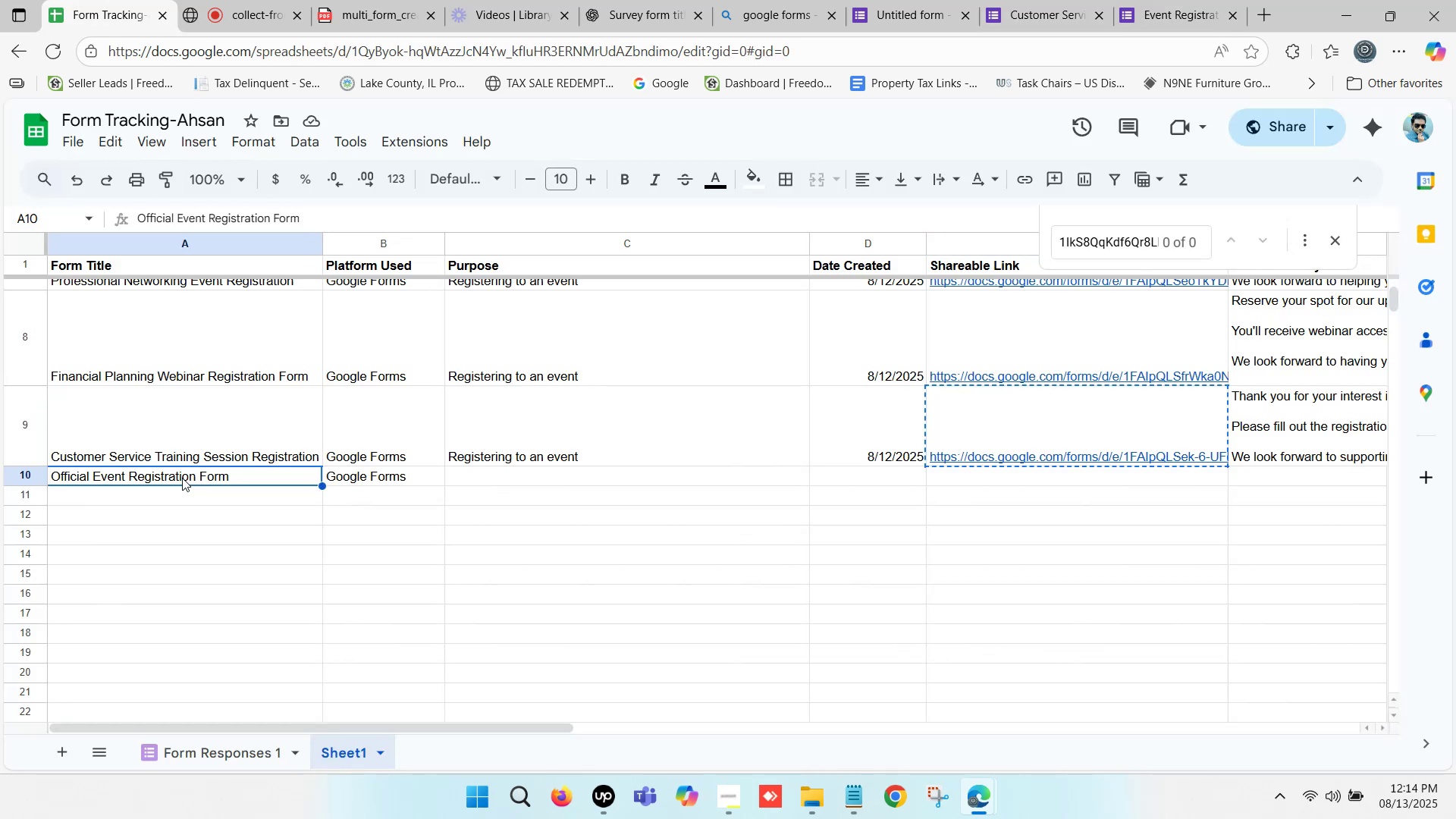 
key(Control+C)
 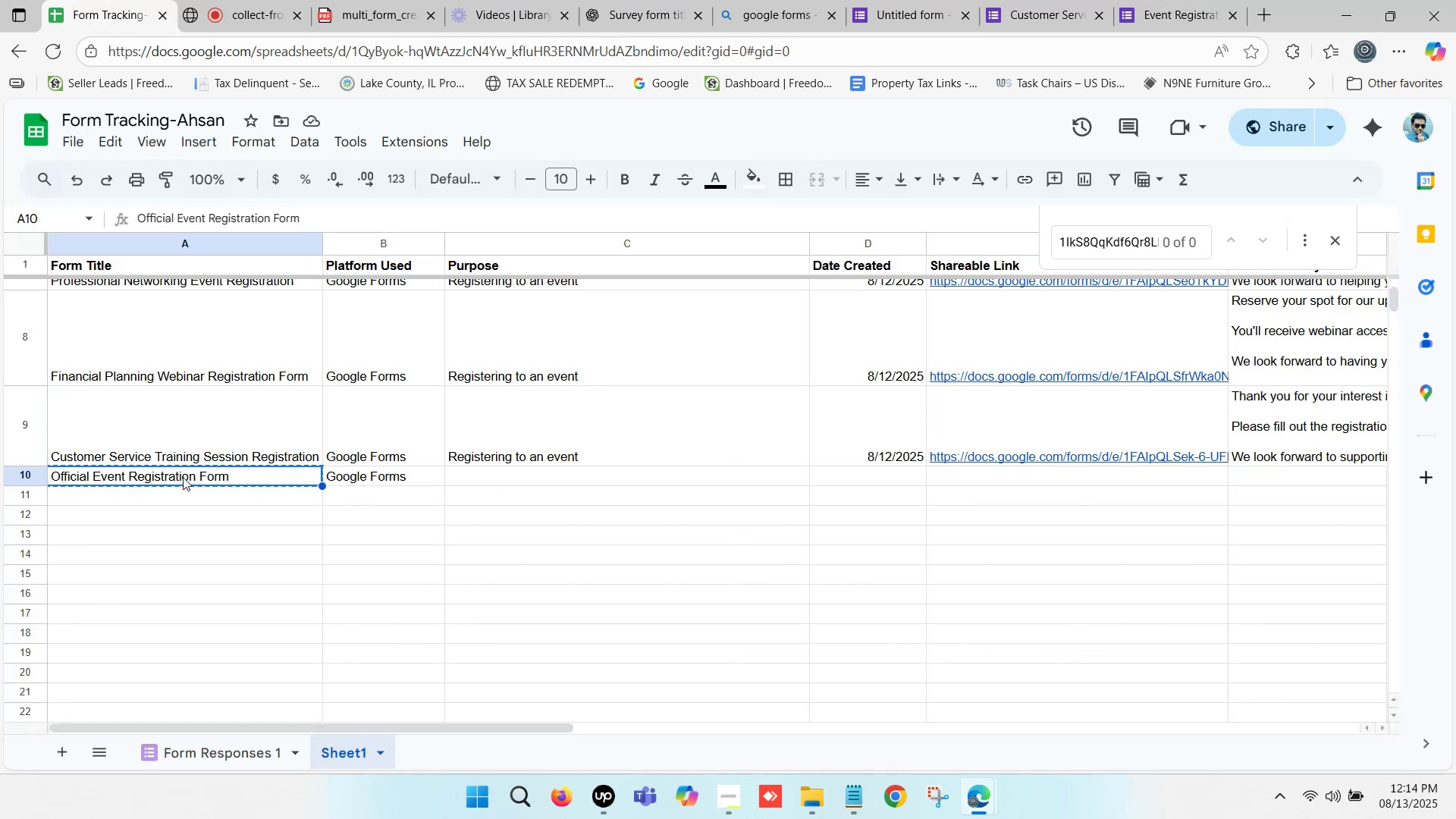 
key(Control+C)
 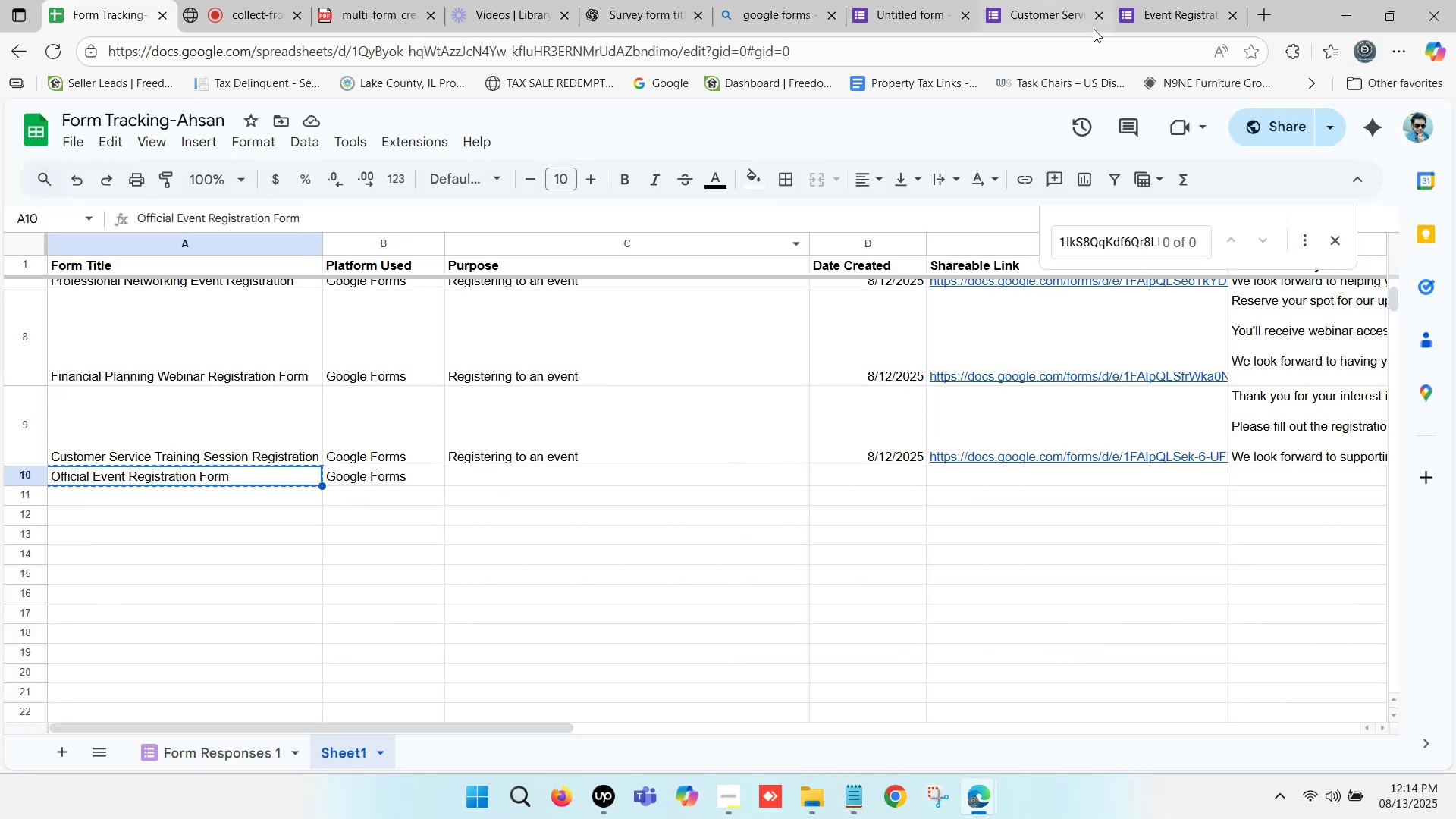 
left_click([1069, 0])
 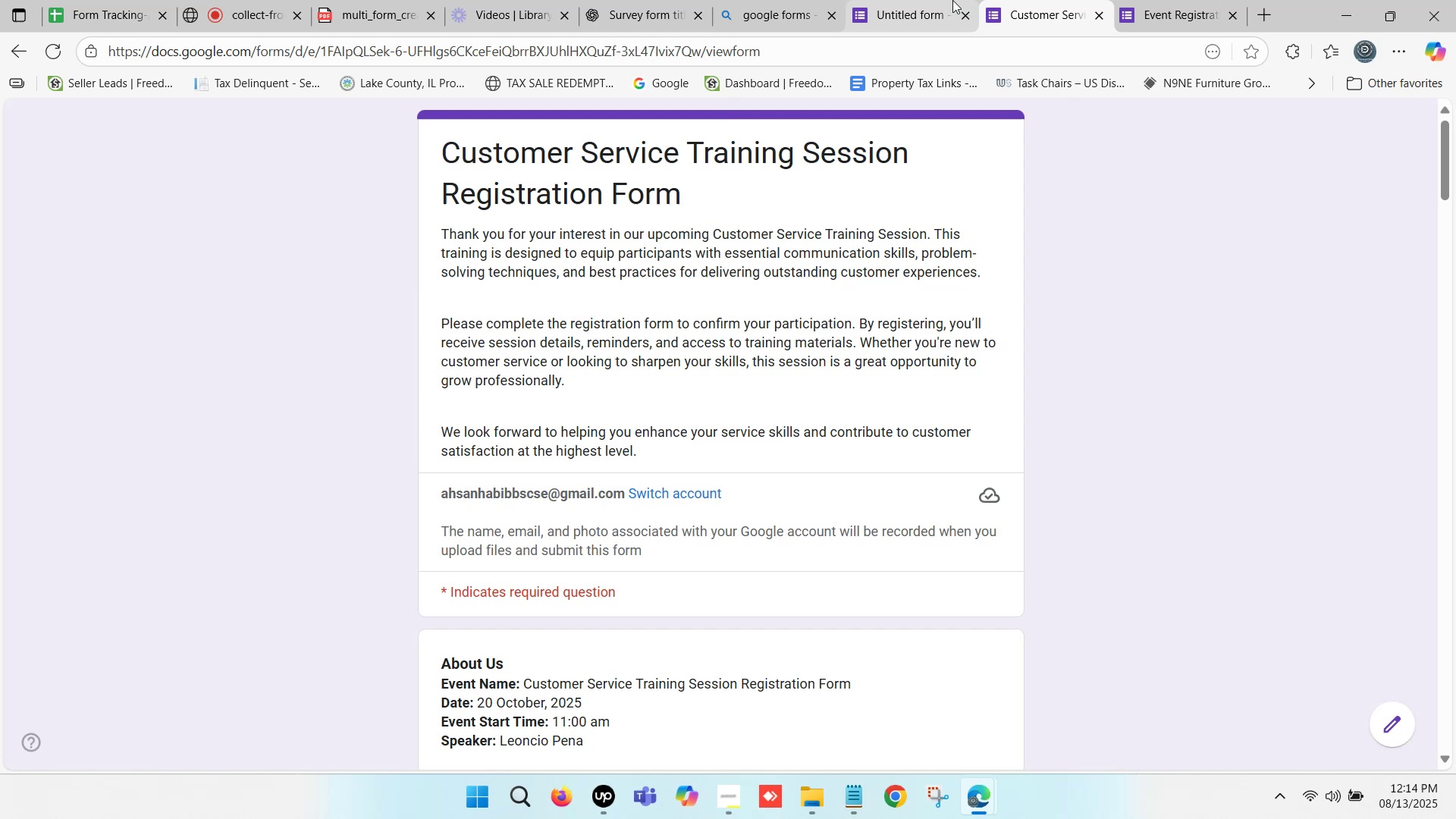 
left_click([930, 0])
 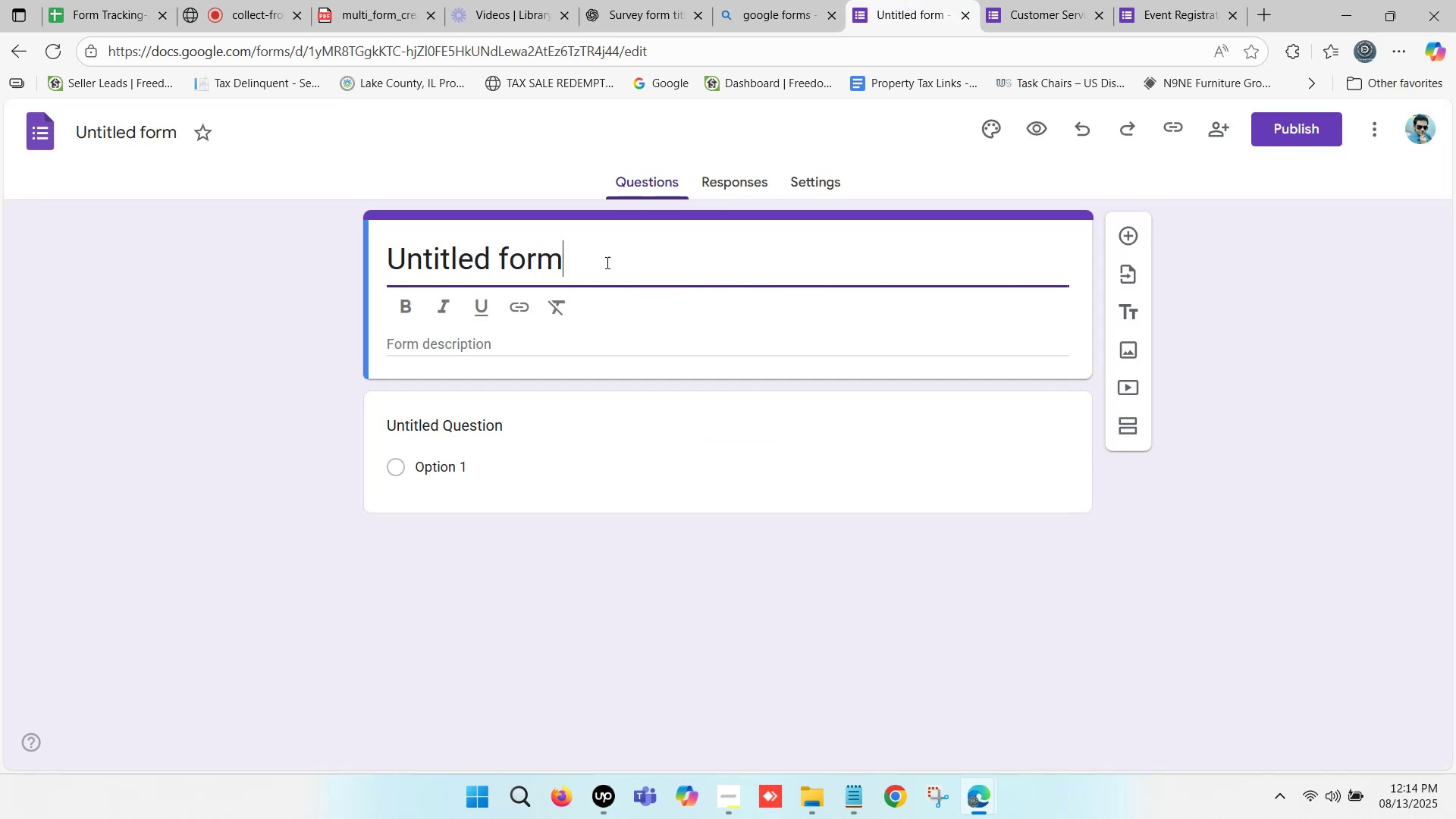 
left_click_drag(start_coordinate=[602, 267], to_coordinate=[363, 259])
 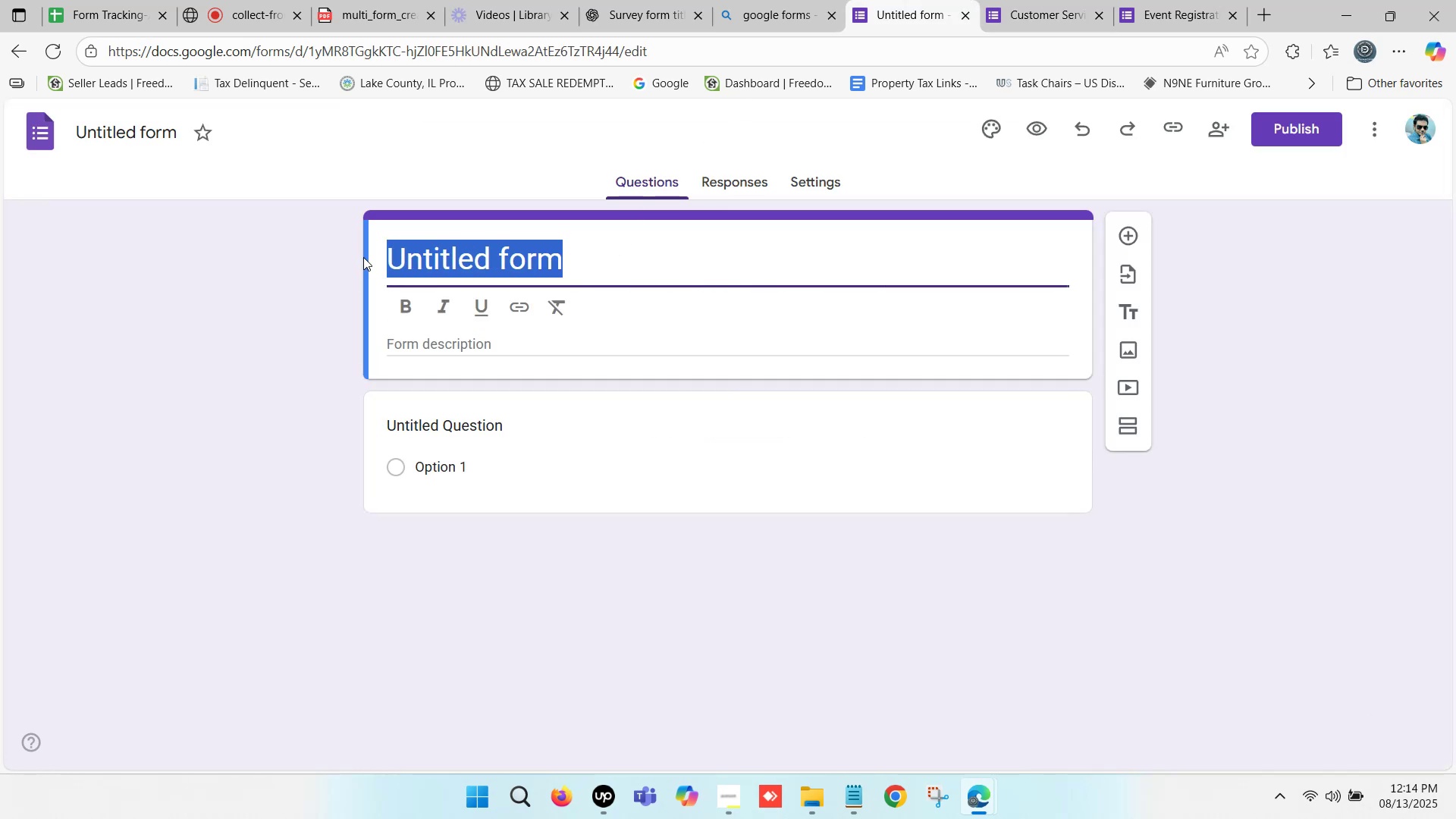 
key(Control+V)
 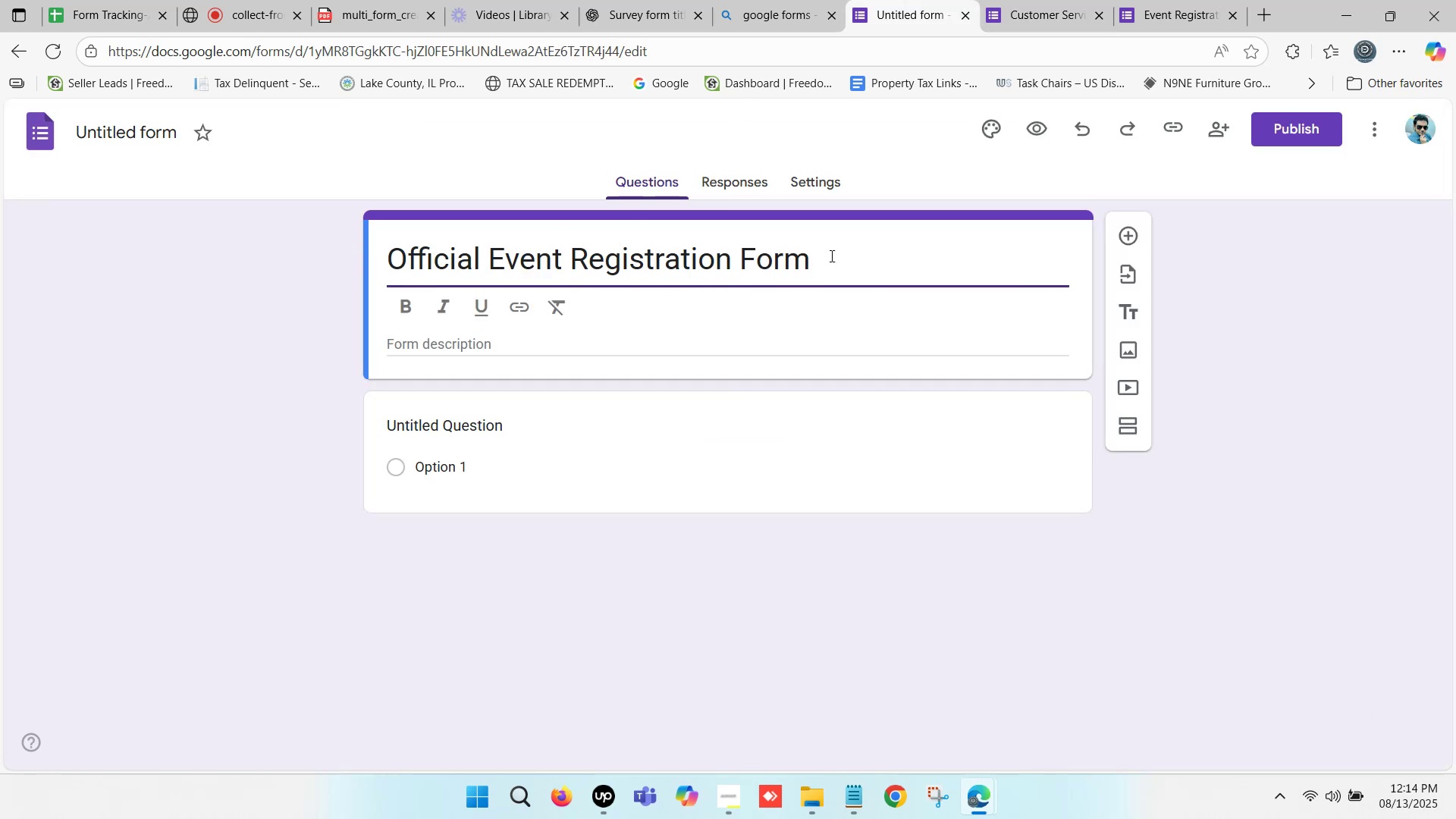 
left_click([856, 253])
 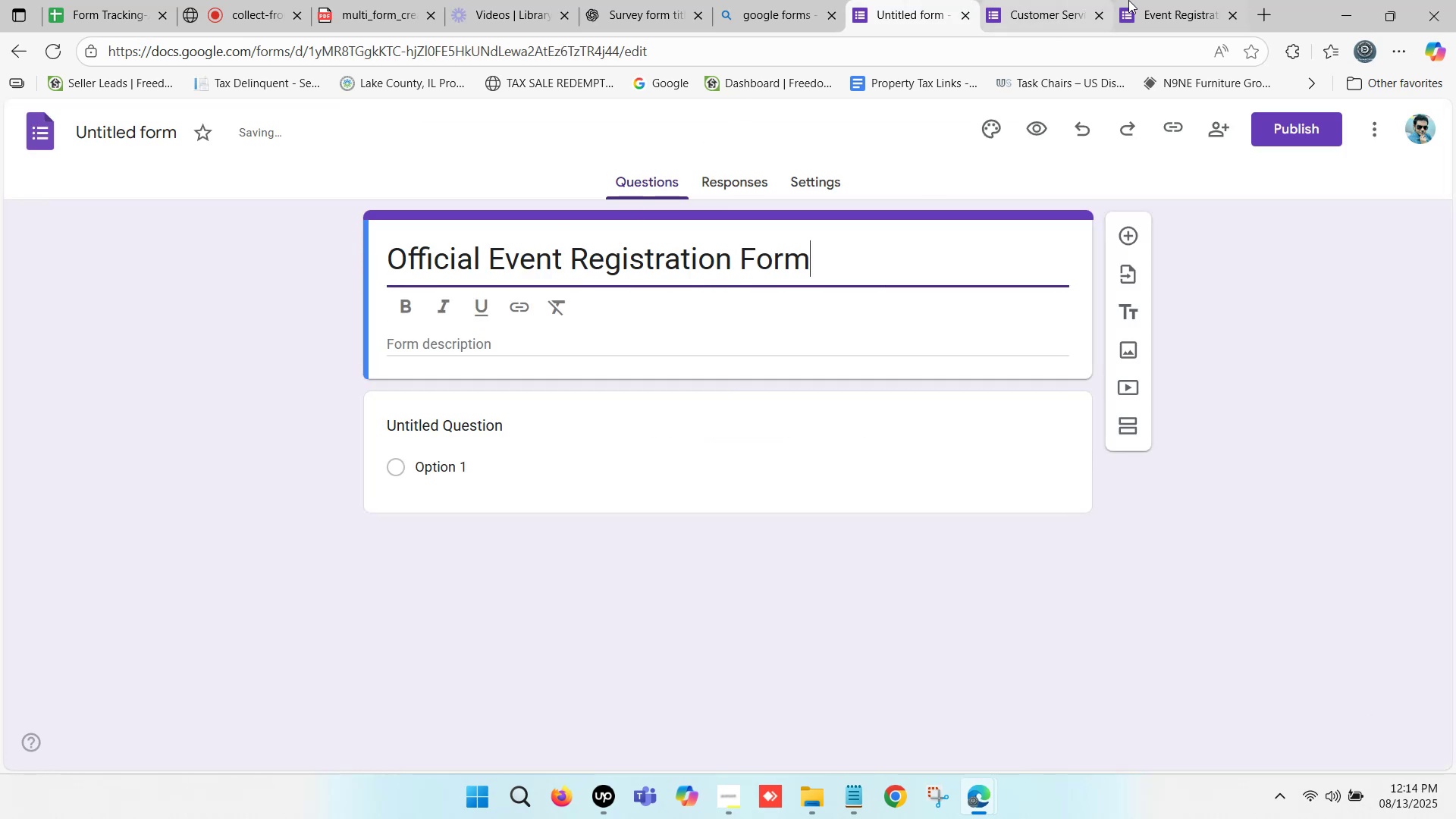 
left_click([1159, 0])
 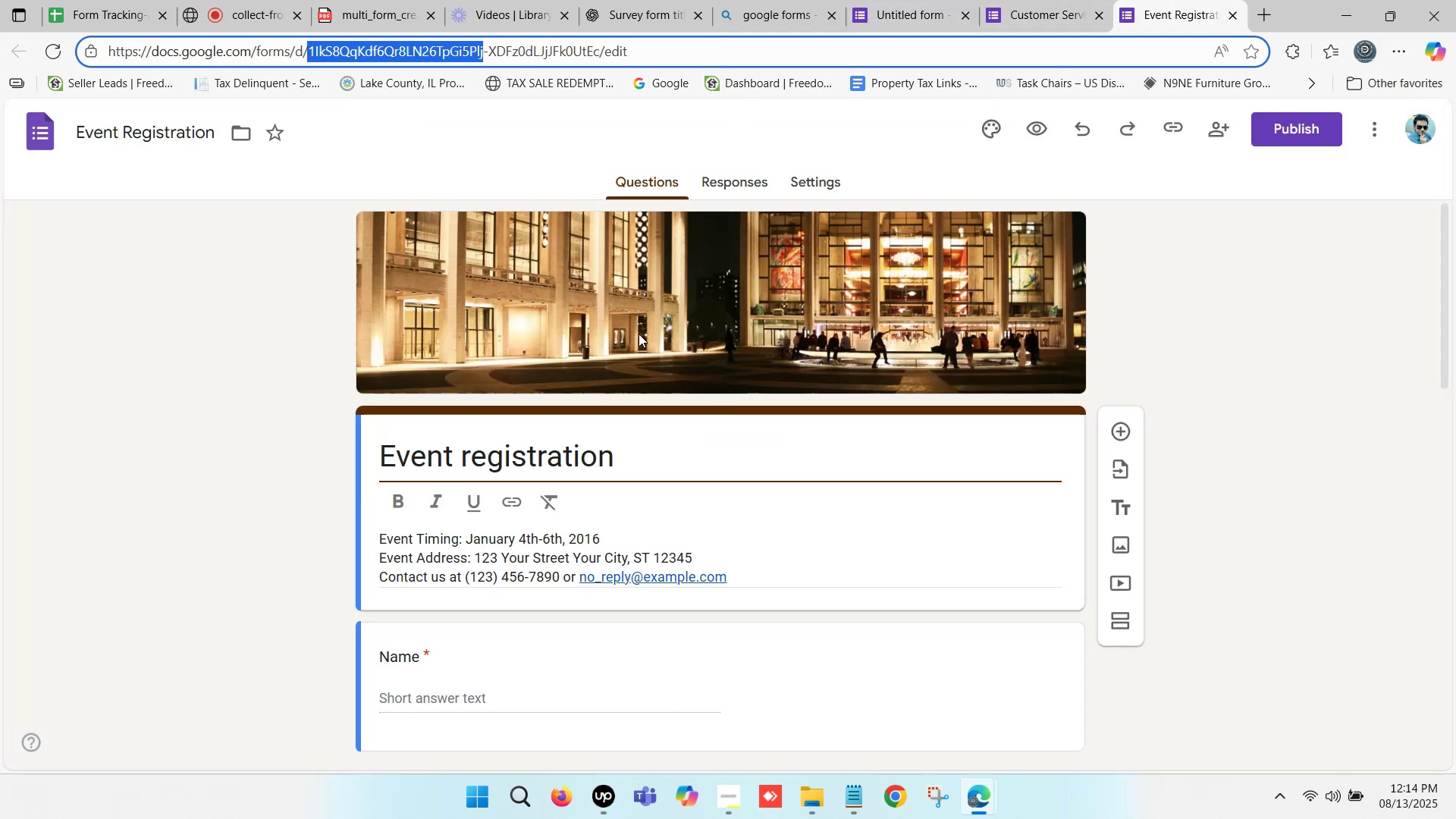 
scroll: coordinate [639, 342], scroll_direction: down, amount: 1.0
 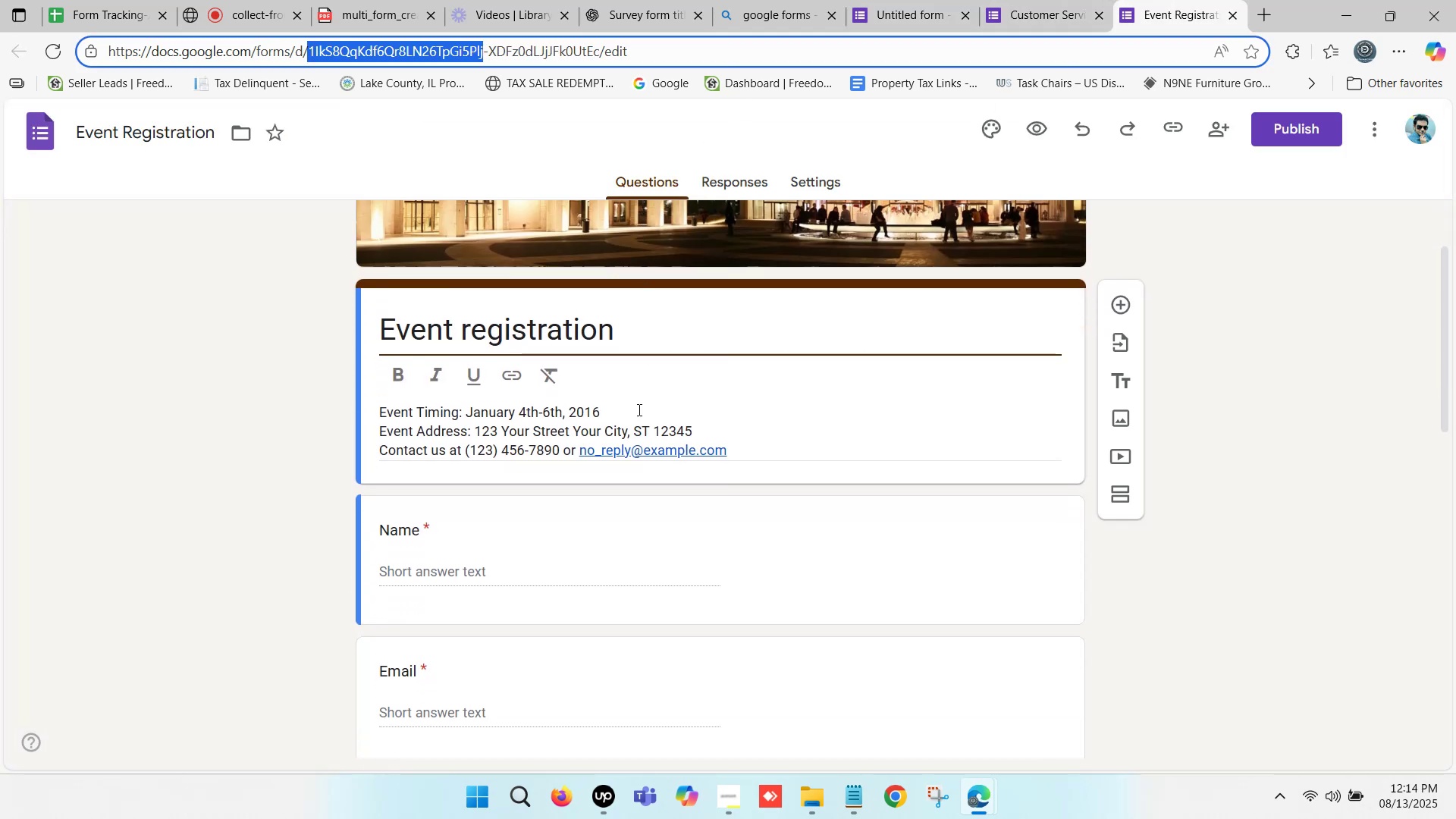 
left_click([606, 406])
 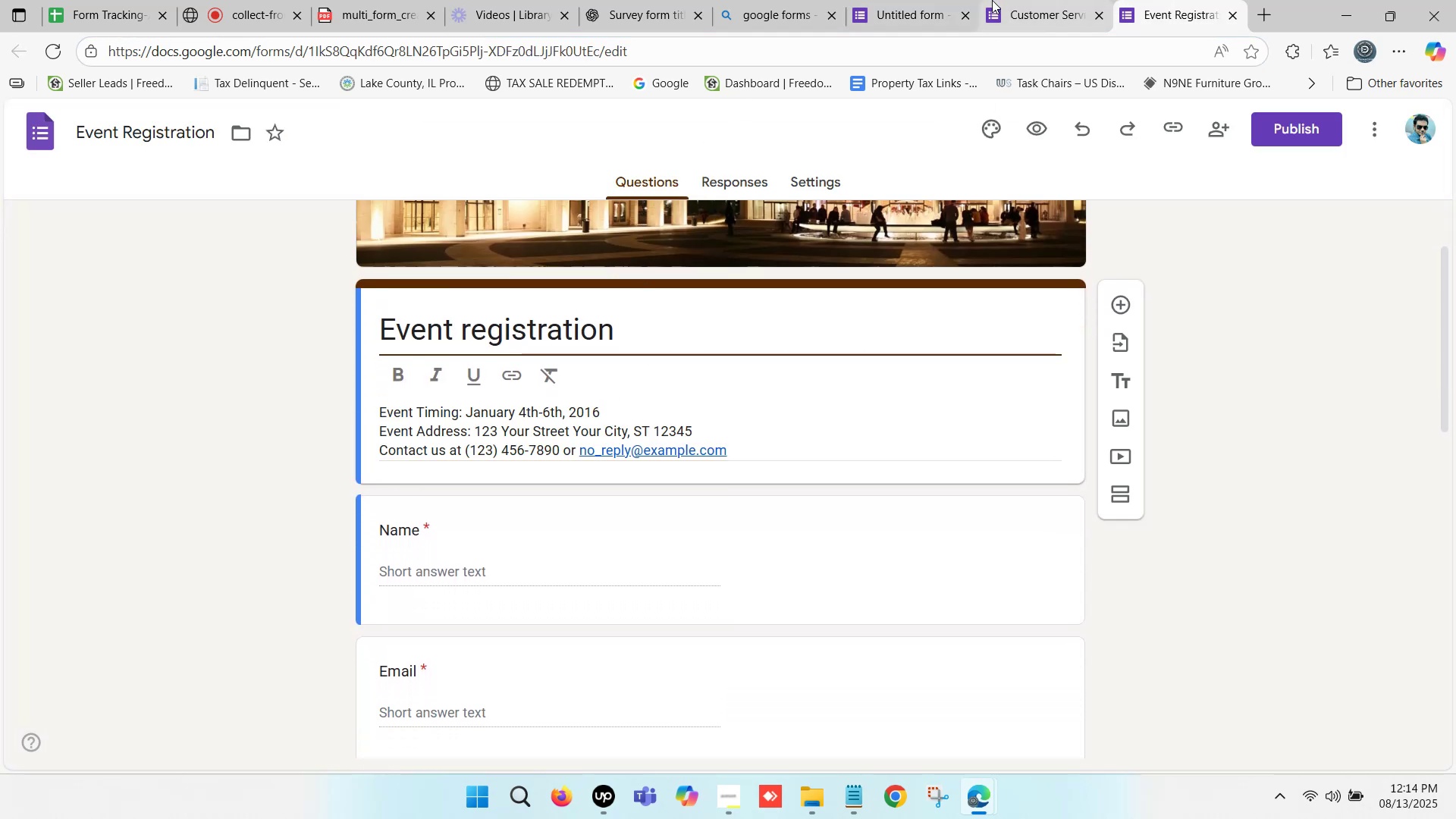 
left_click([918, 0])
 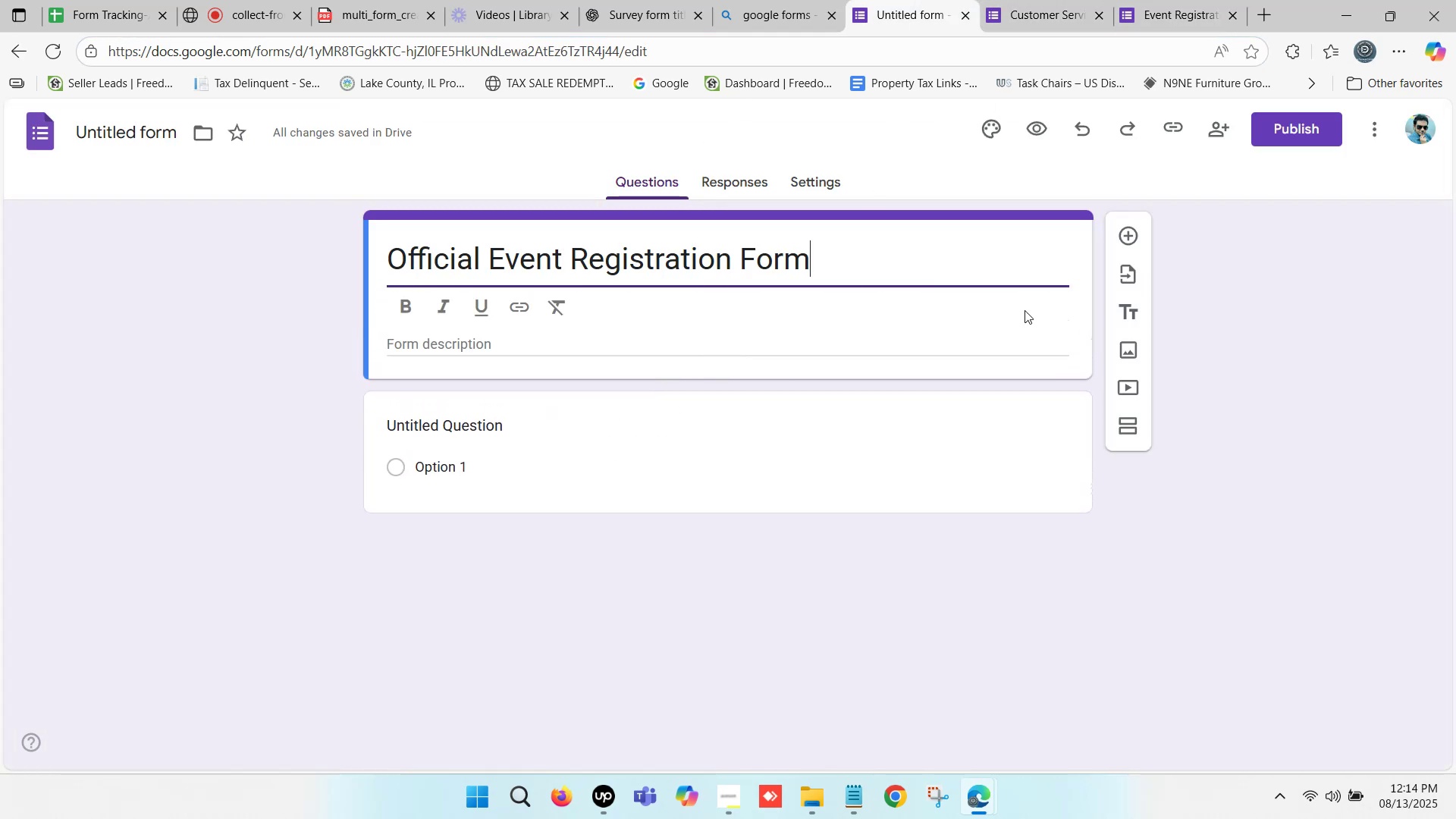 
left_click([930, 334])
 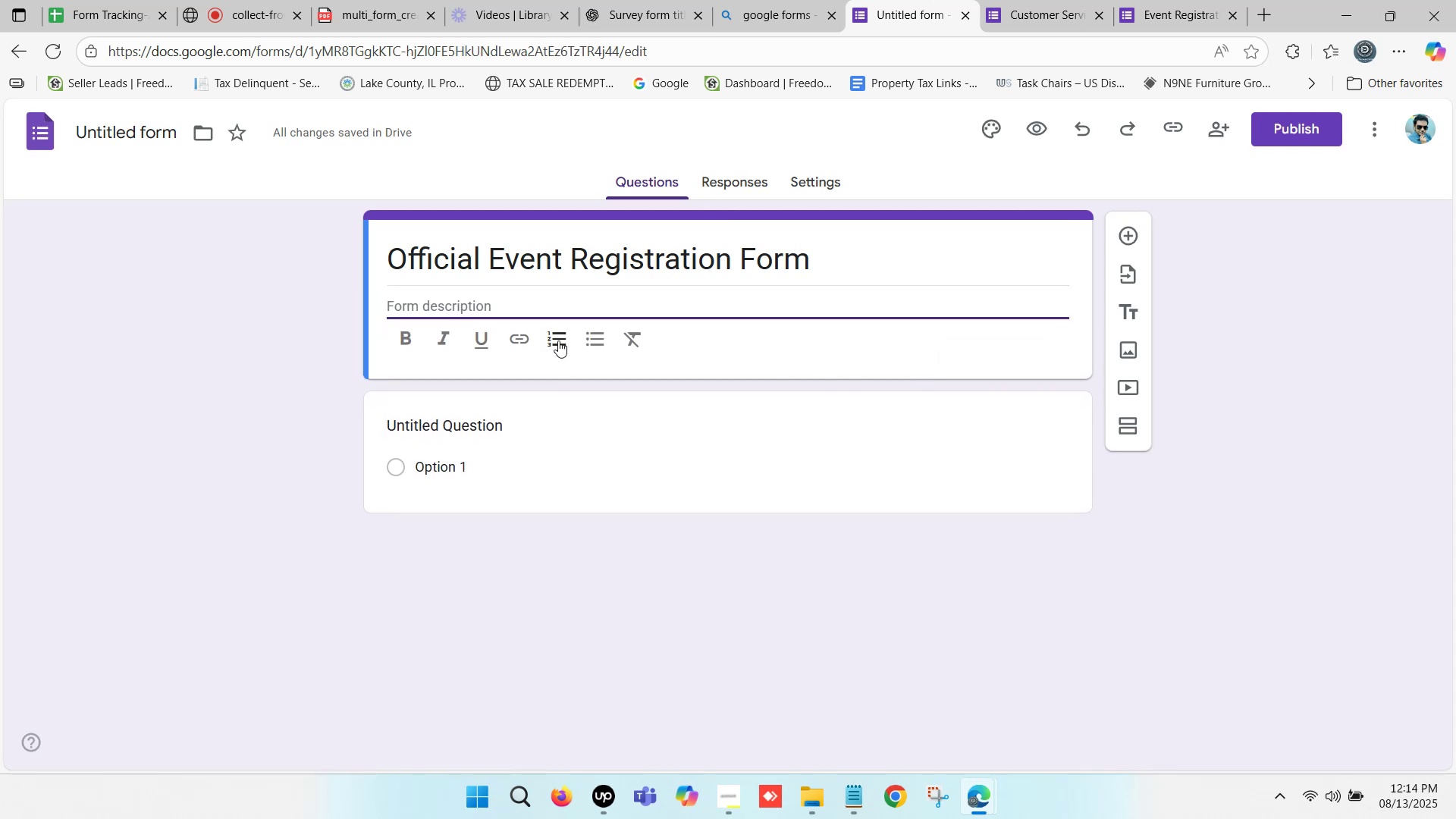 
left_click([583, 297])
 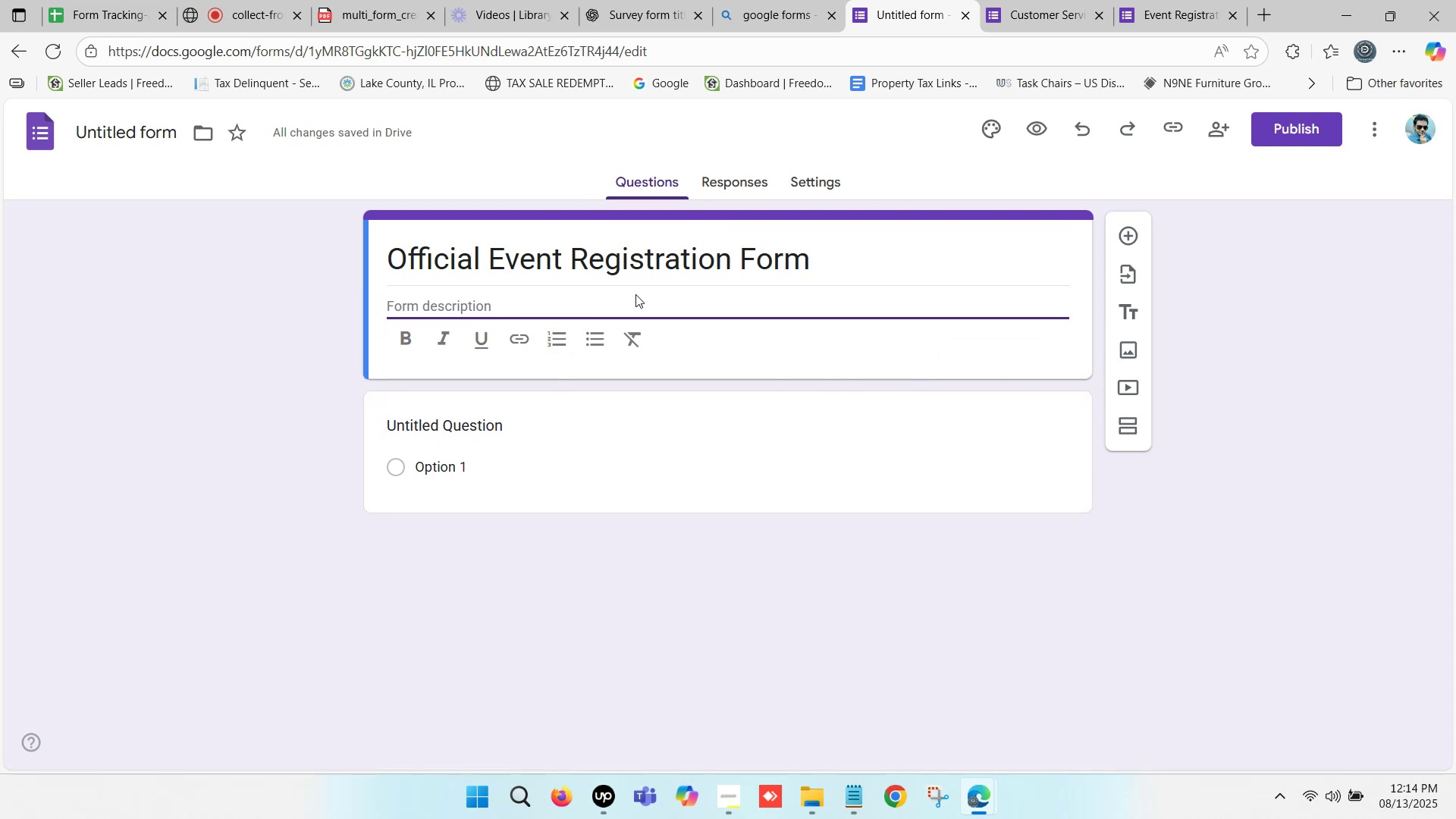 
left_click([635, 294])
 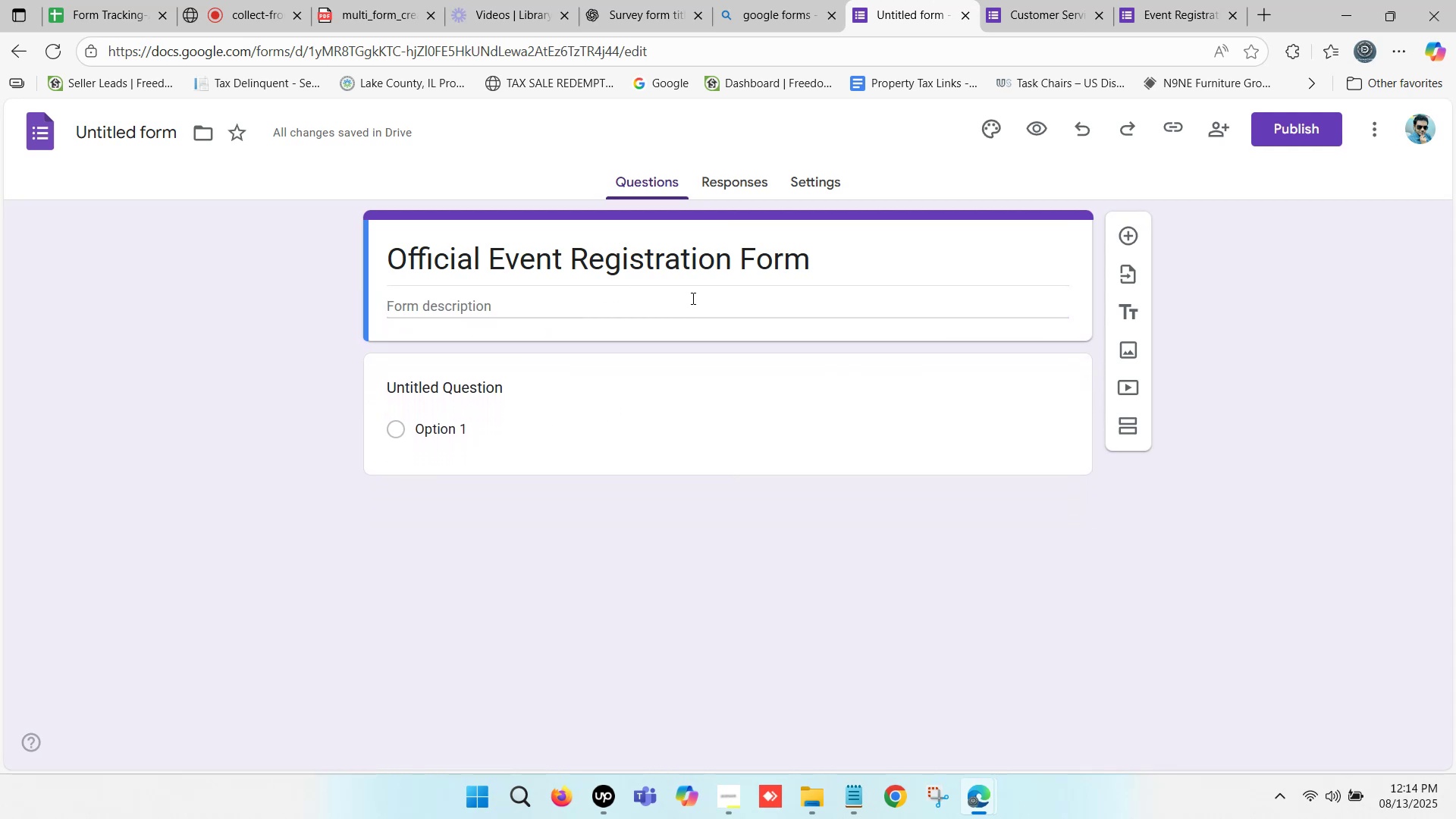 
left_click([692, 298])
 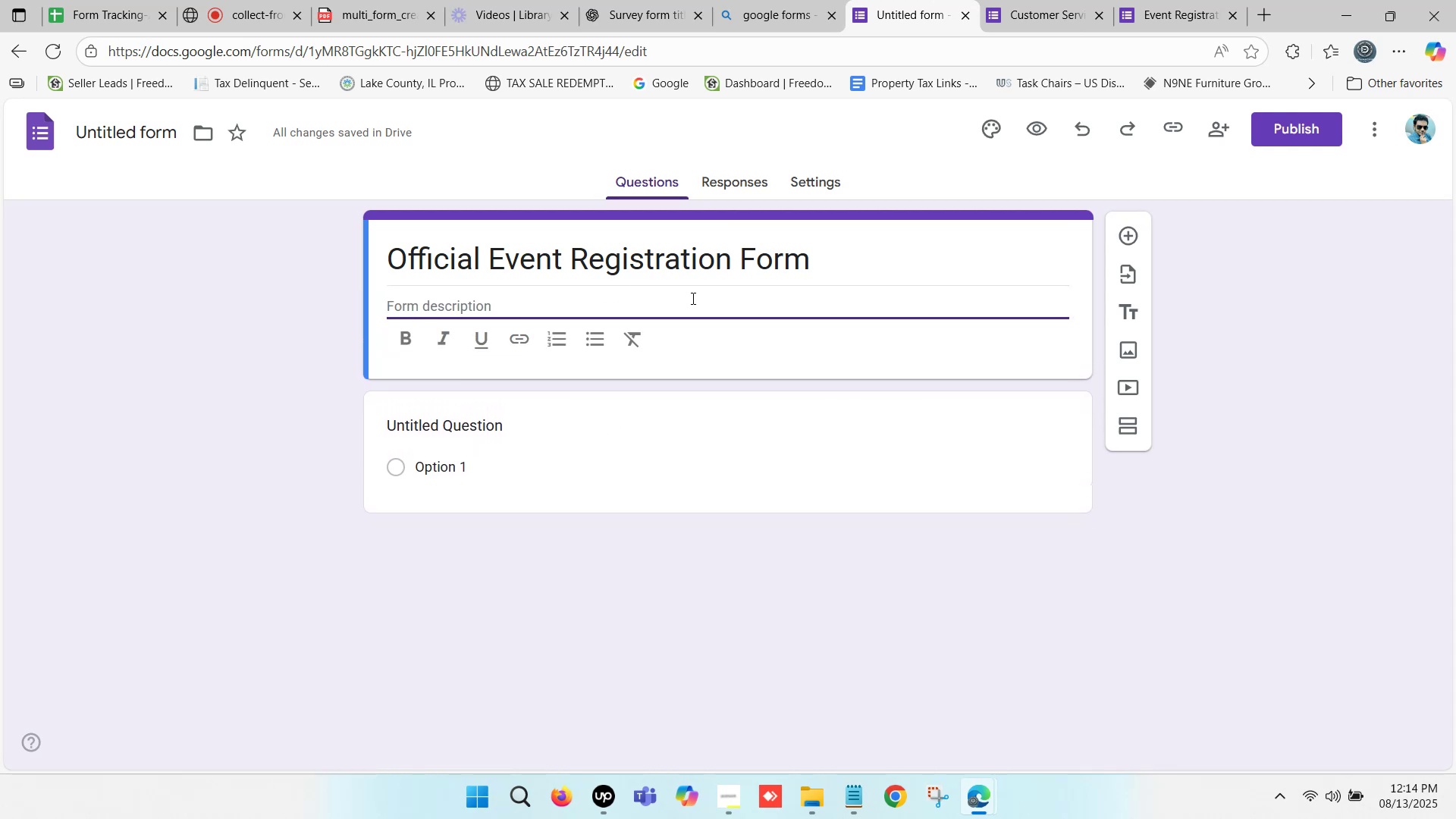 
left_click([692, 298])
 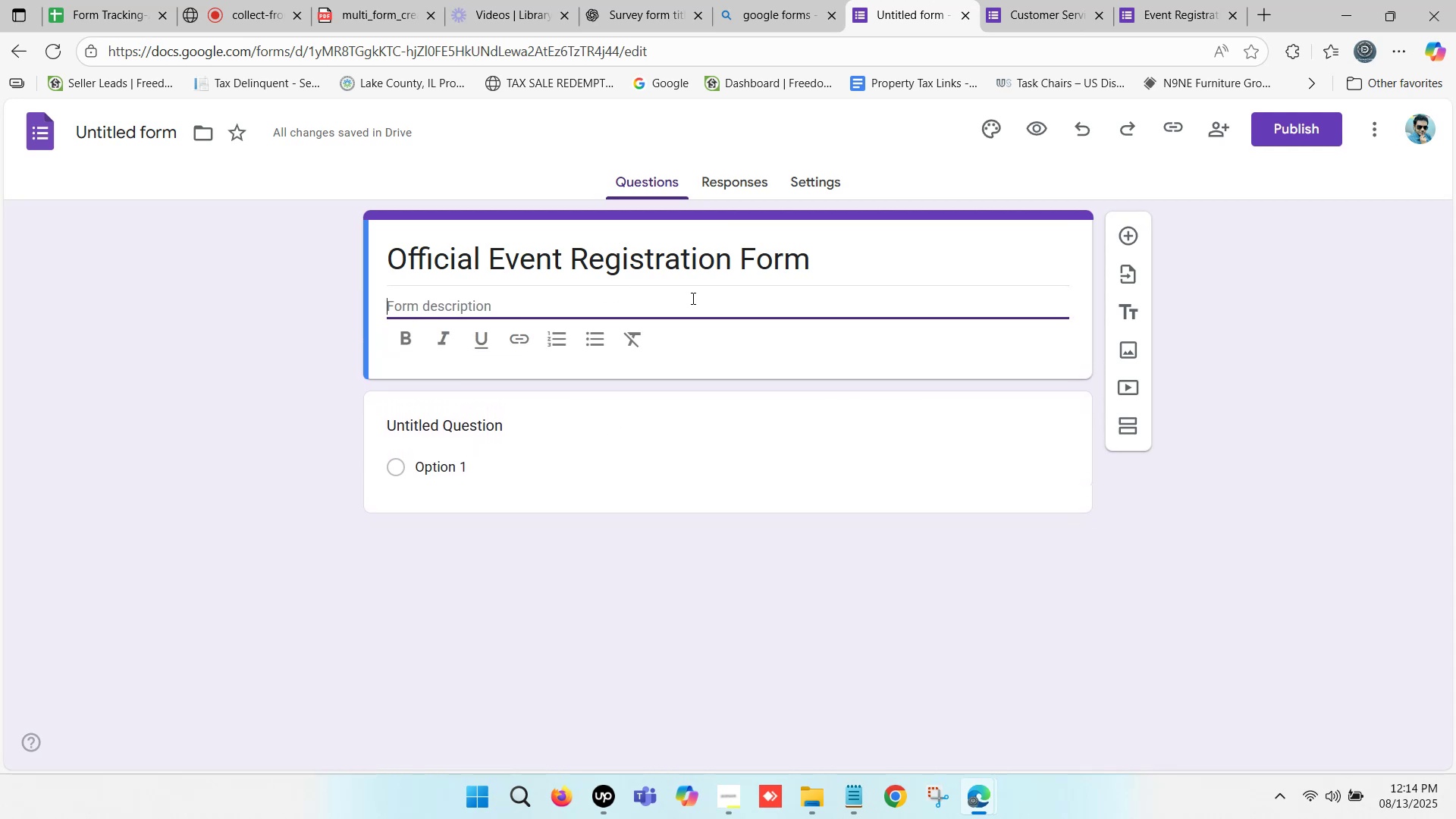 
left_click([692, 298])
 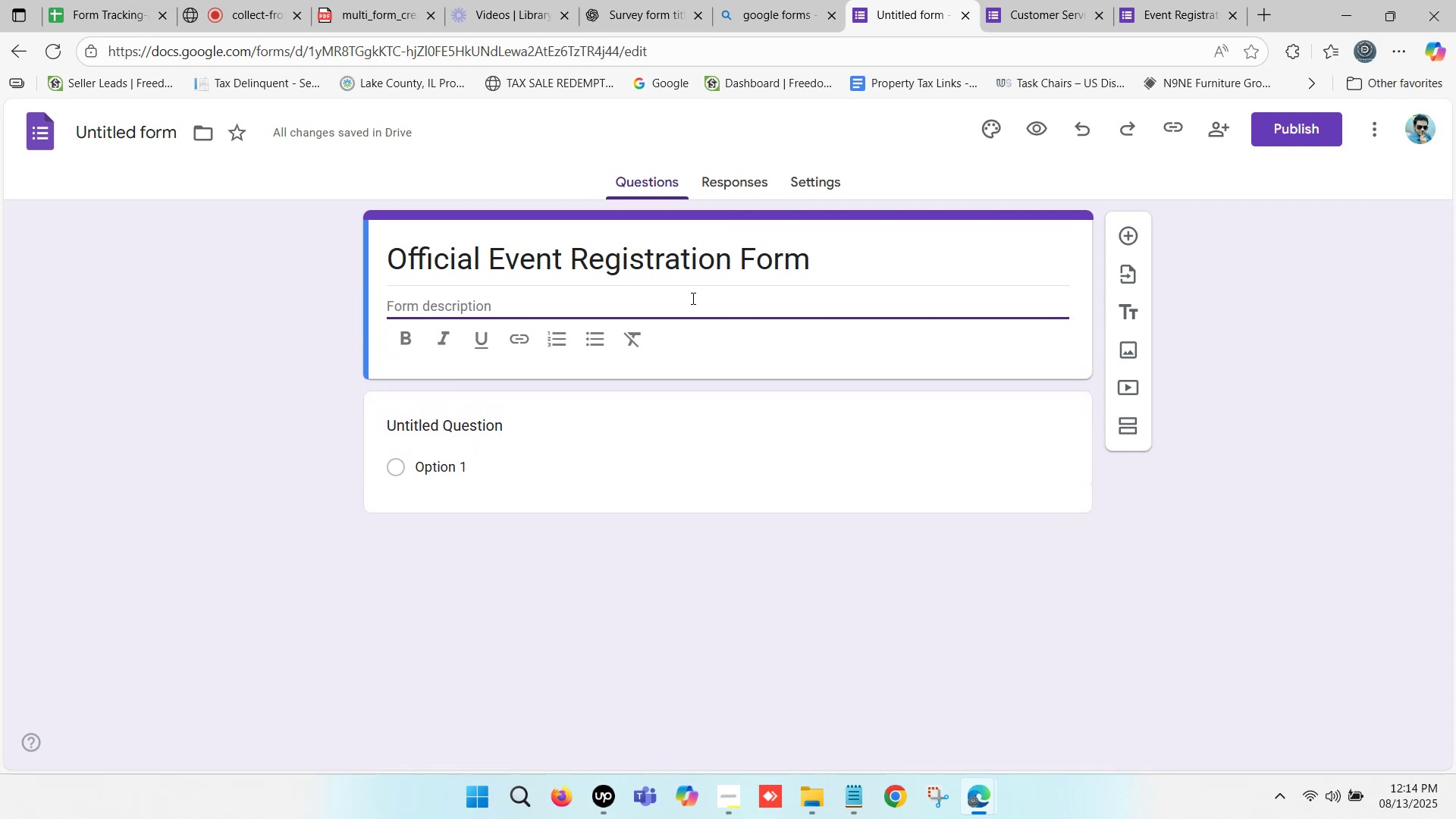 
left_click([692, 298])
 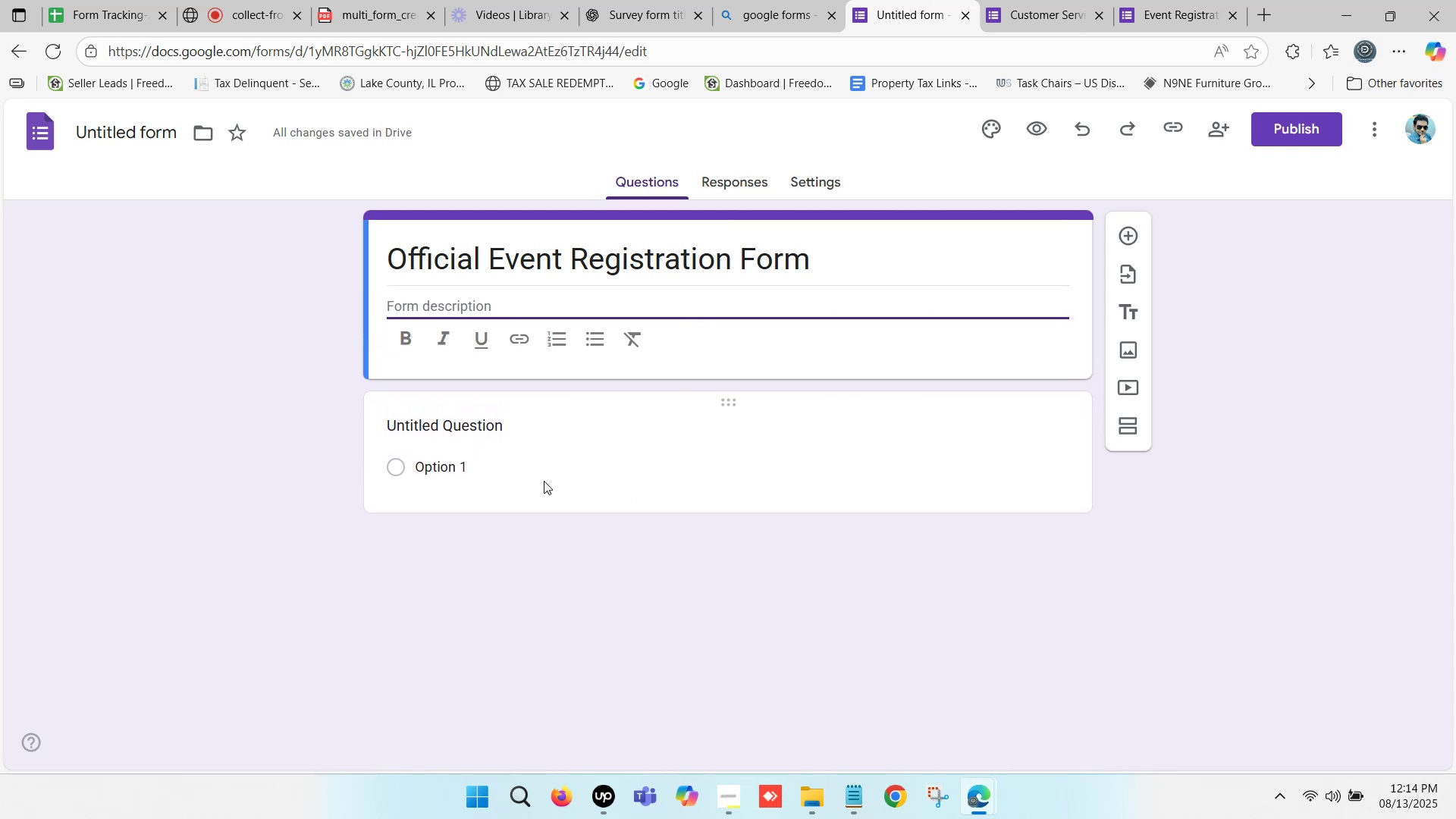 
left_click([493, 477])
 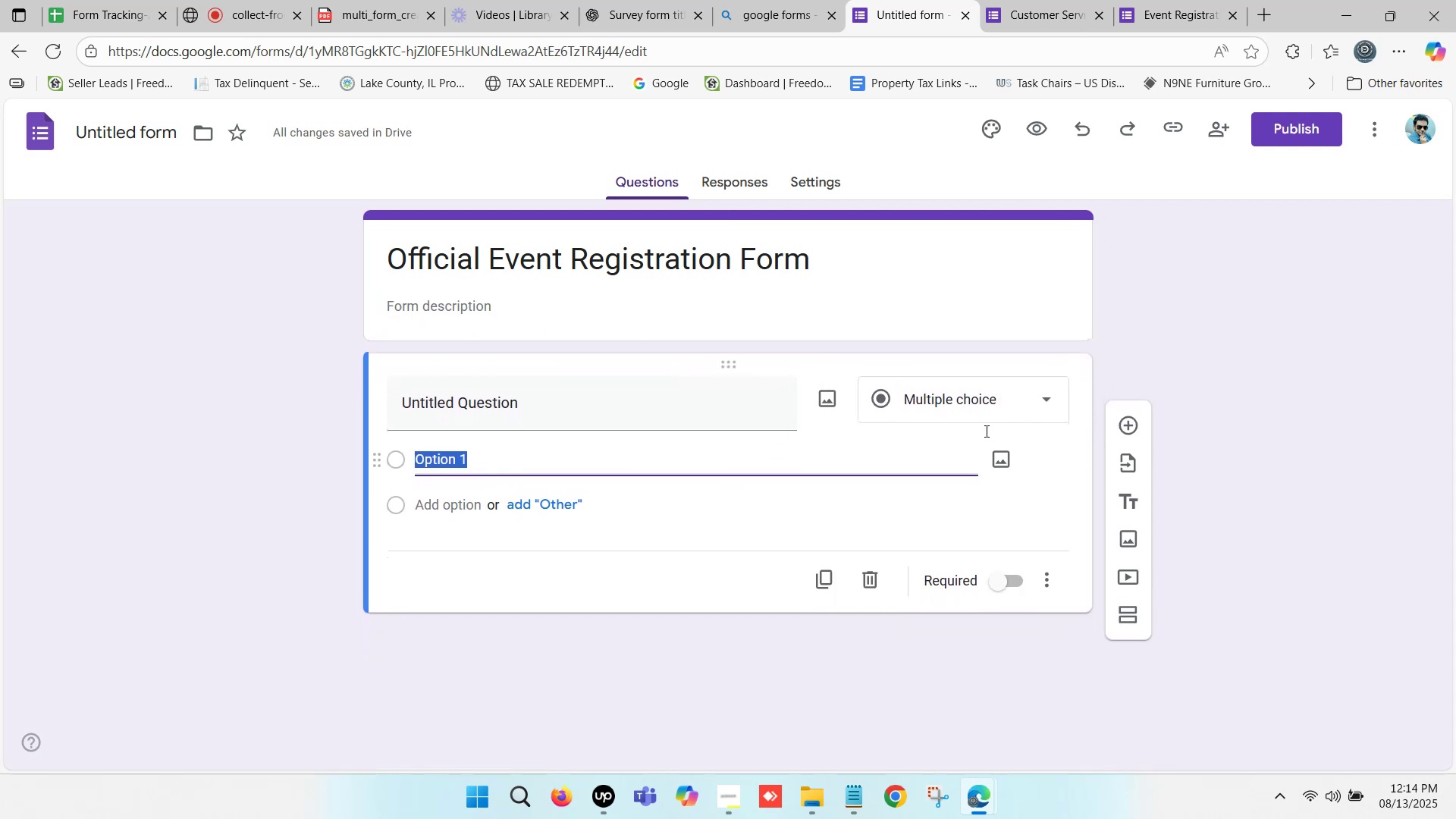 
scroll: coordinate [930, 431], scroll_direction: none, amount: 0.0
 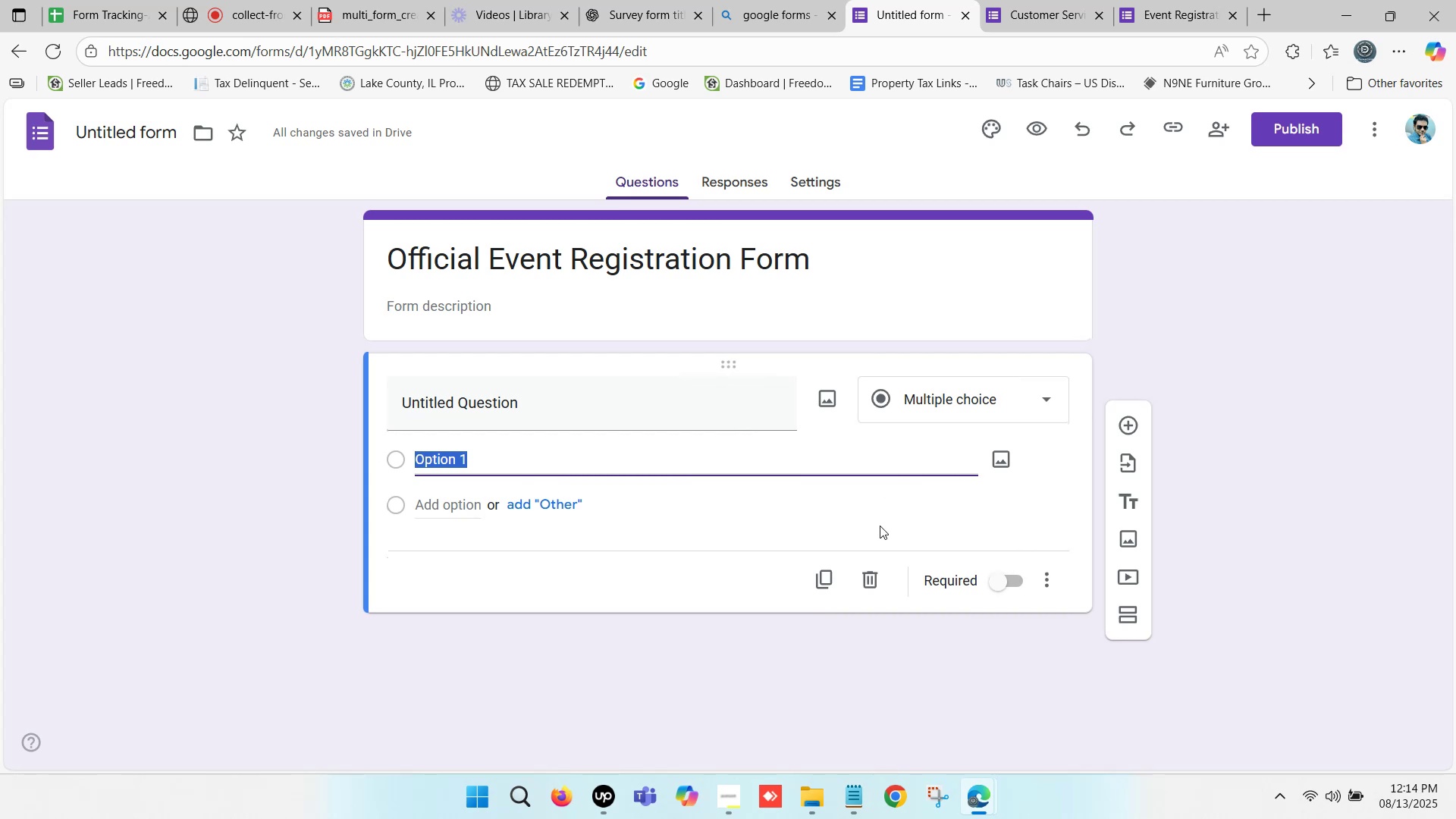 
left_click([861, 579])
 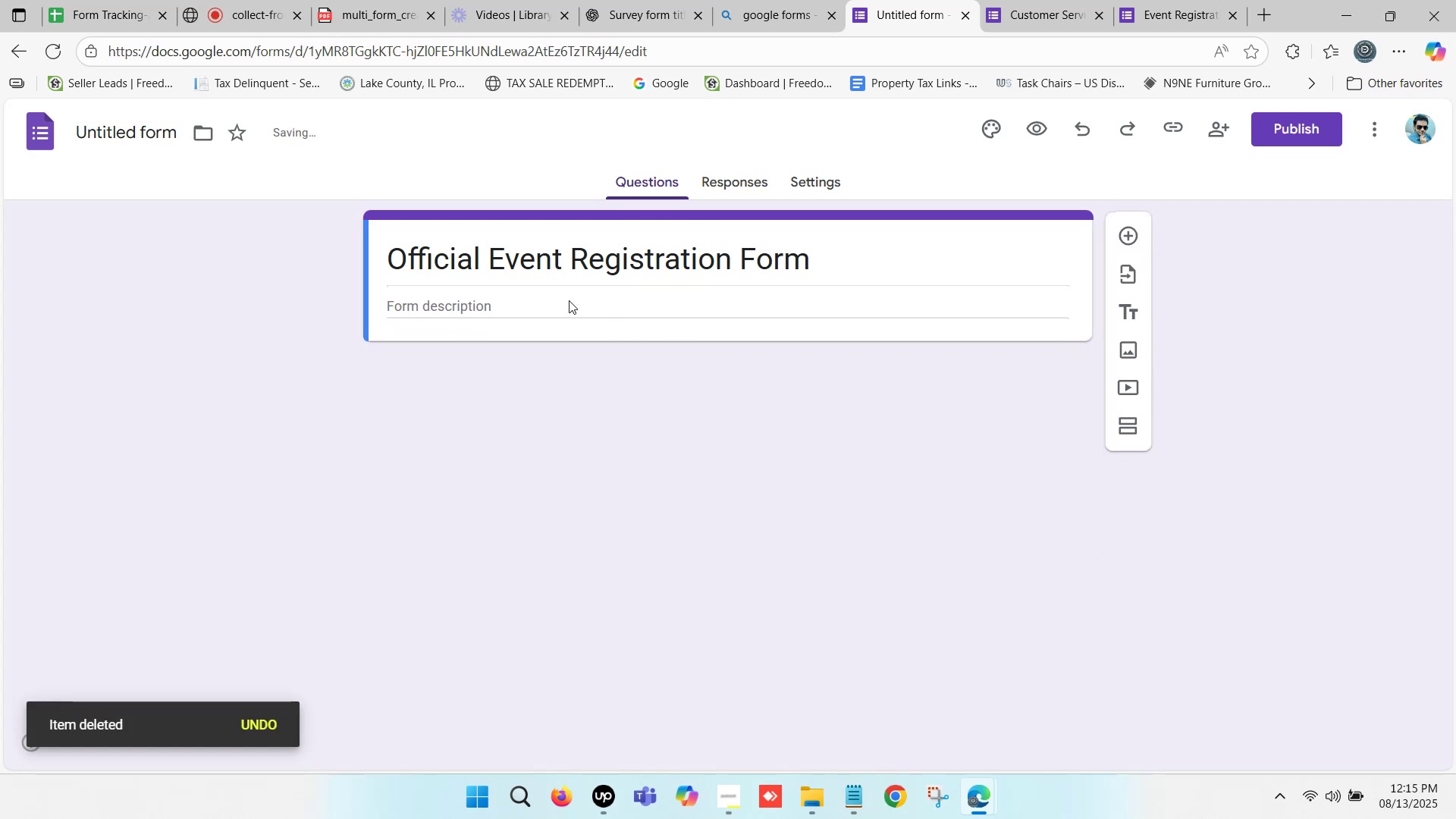 
left_click([540, 290])
 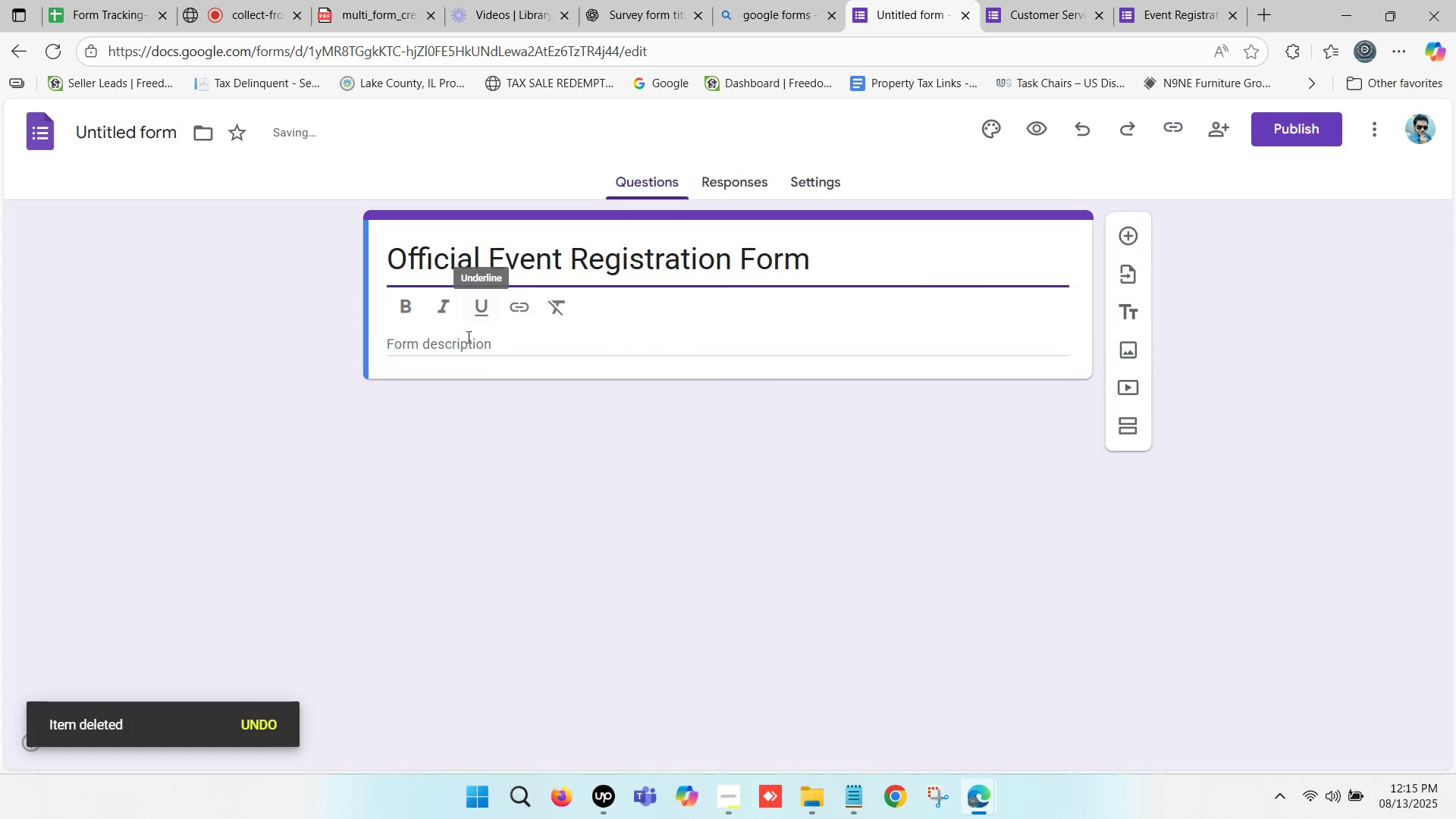 
left_click([454, 346])
 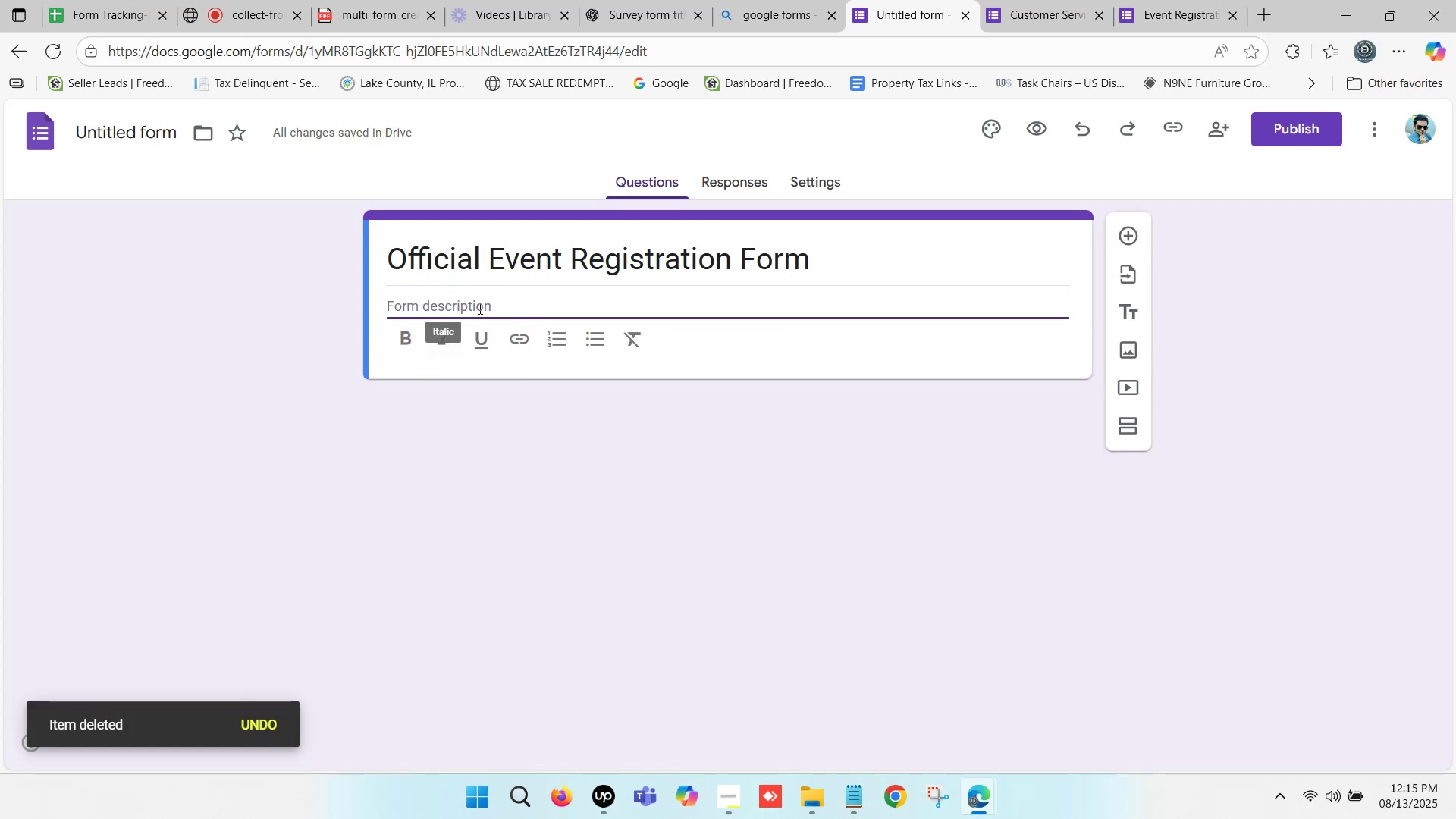 
left_click([478, 306])
 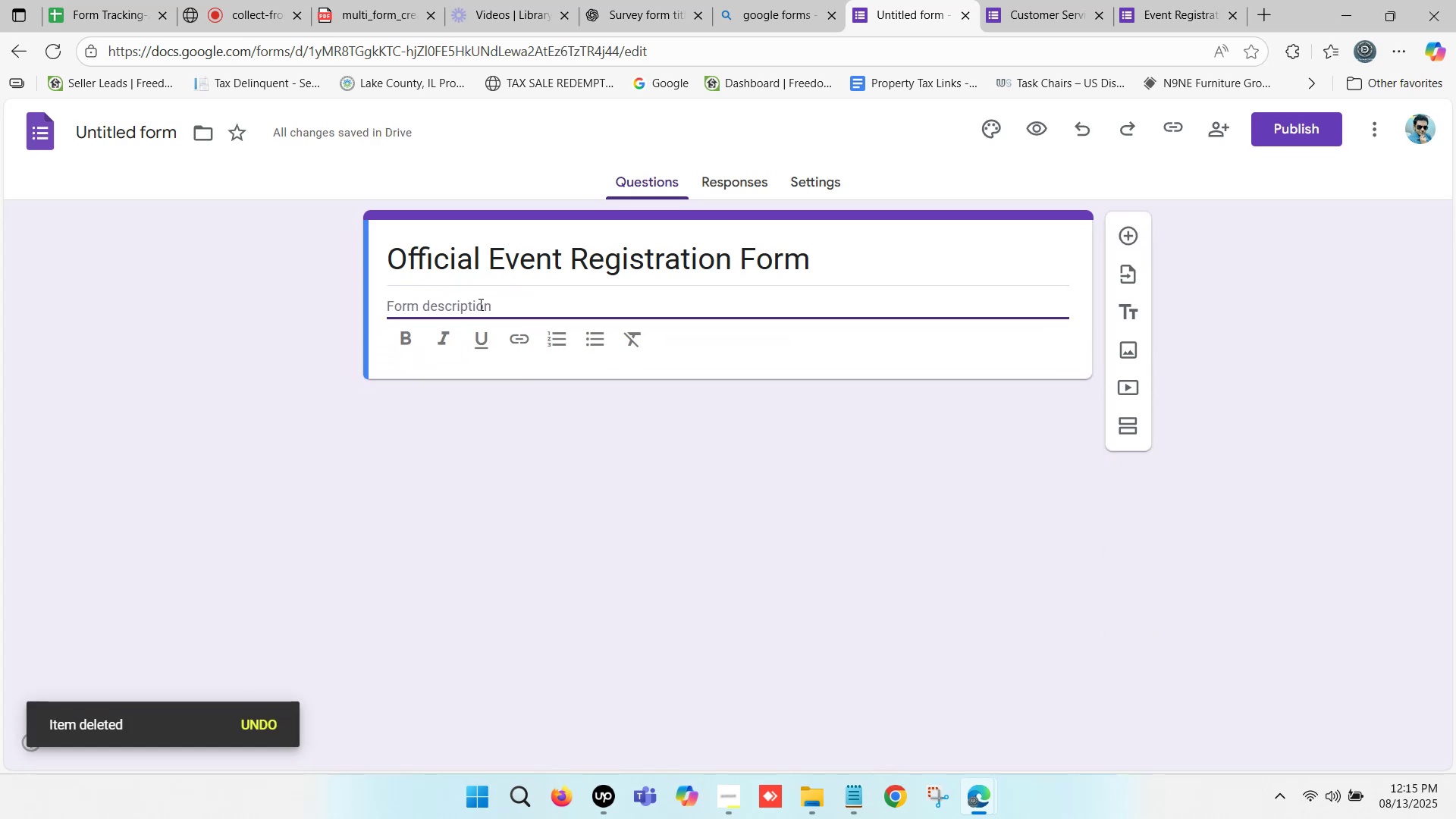 
left_click([481, 304])
 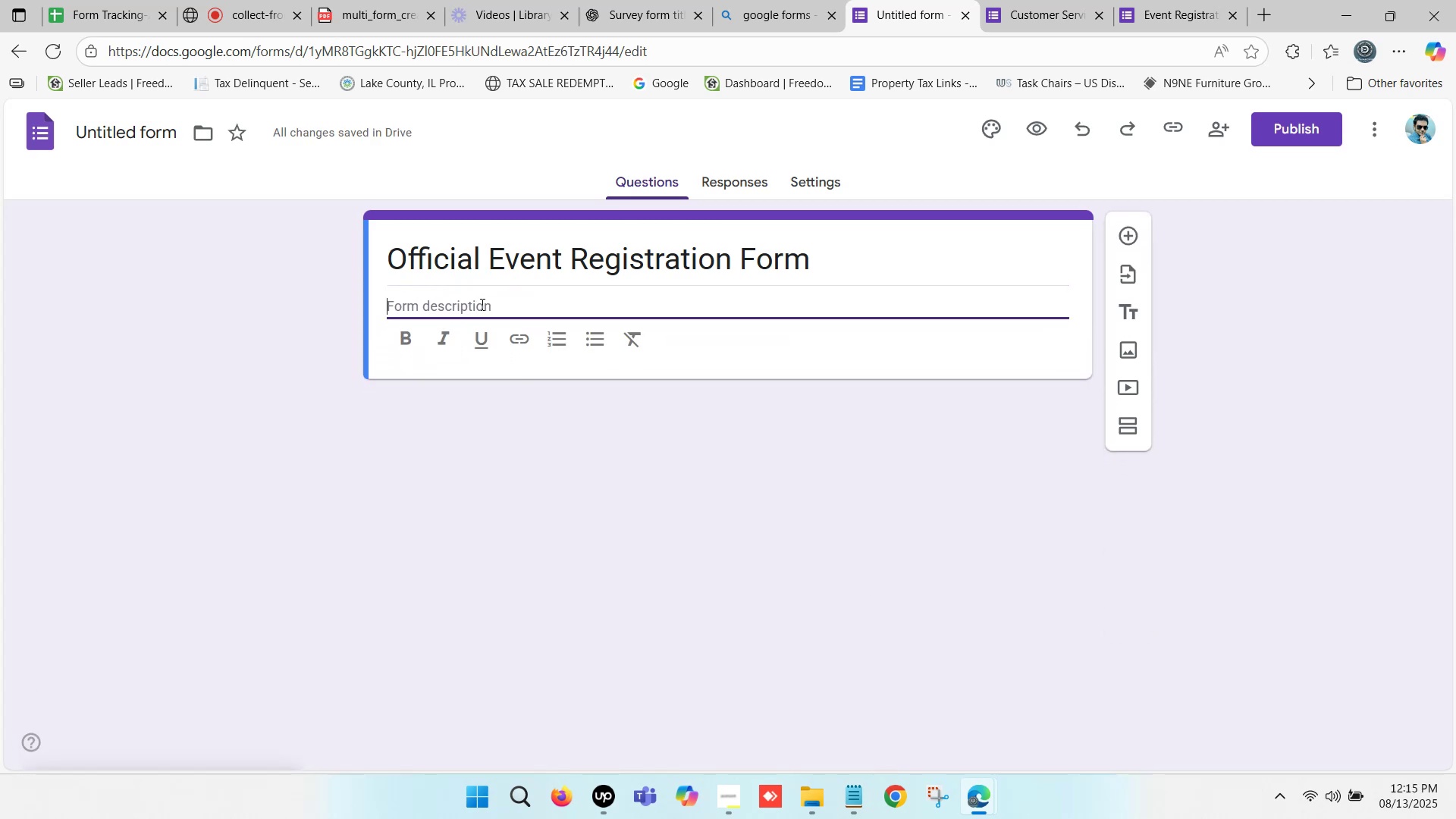 
left_click([485, 300])
 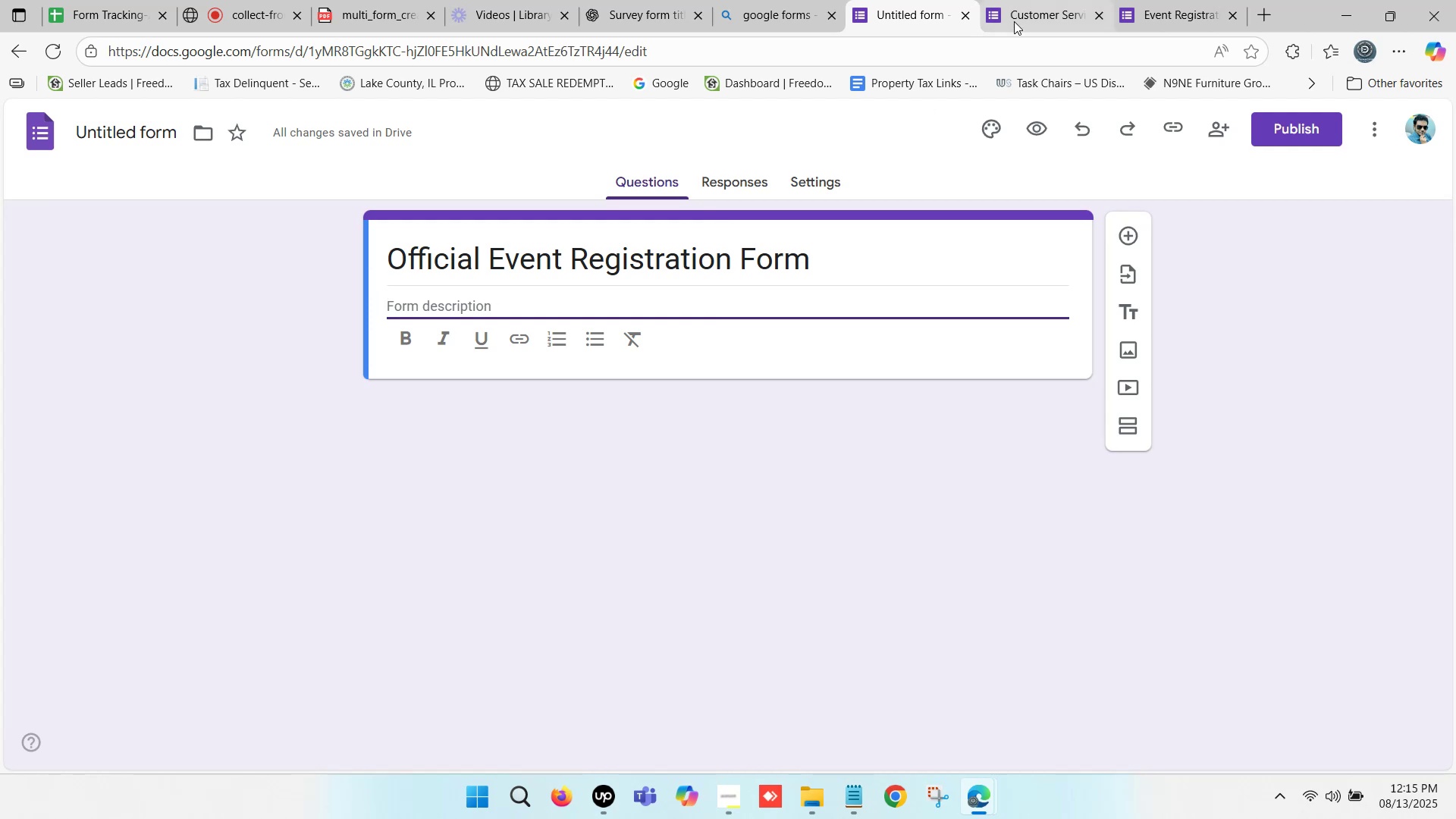 
left_click([1035, 0])
 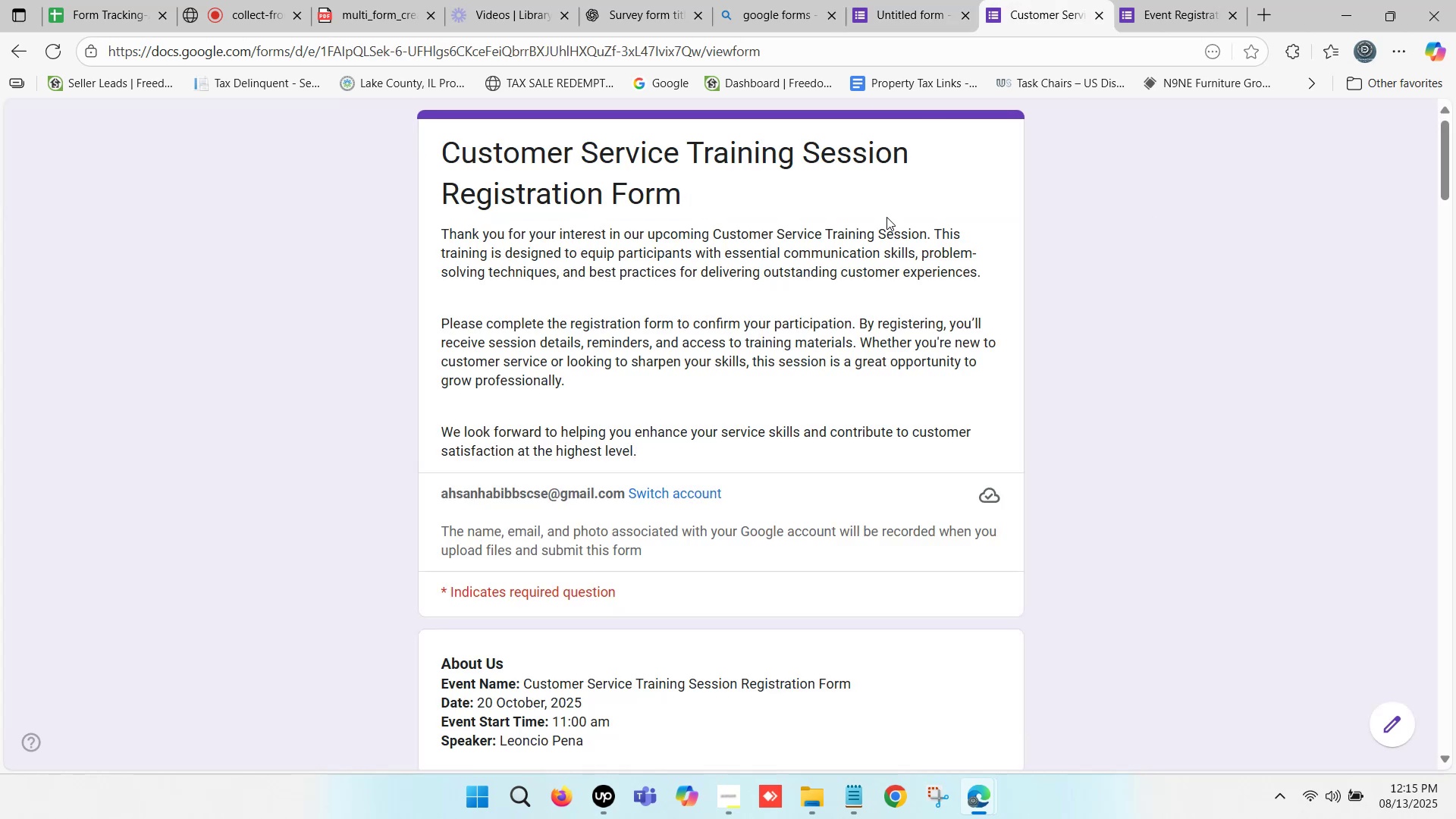 
wait(6.49)
 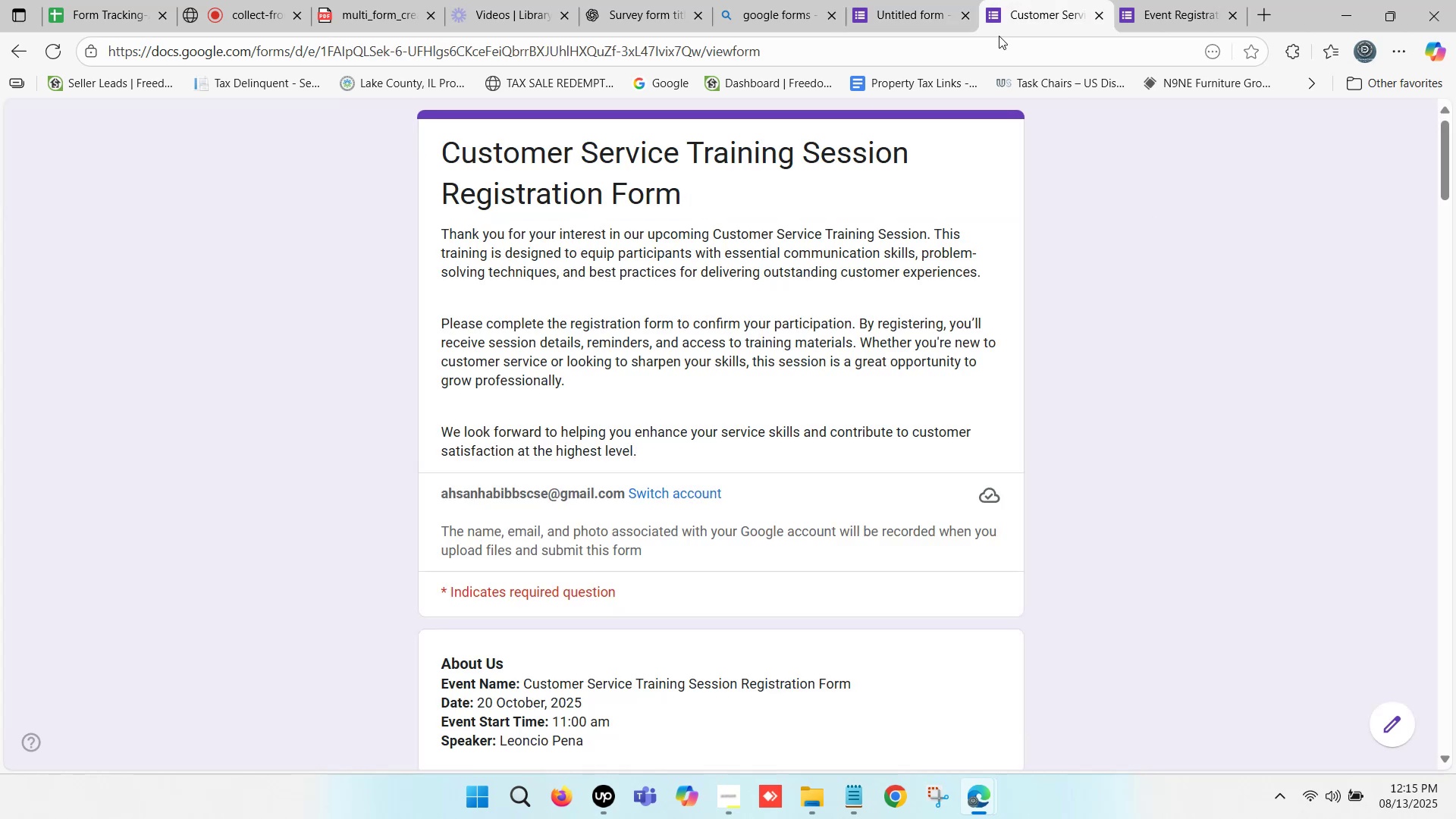 
left_click([914, 0])
 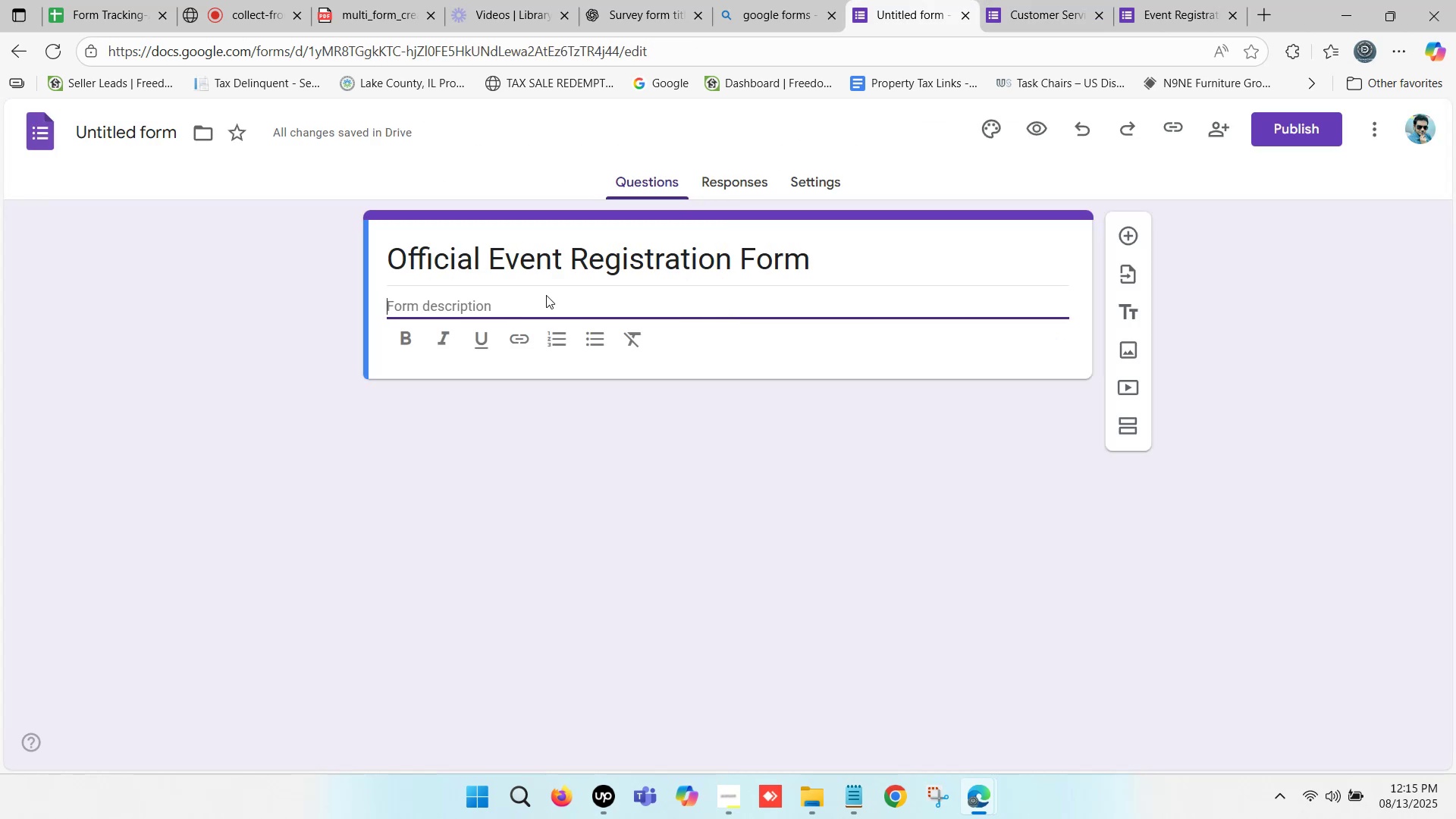 
left_click([540, 295])
 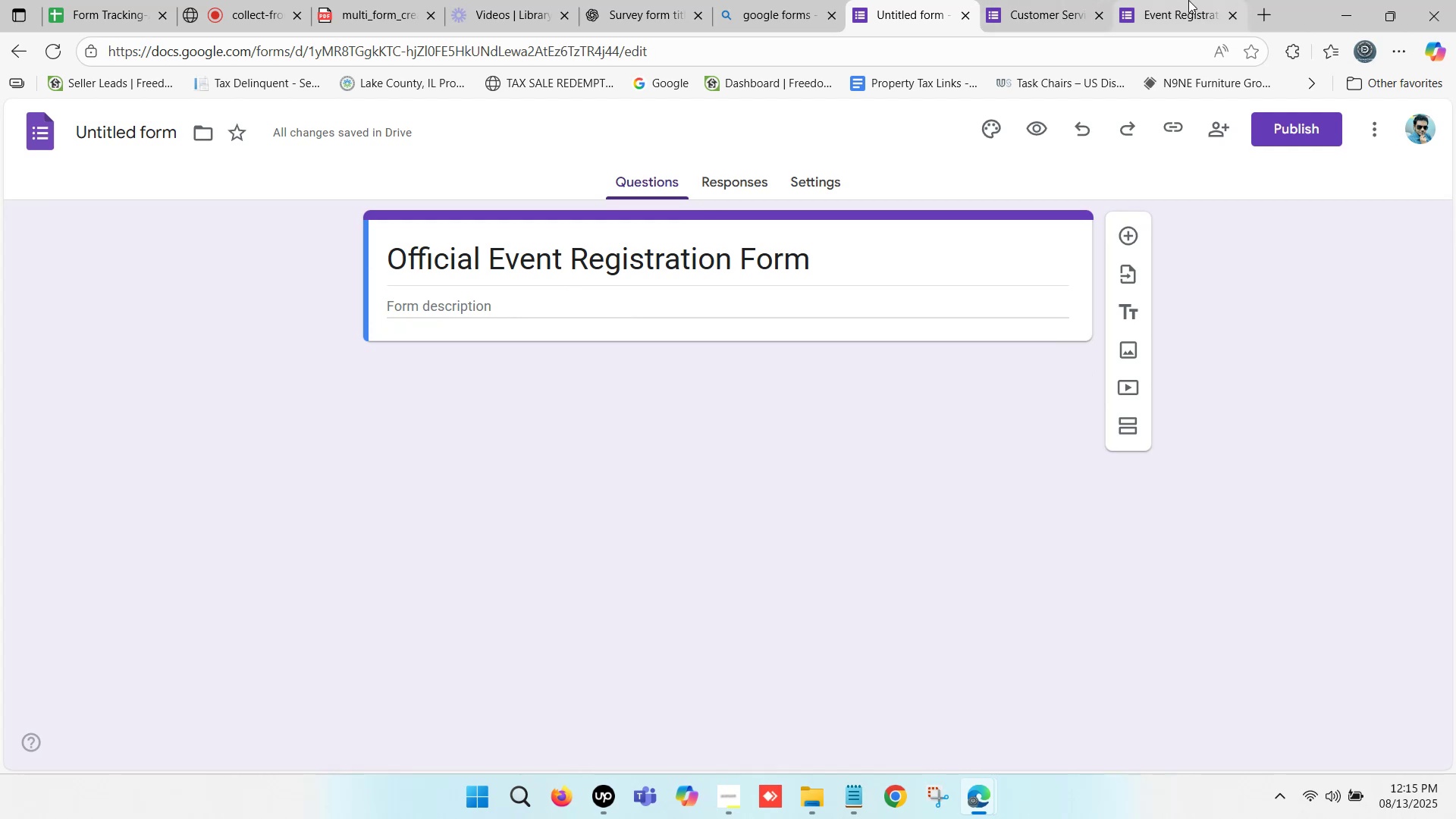 
left_click([1188, 0])
 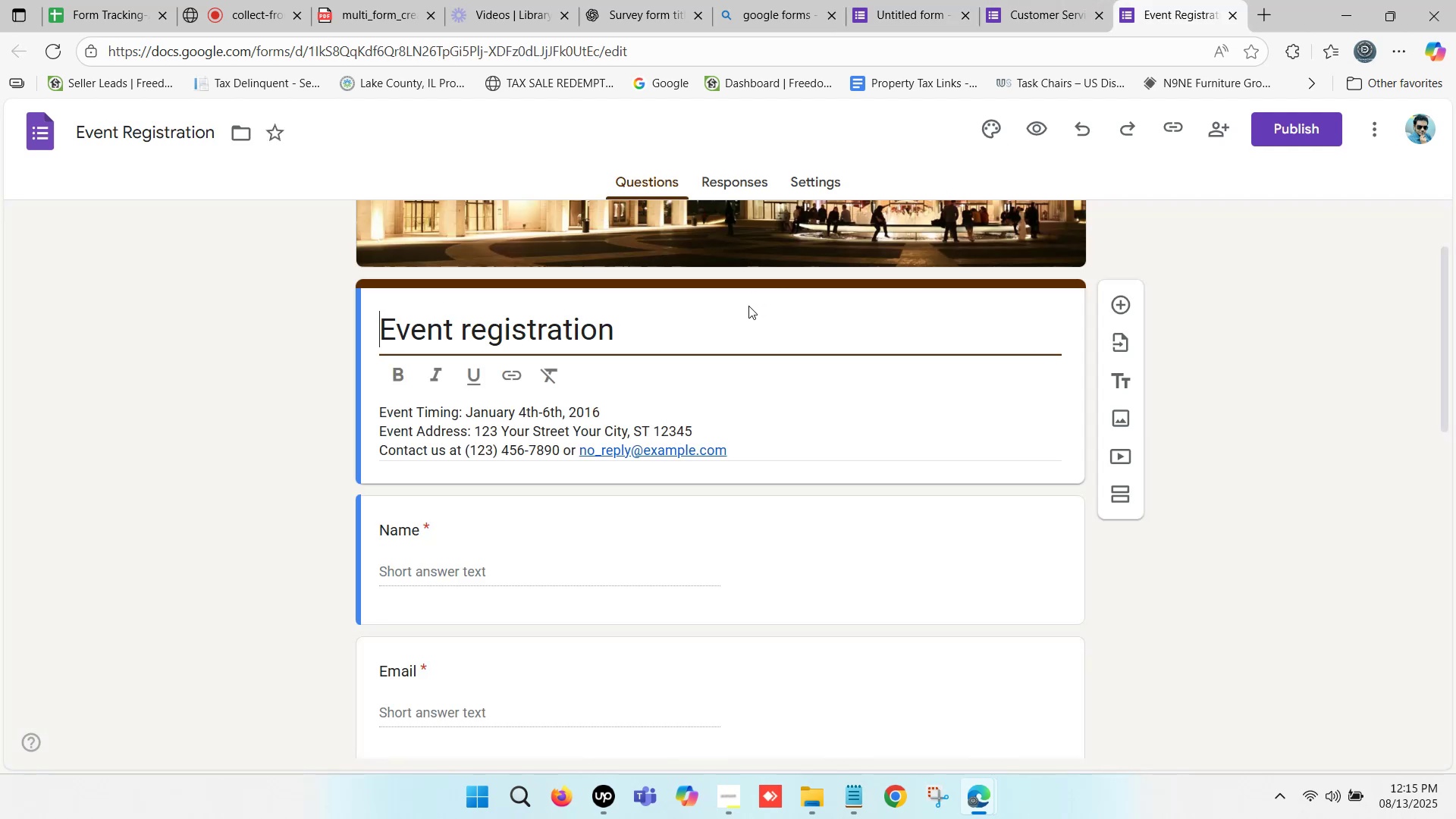 
left_click([1050, 0])
 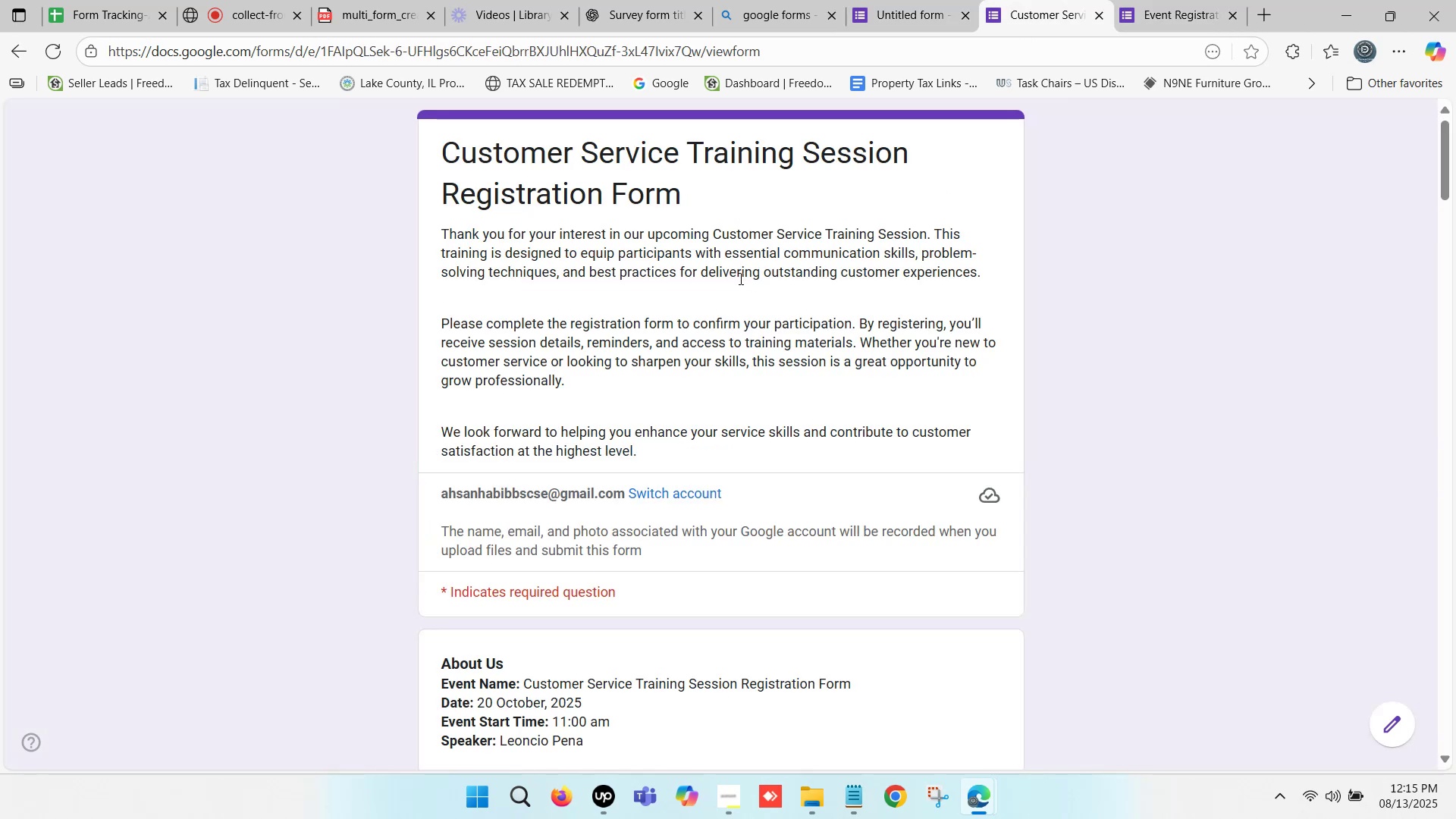 
scroll: coordinate [733, 290], scroll_direction: up, amount: 1.0
 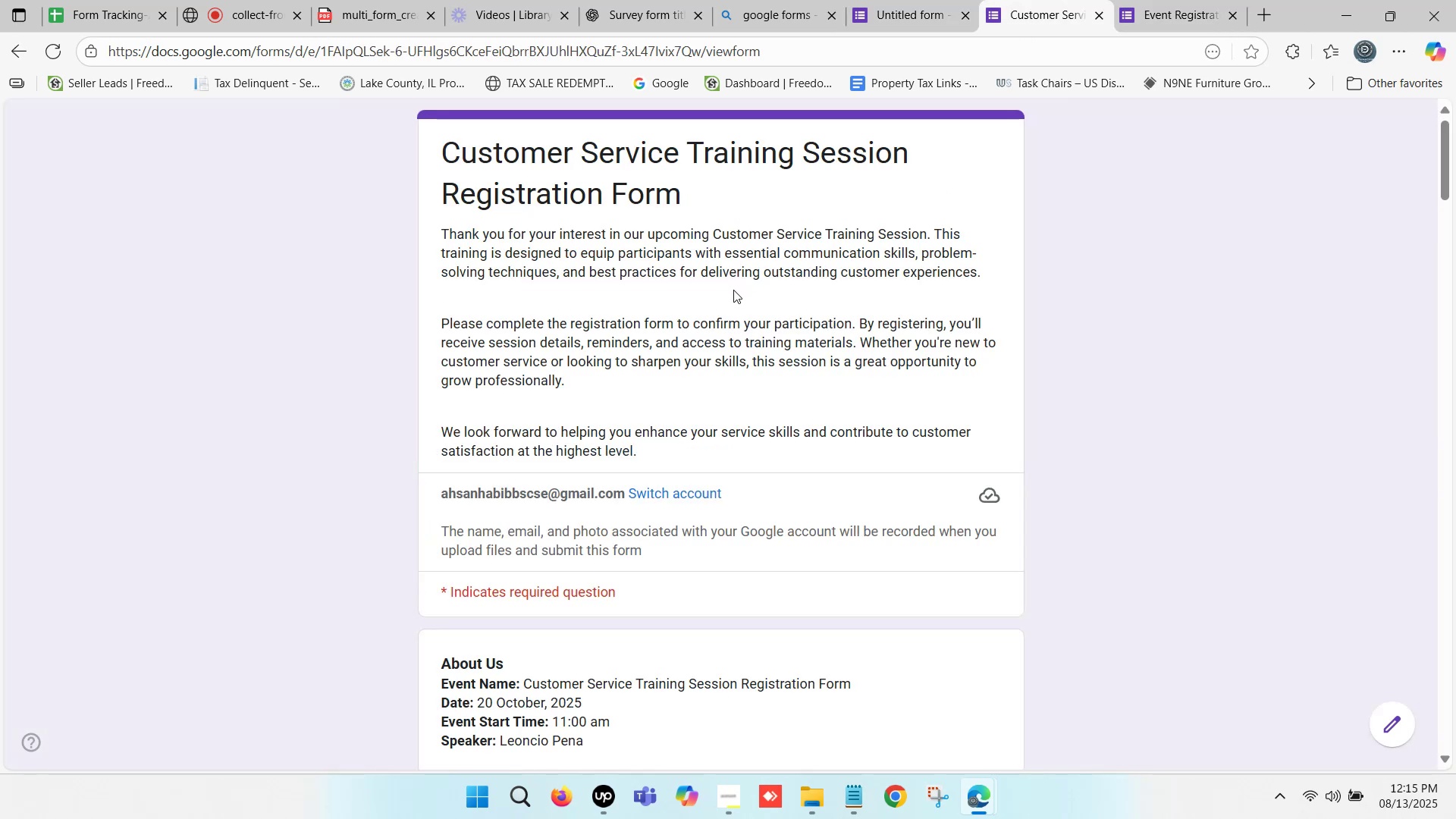 
scroll: coordinate [733, 290], scroll_direction: down, amount: 1.0
 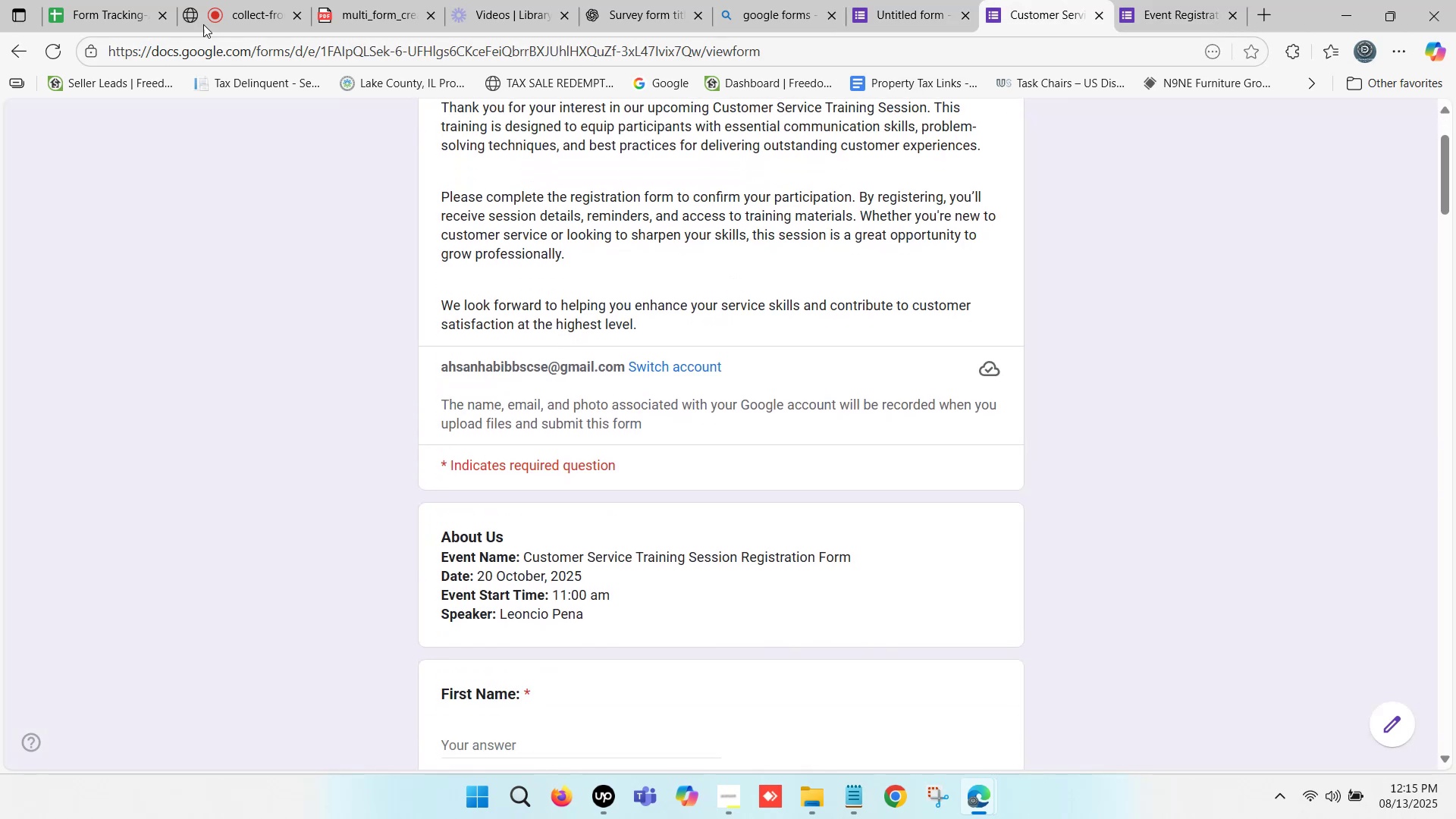 
left_click([61, 0])
 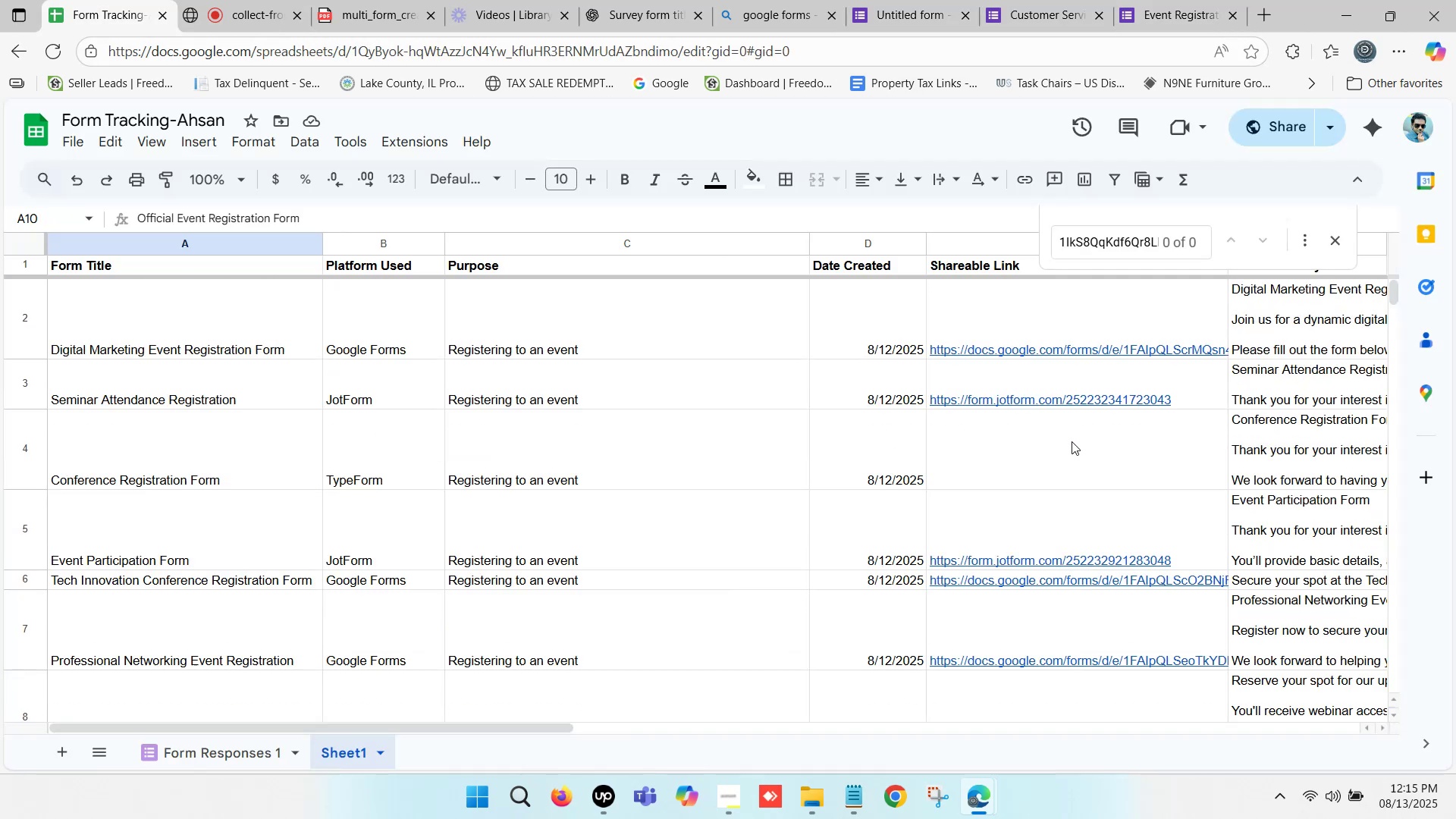 
scroll: coordinate [1057, 435], scroll_direction: up, amount: 3.0
 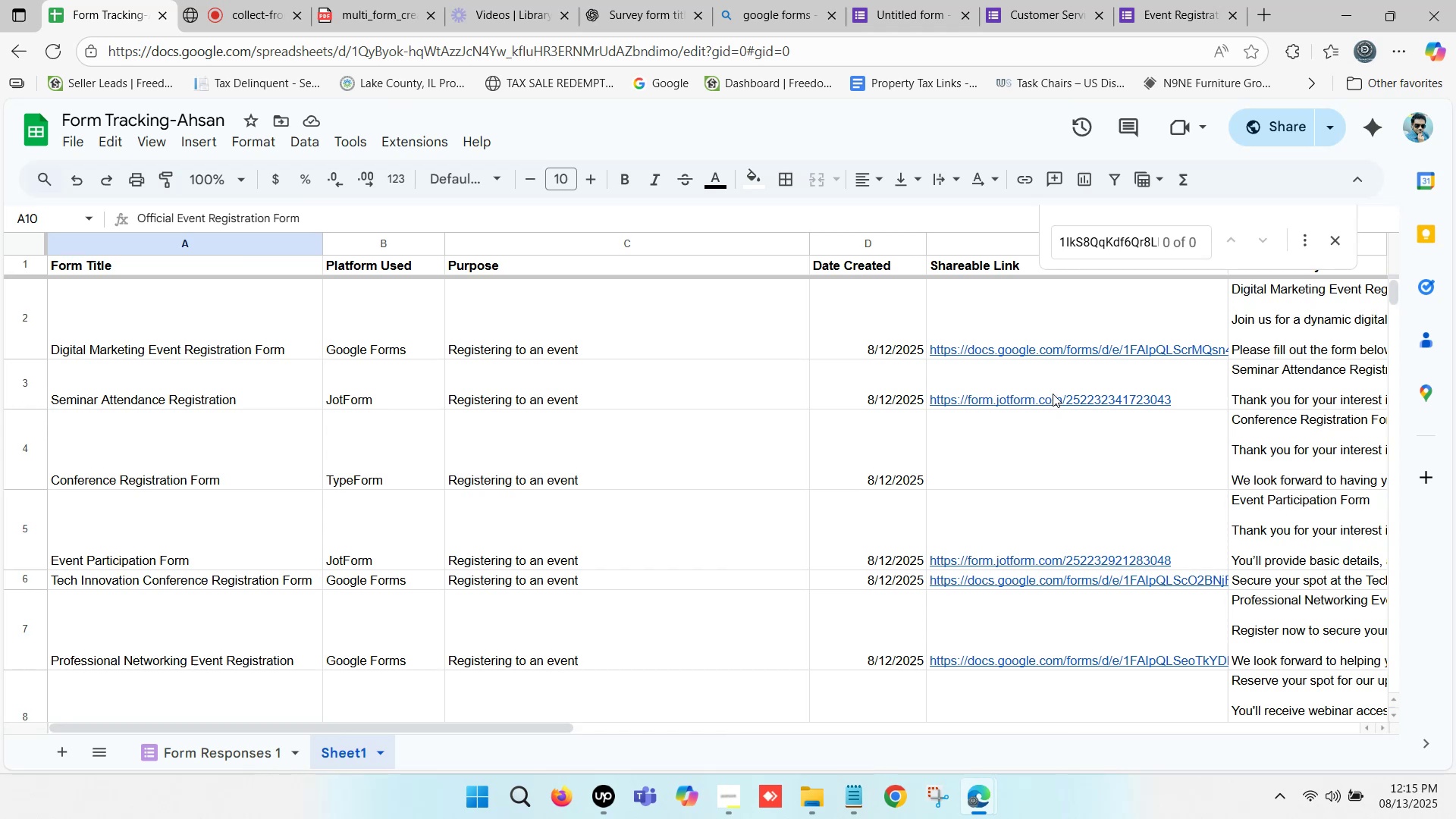 
left_click([1053, 391])
 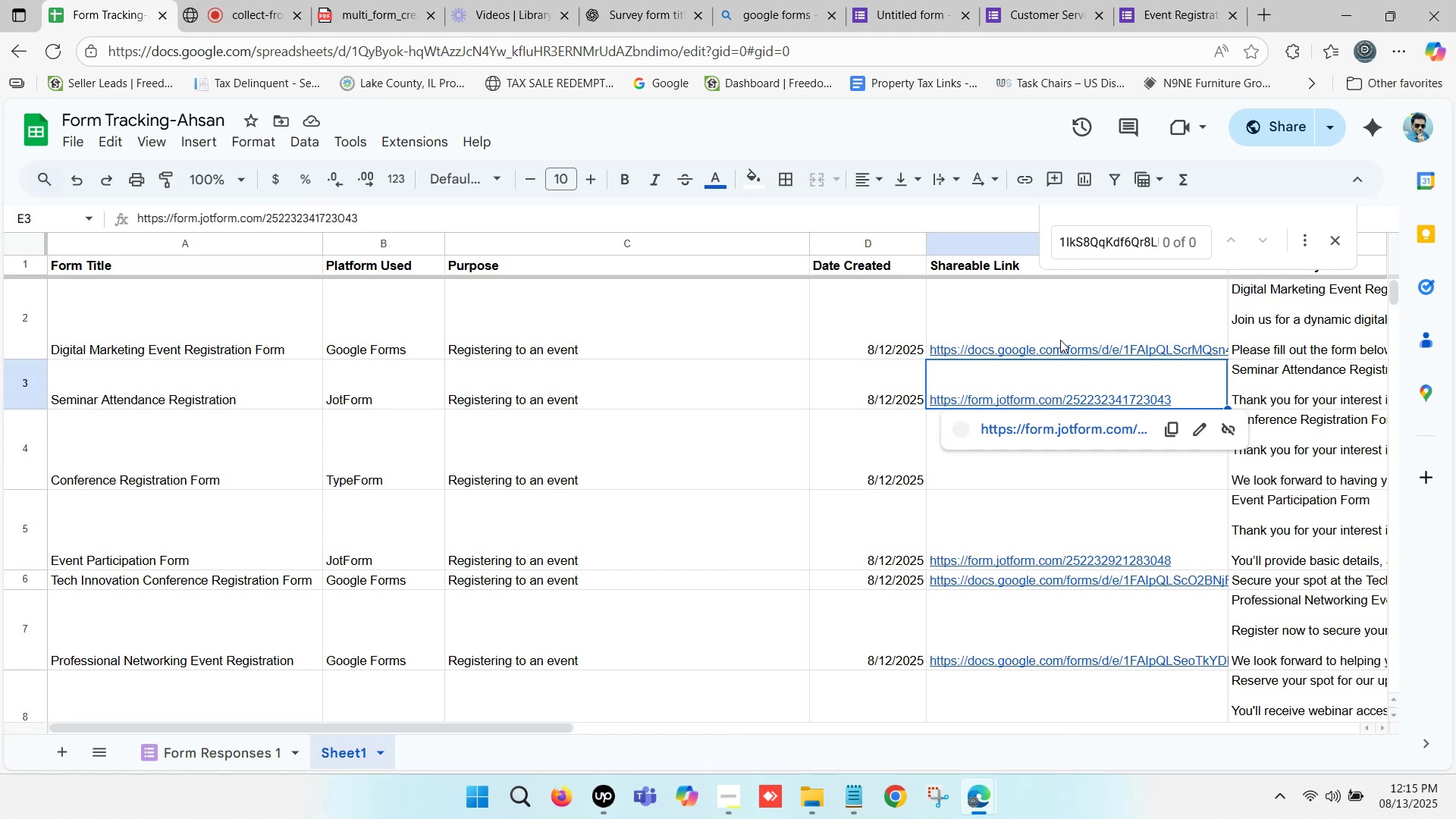 
left_click([1060, 340])
 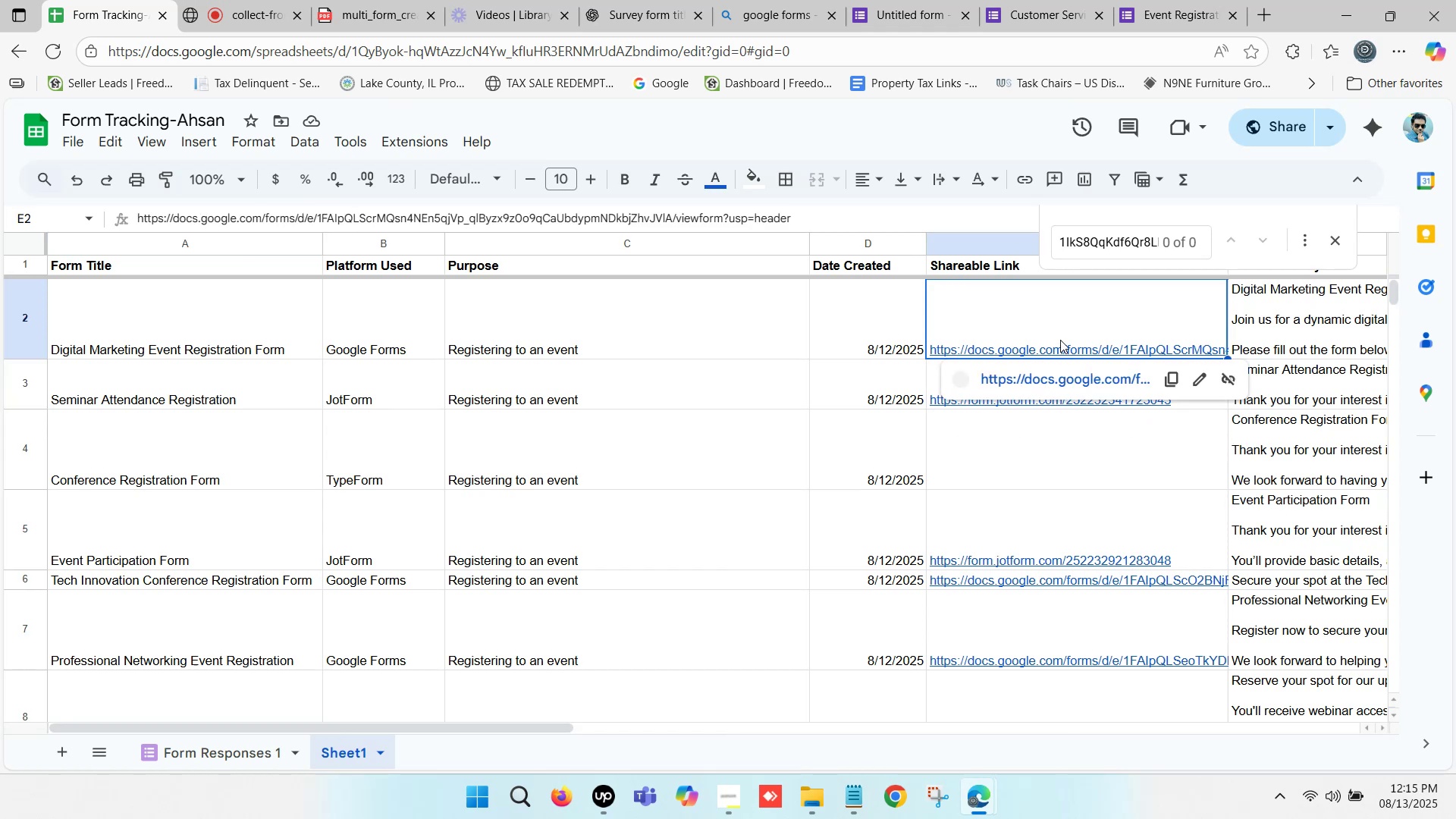 
key(Control+ControlLeft)
 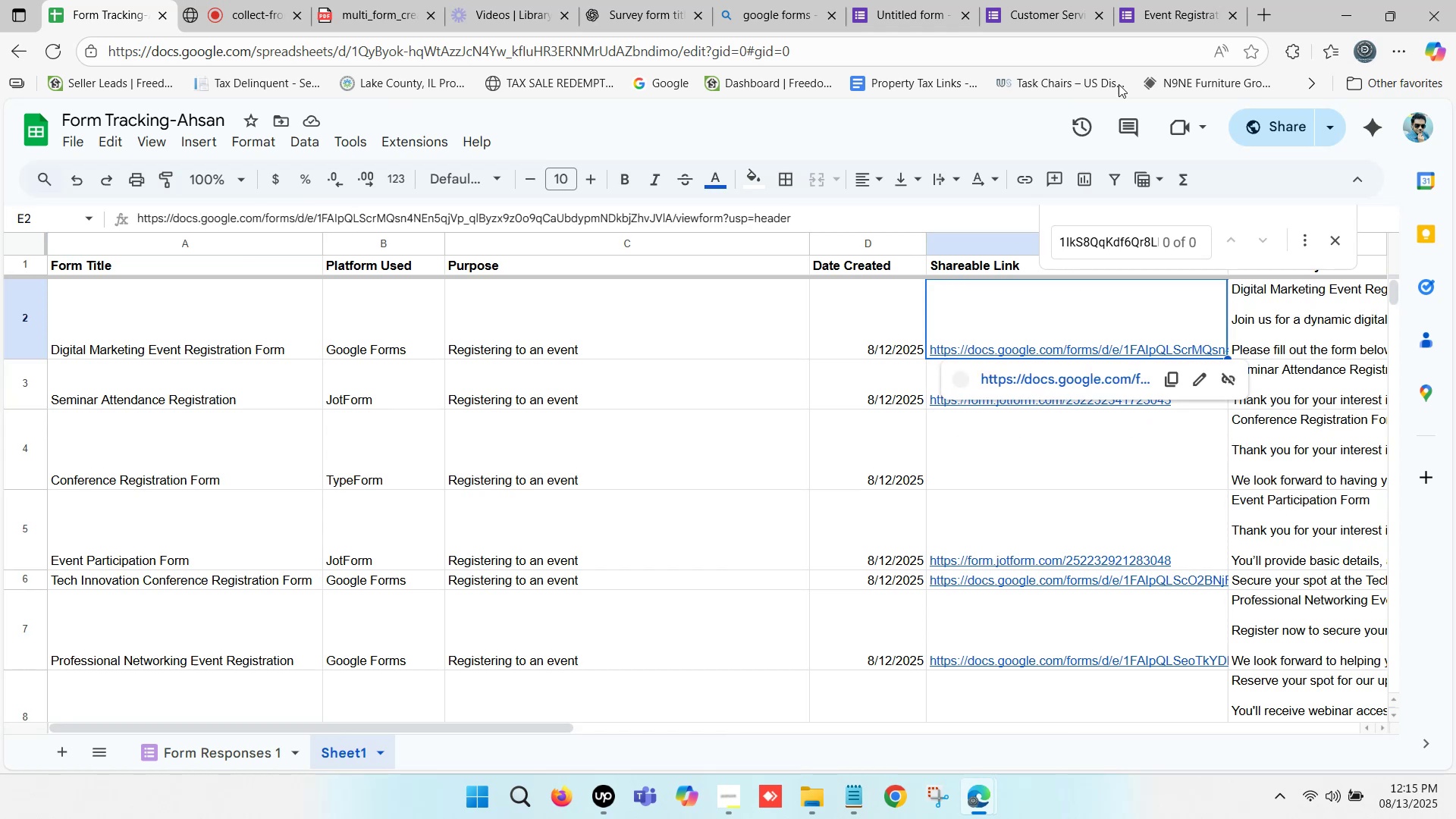 
key(Control+C)
 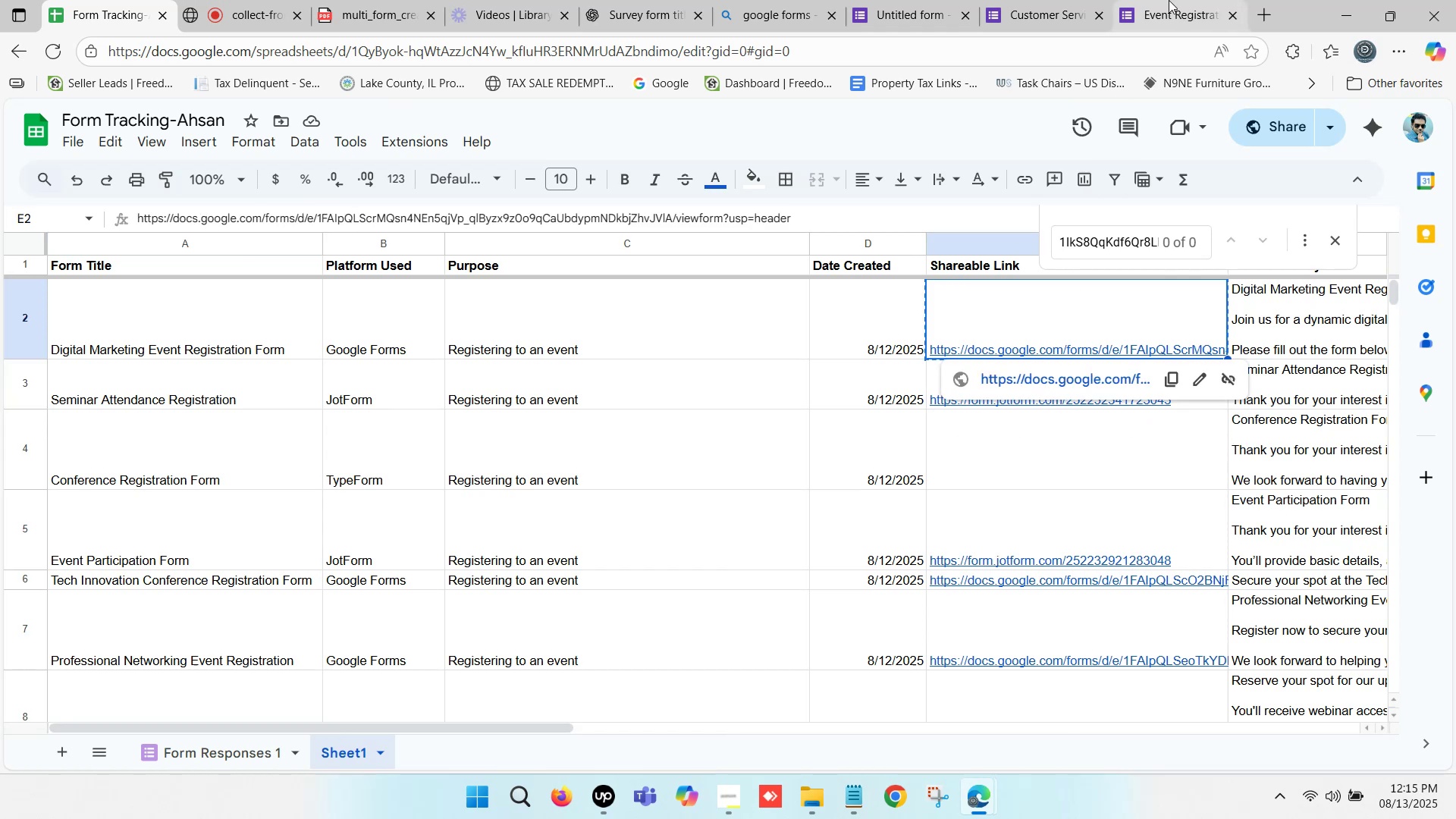 
left_click([1169, 0])
 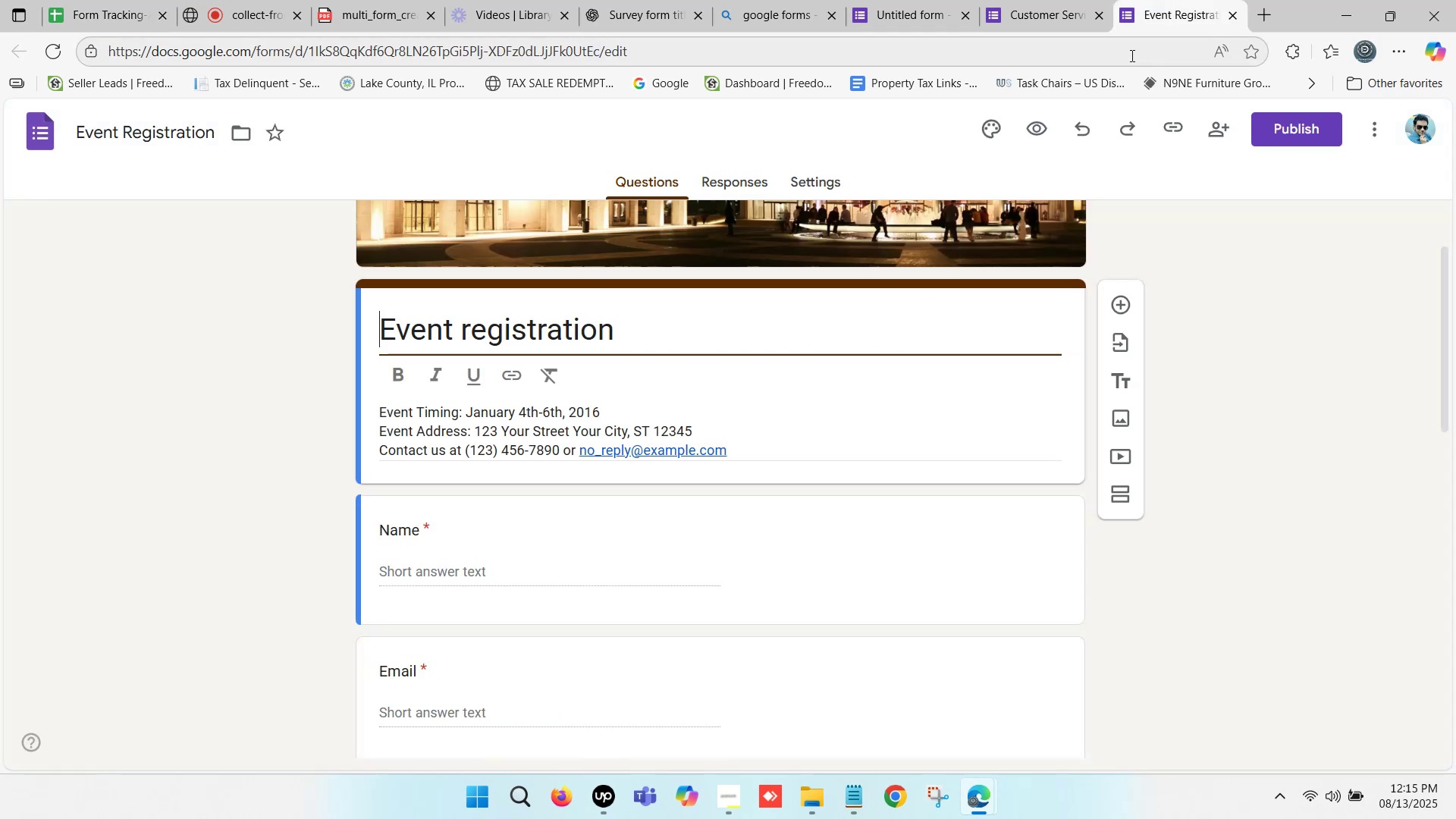 
key(Control+ControlLeft)
 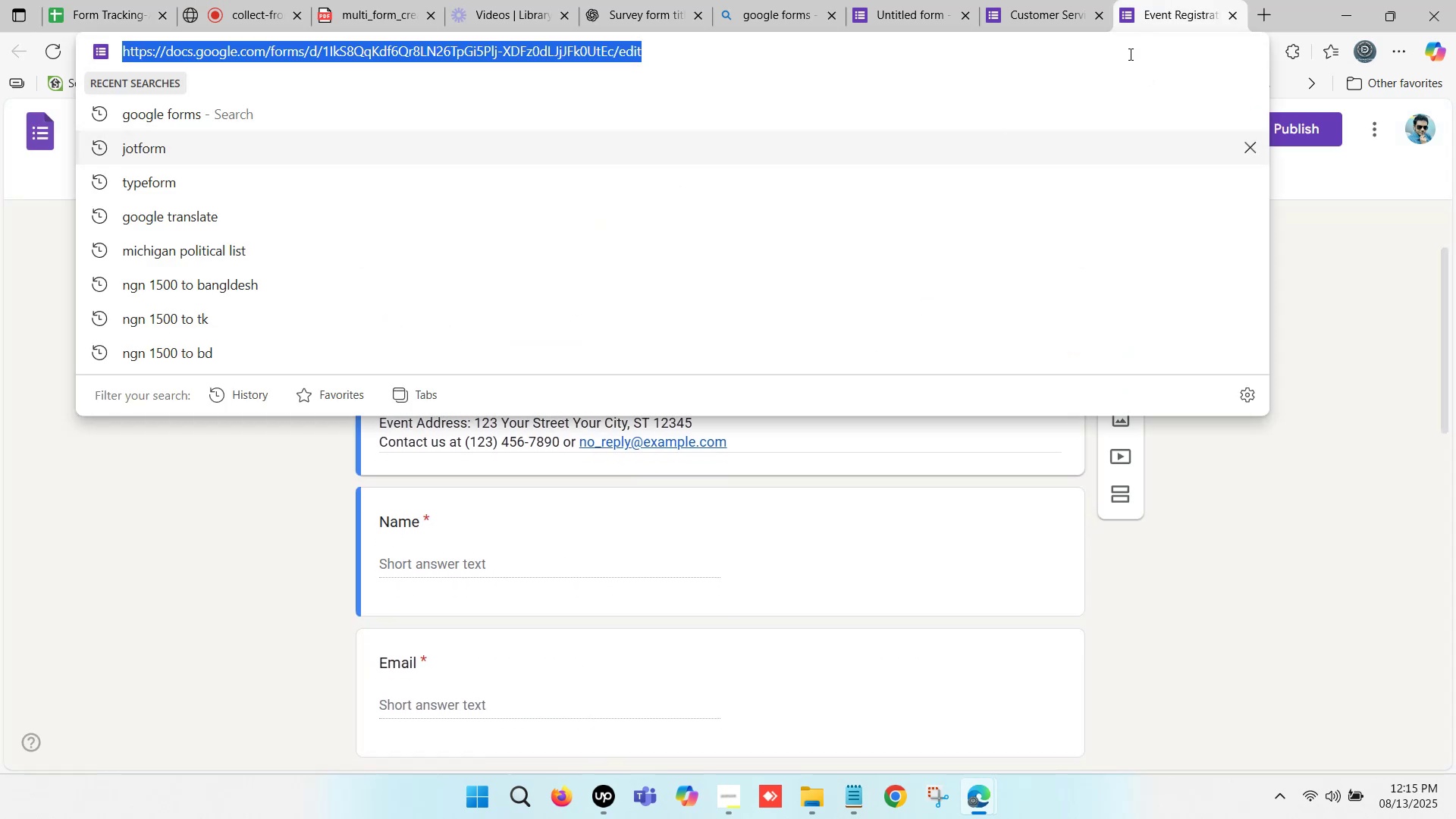 
key(Control+V)
 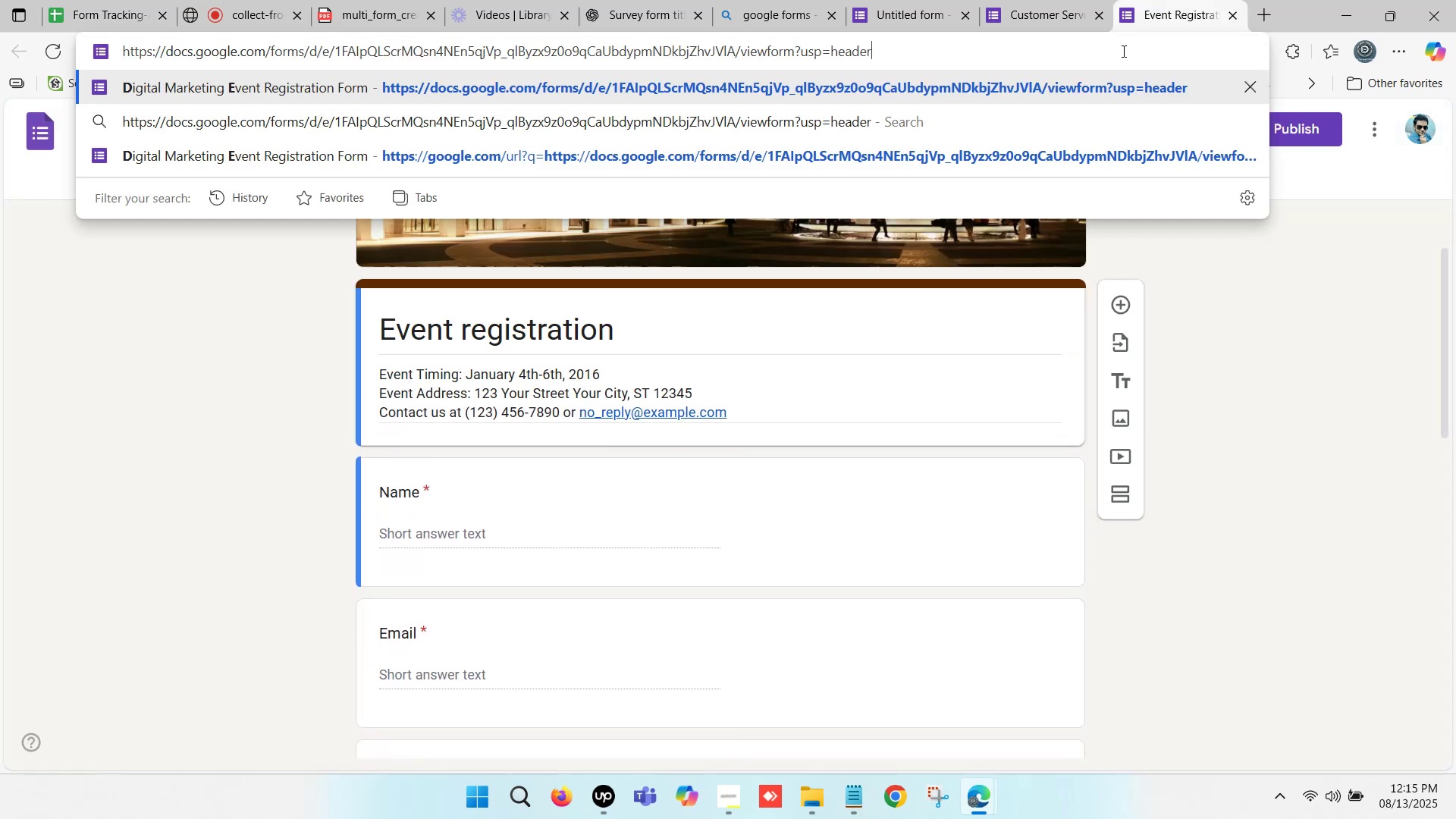 
key(Enter)
 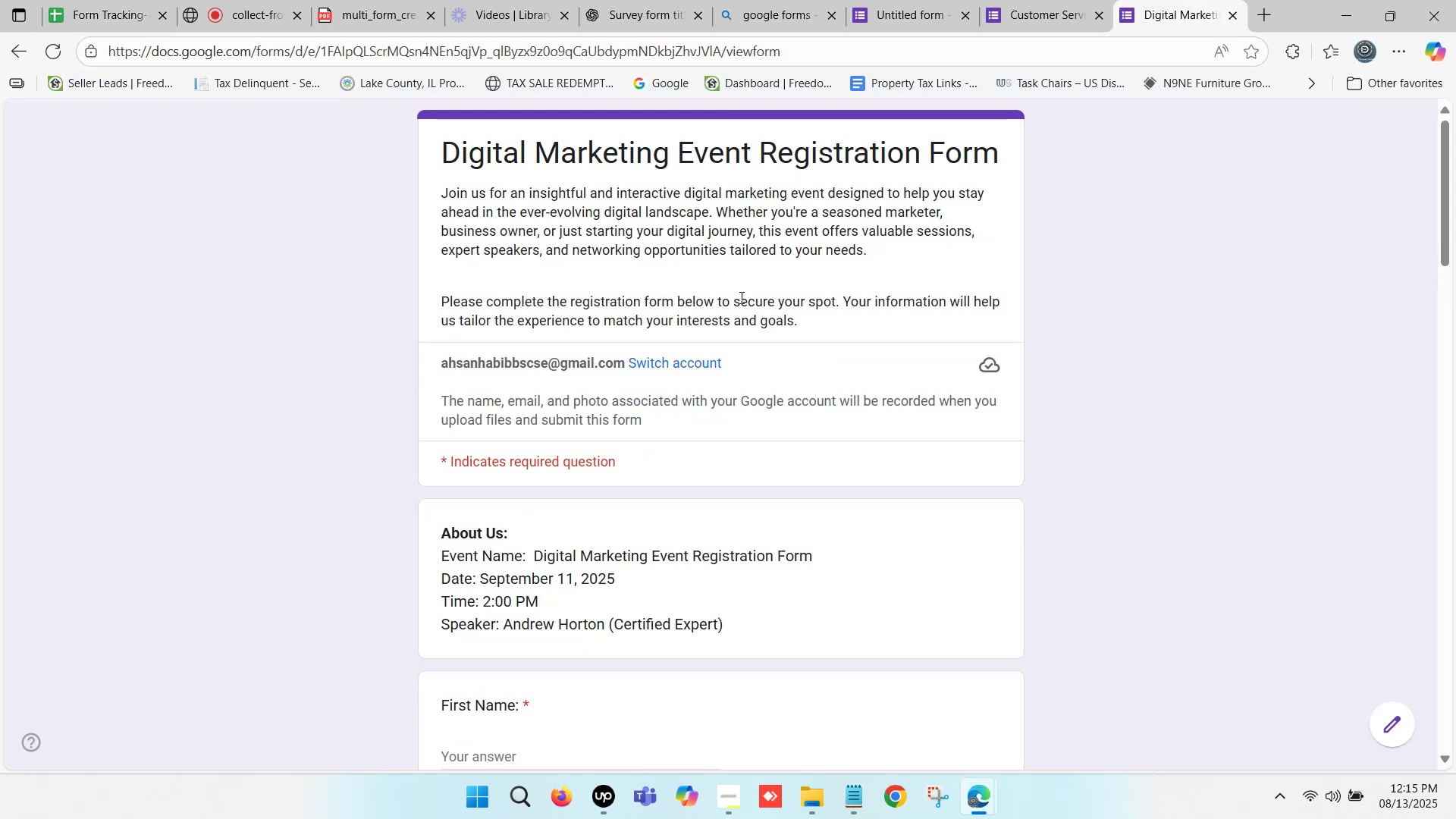 
wait(7.92)
 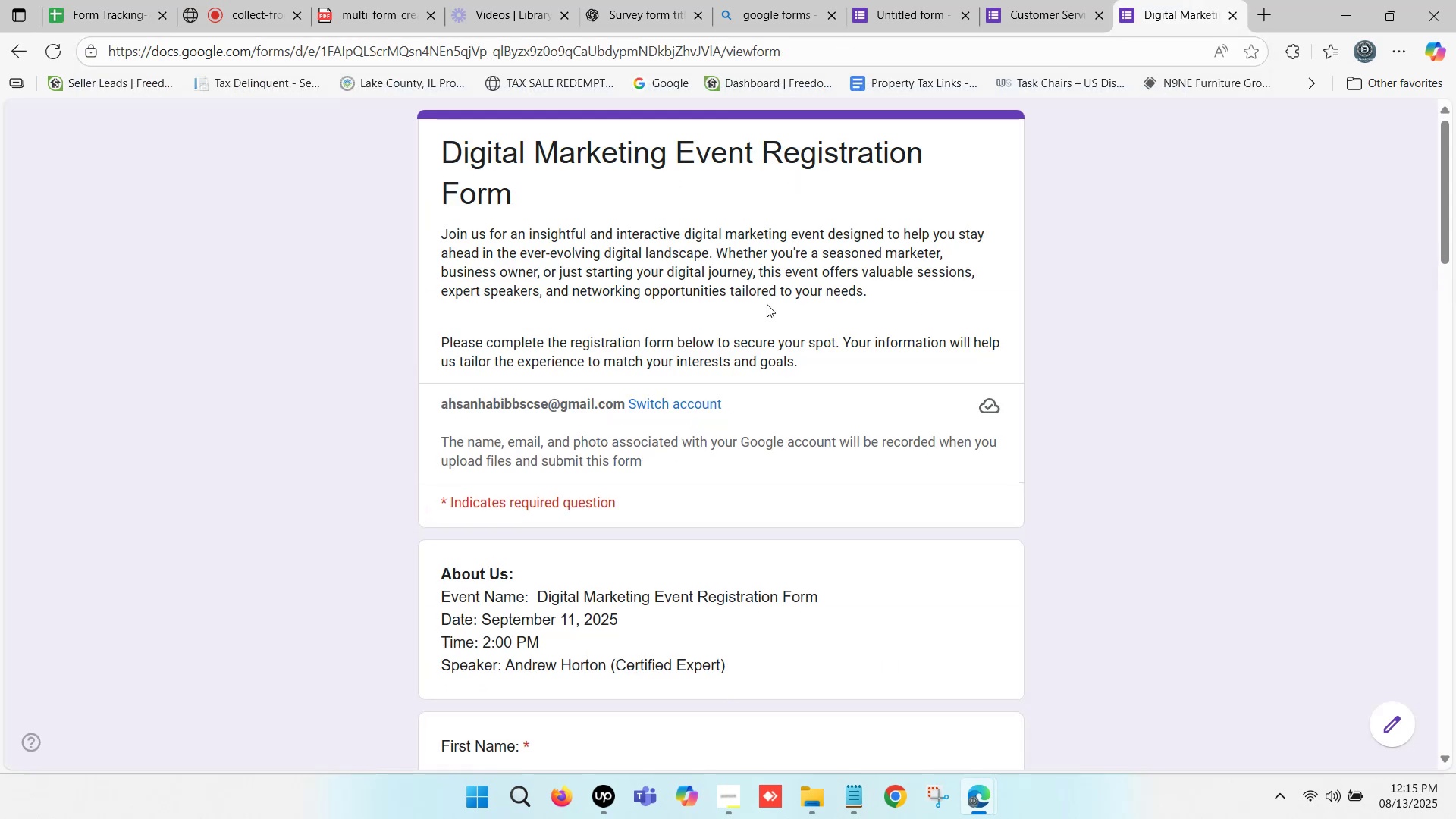 
left_click([905, 0])
 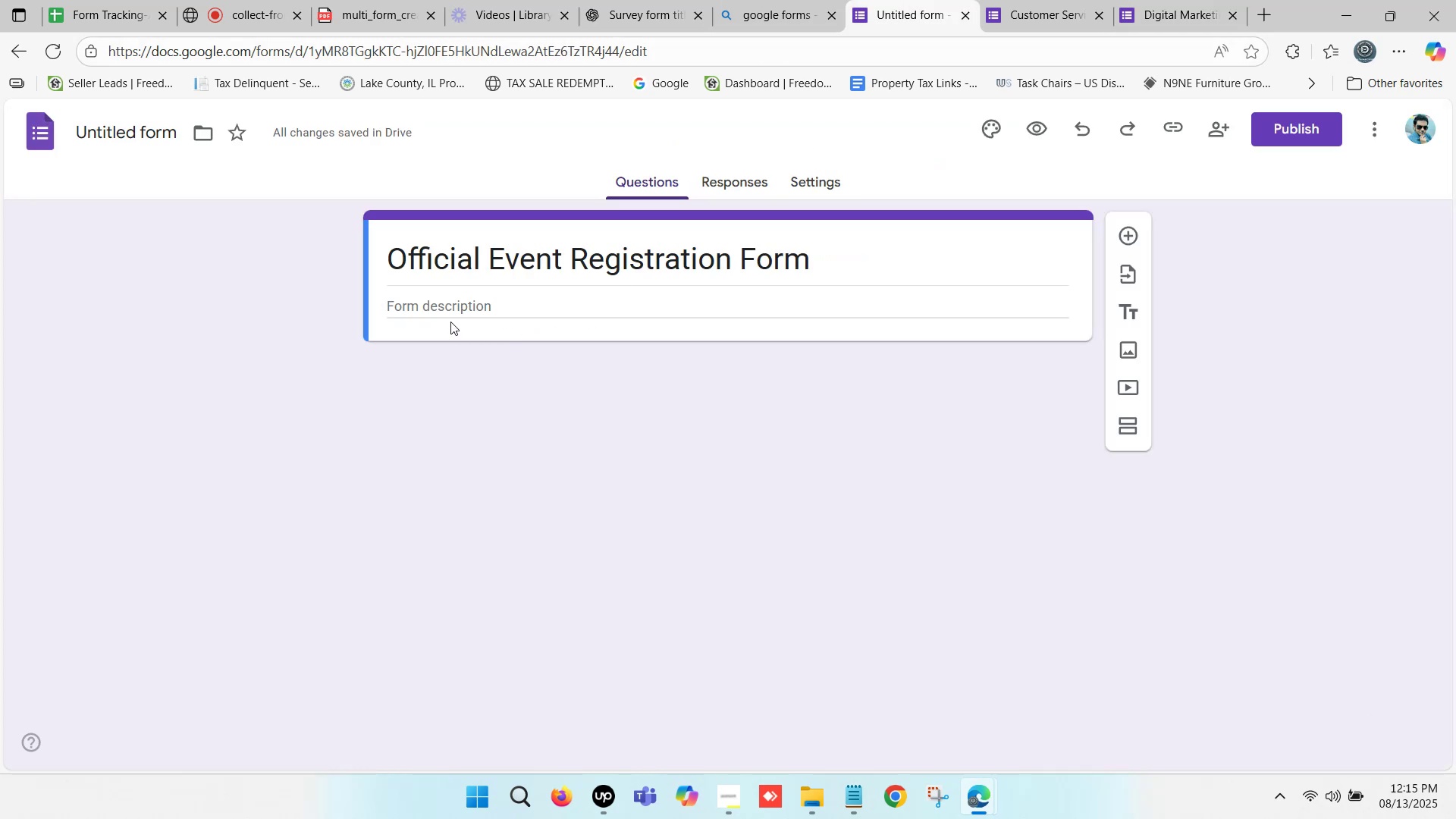 
left_click([444, 303])
 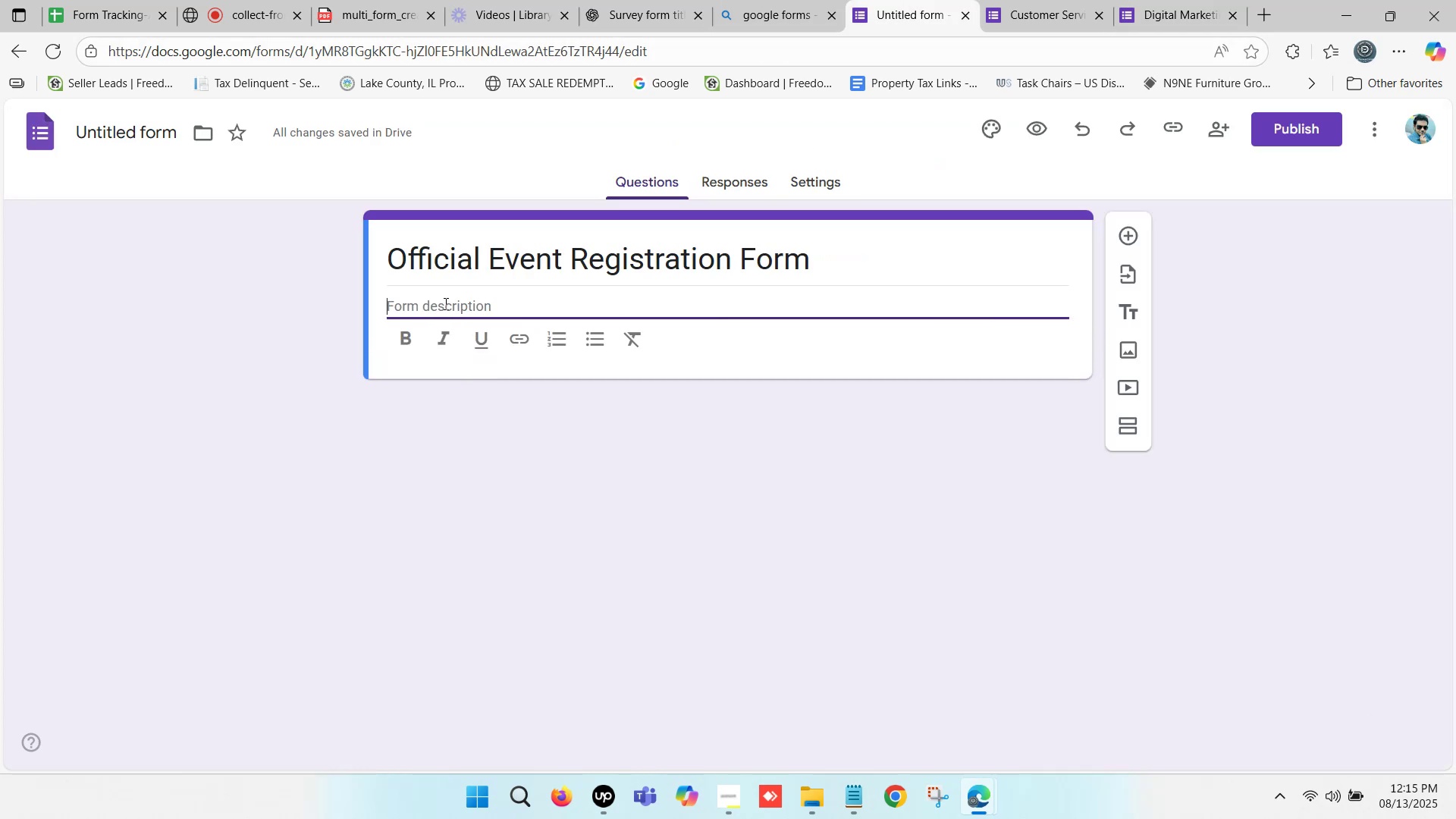 
type(About Us)
 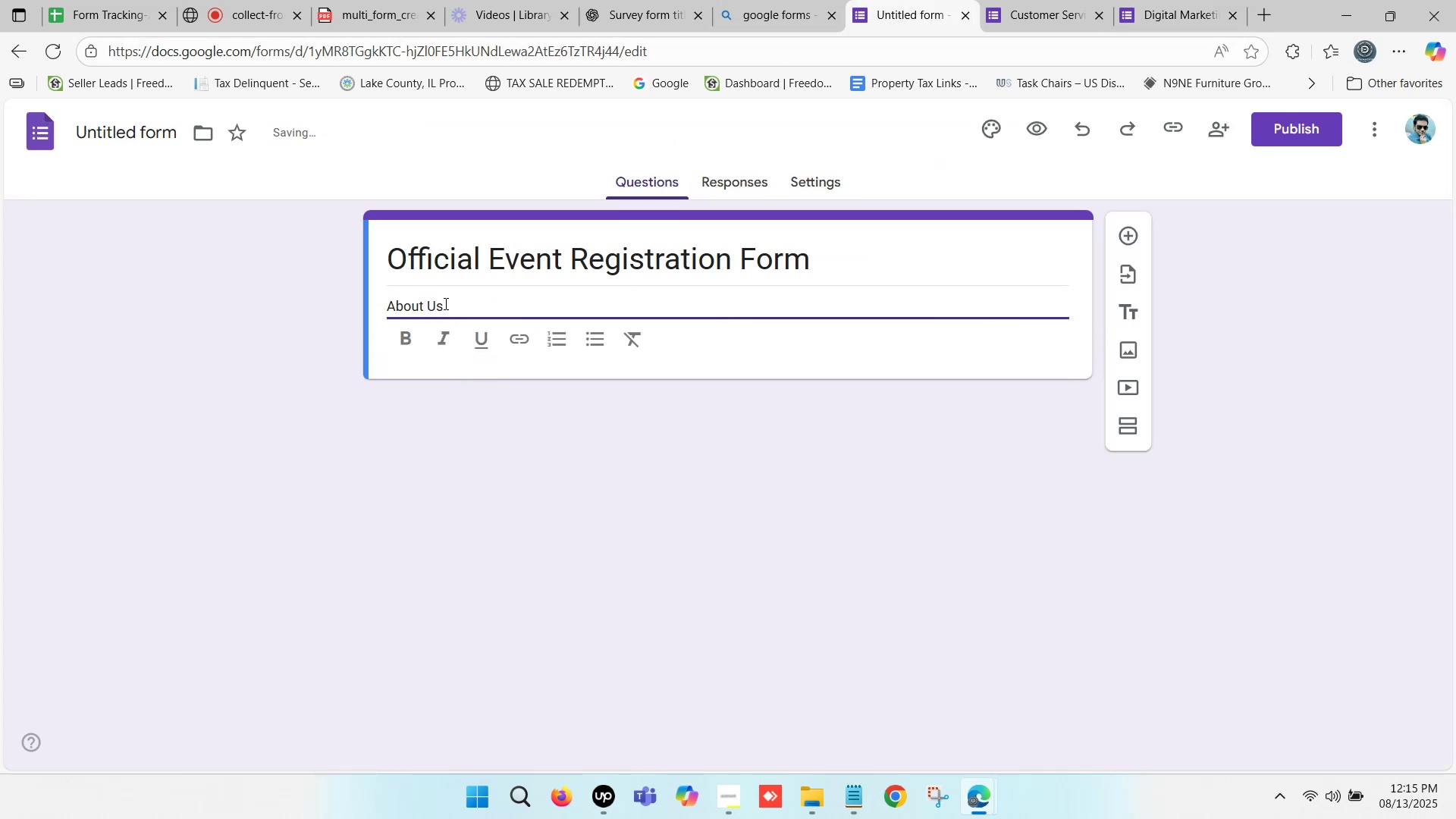 
left_click([1172, 0])
 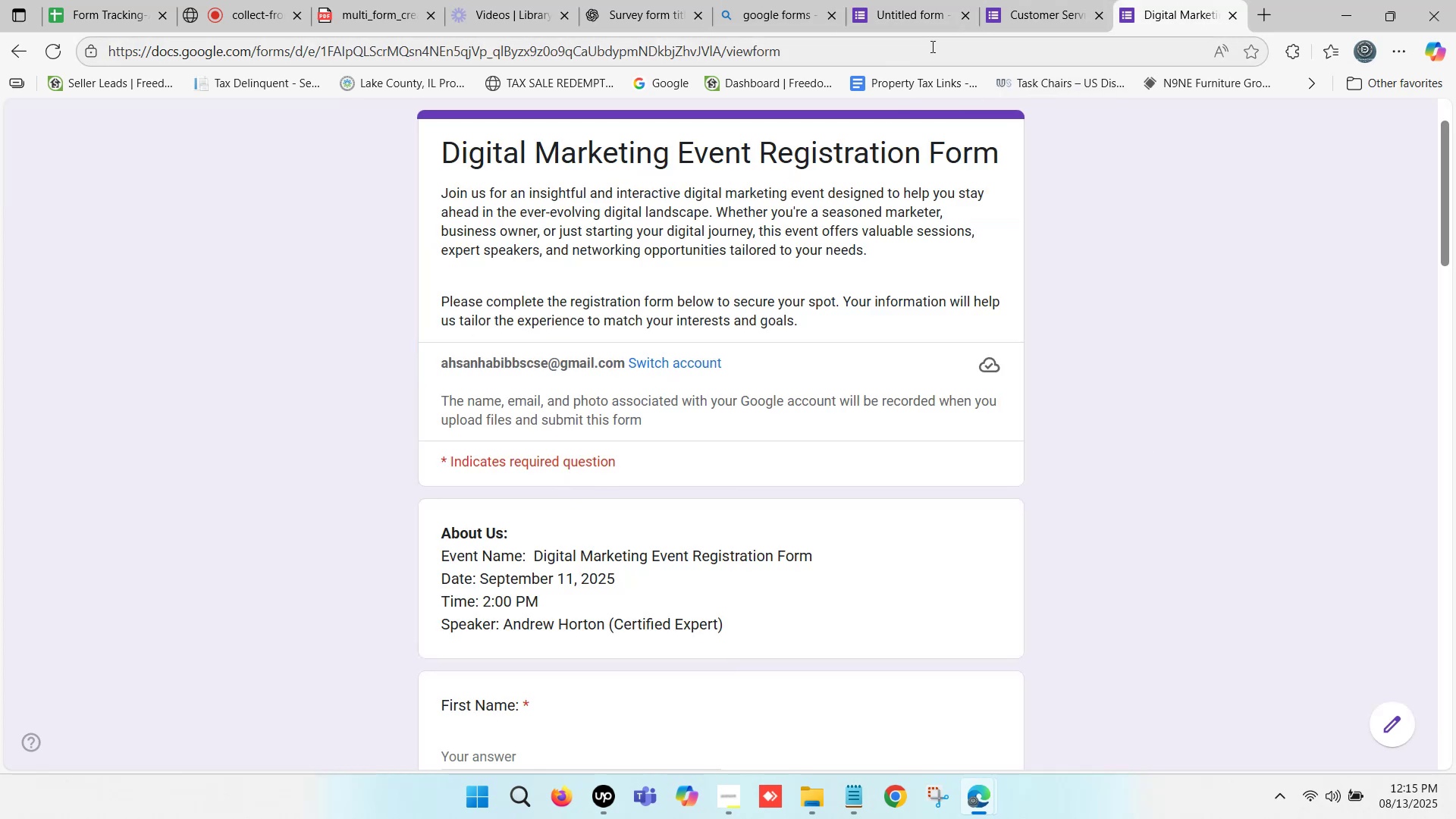 
left_click([939, 0])
 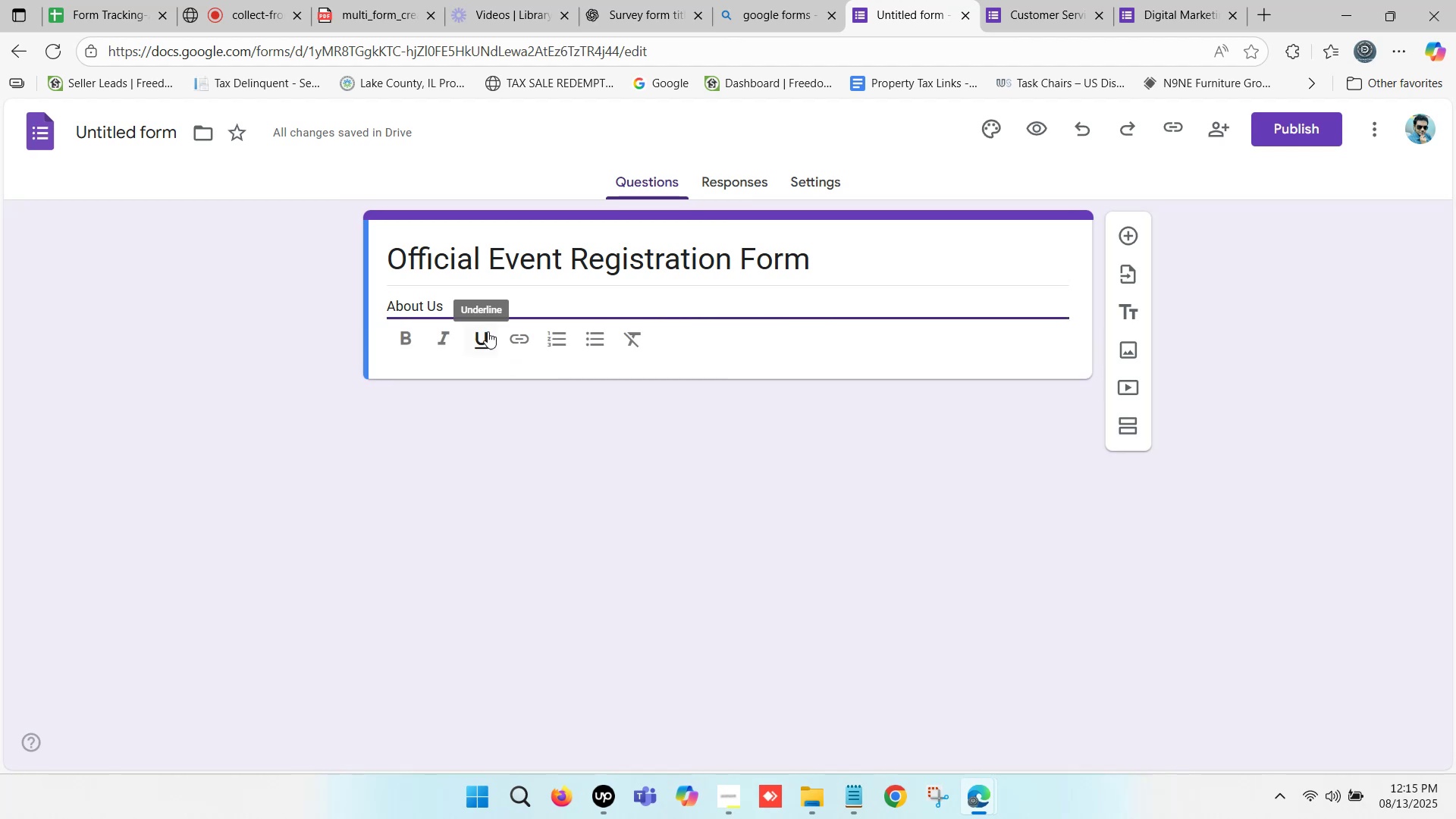 
key(Shift+Semicolon)
 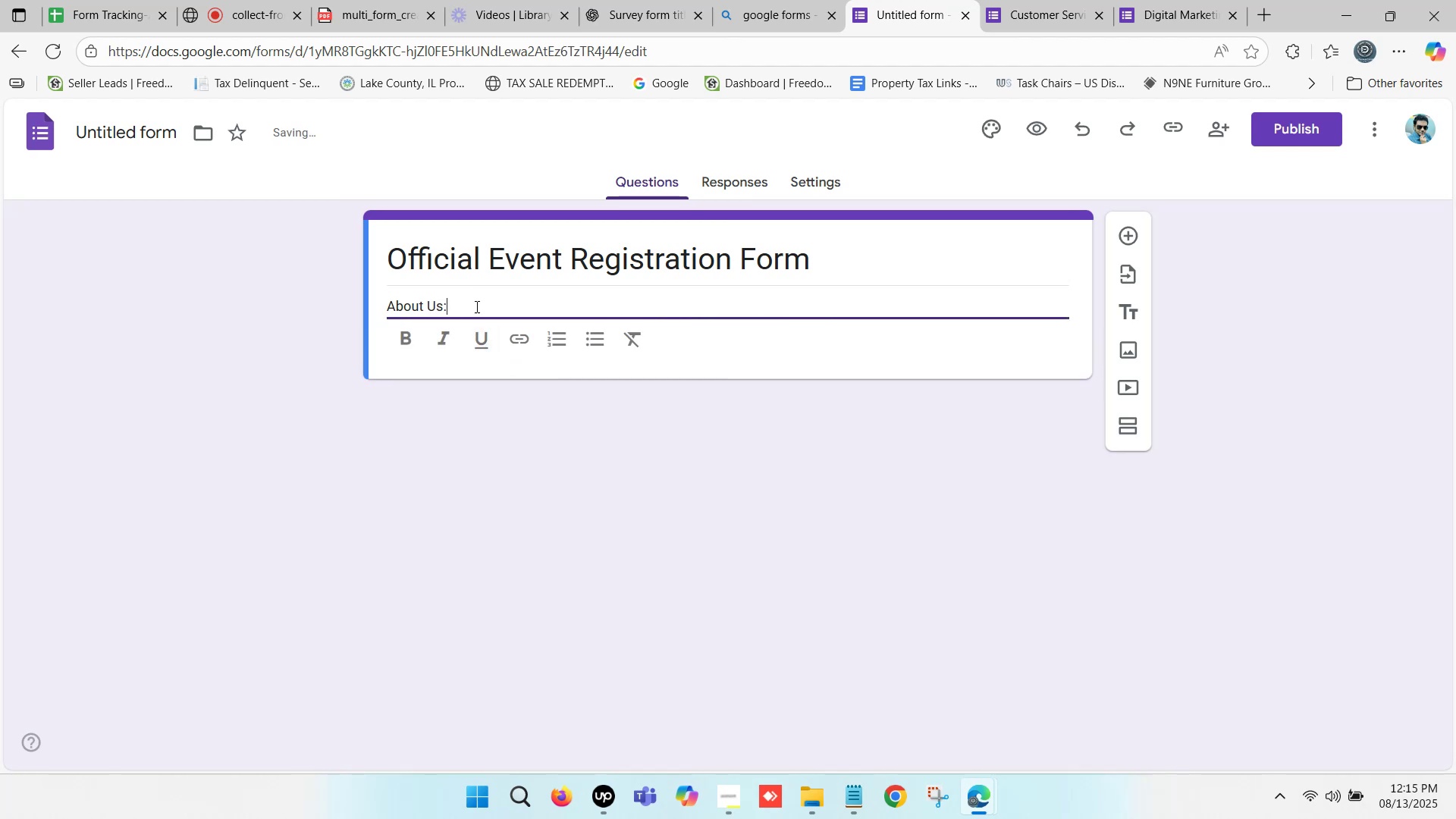 
left_click_drag(start_coordinate=[459, 307], to_coordinate=[380, 303])
 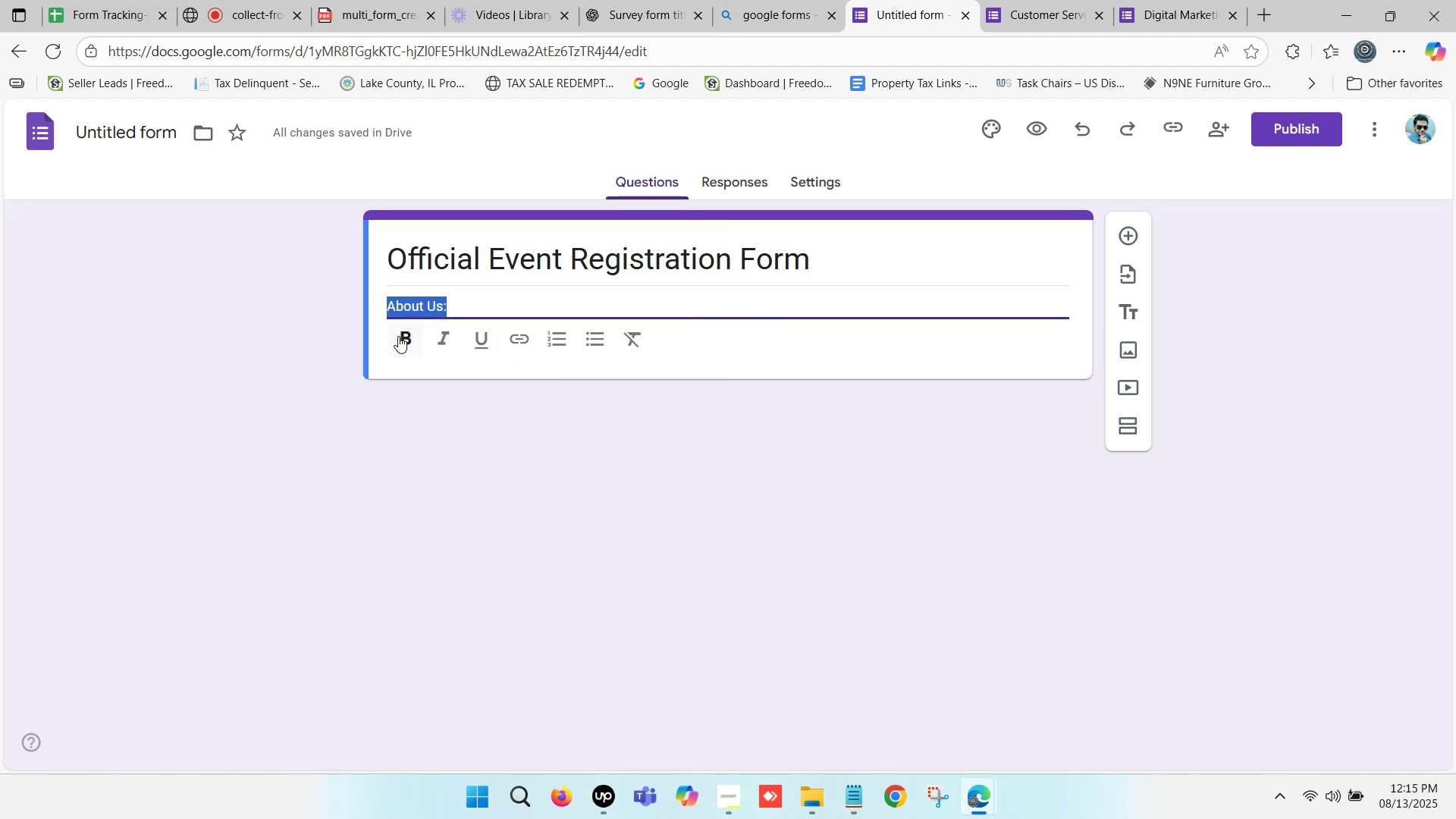 
left_click([398, 336])
 